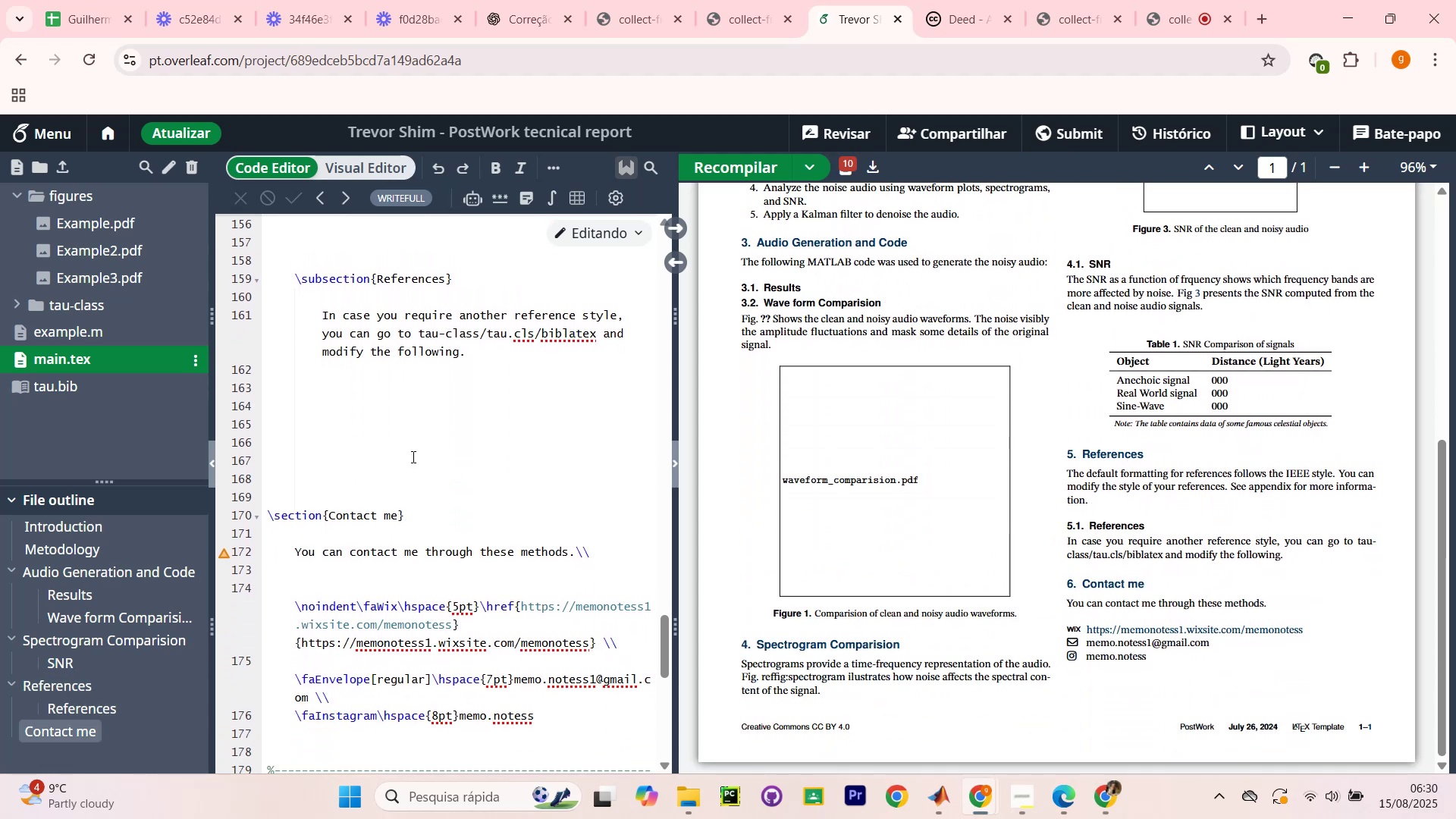 
left_click([412, 457])
 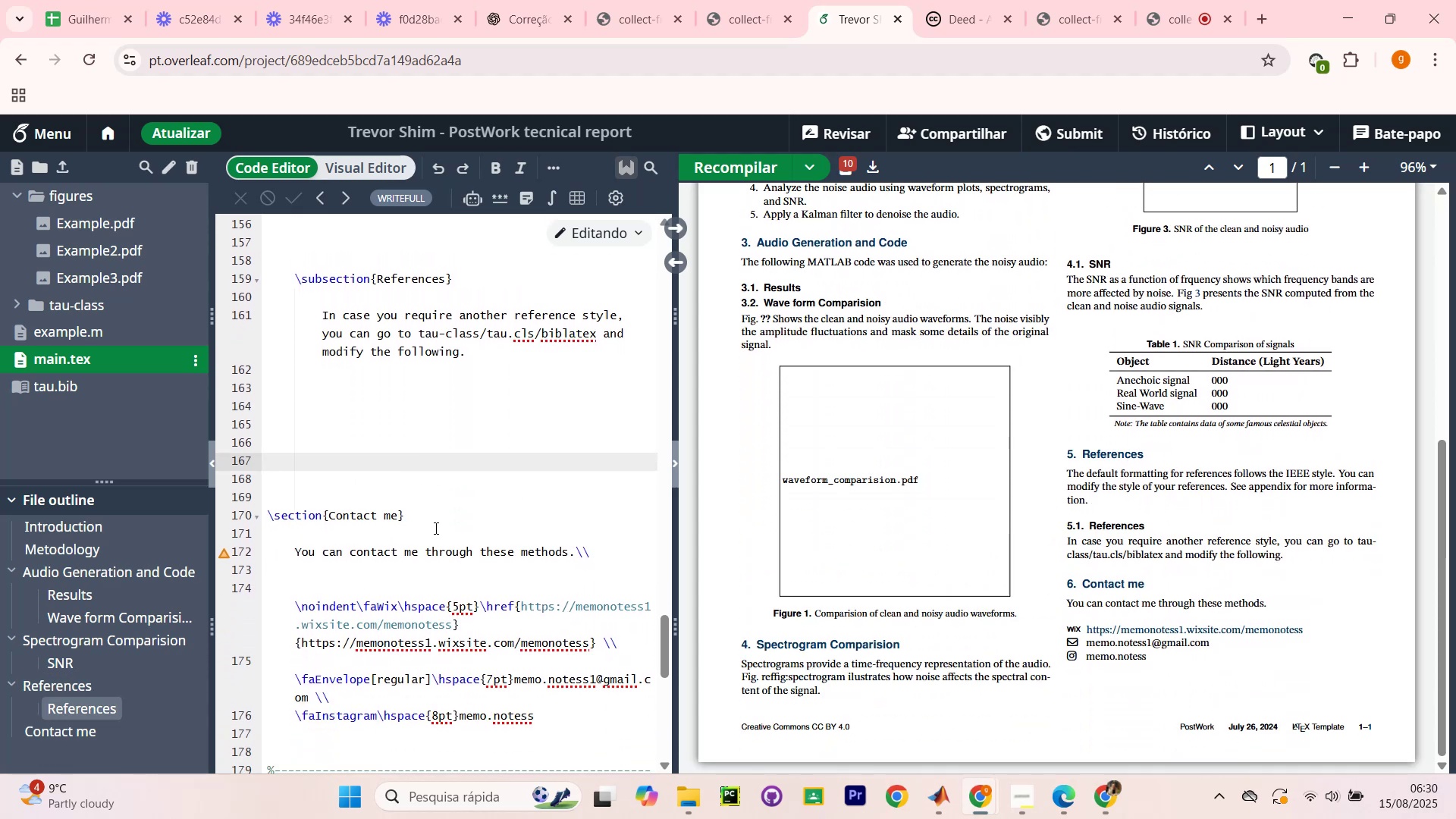 
scroll: coordinate [438, 670], scroll_direction: down, amount: 5.0
 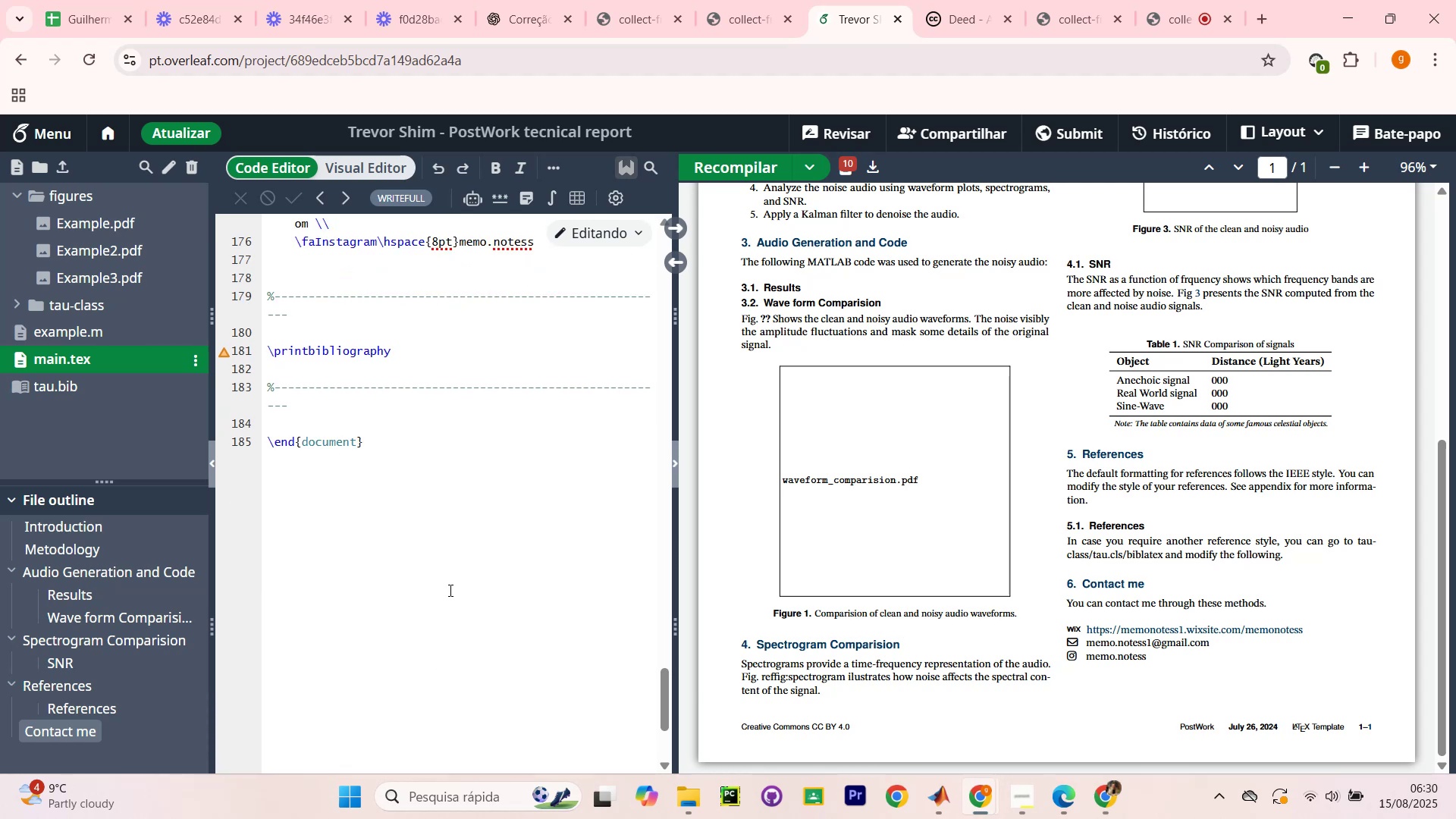 
scroll: coordinate [442, 538], scroll_direction: up, amount: 3.0
 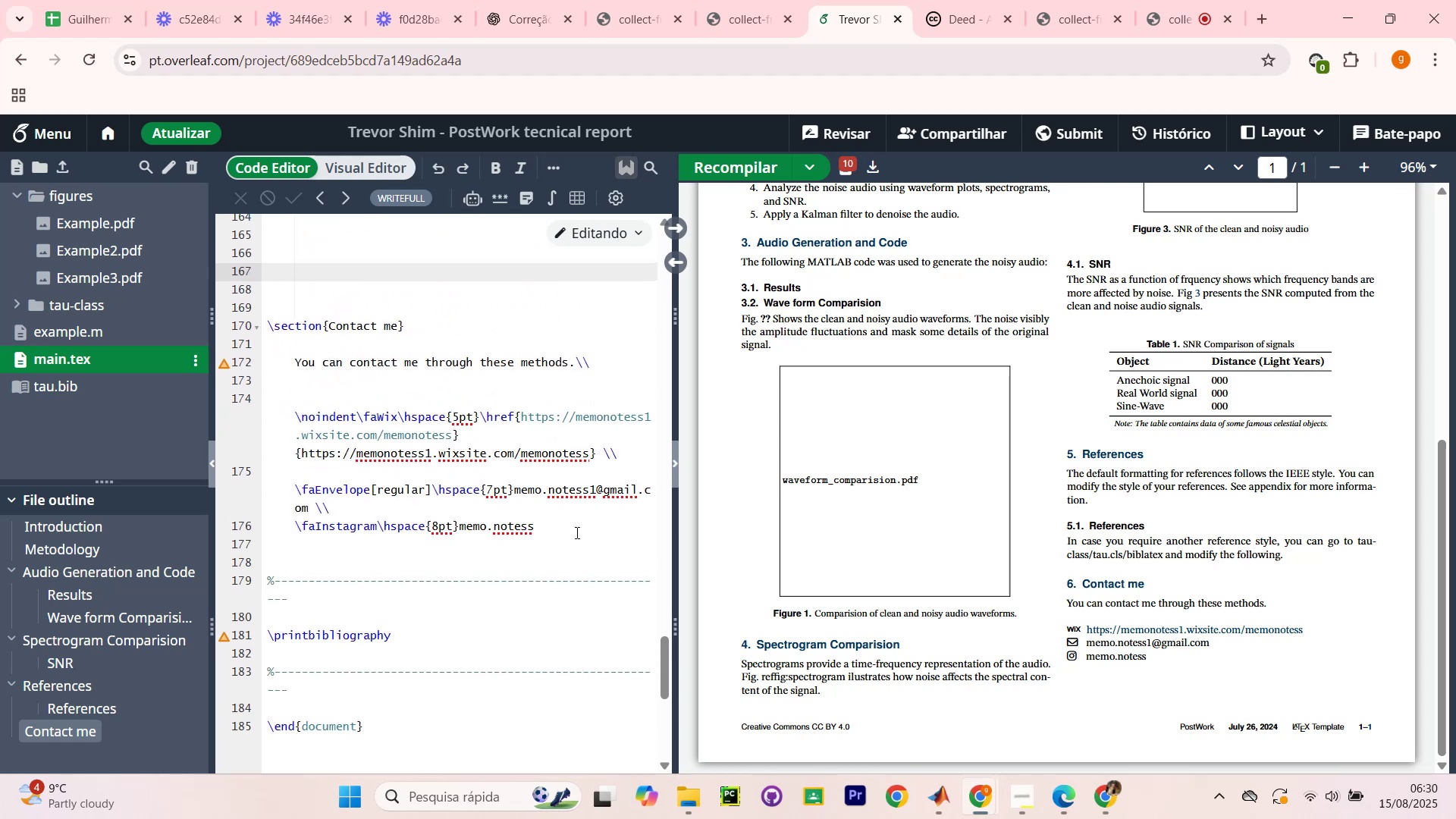 
left_click_drag(start_coordinate=[577, 529], to_coordinate=[573, 529])
 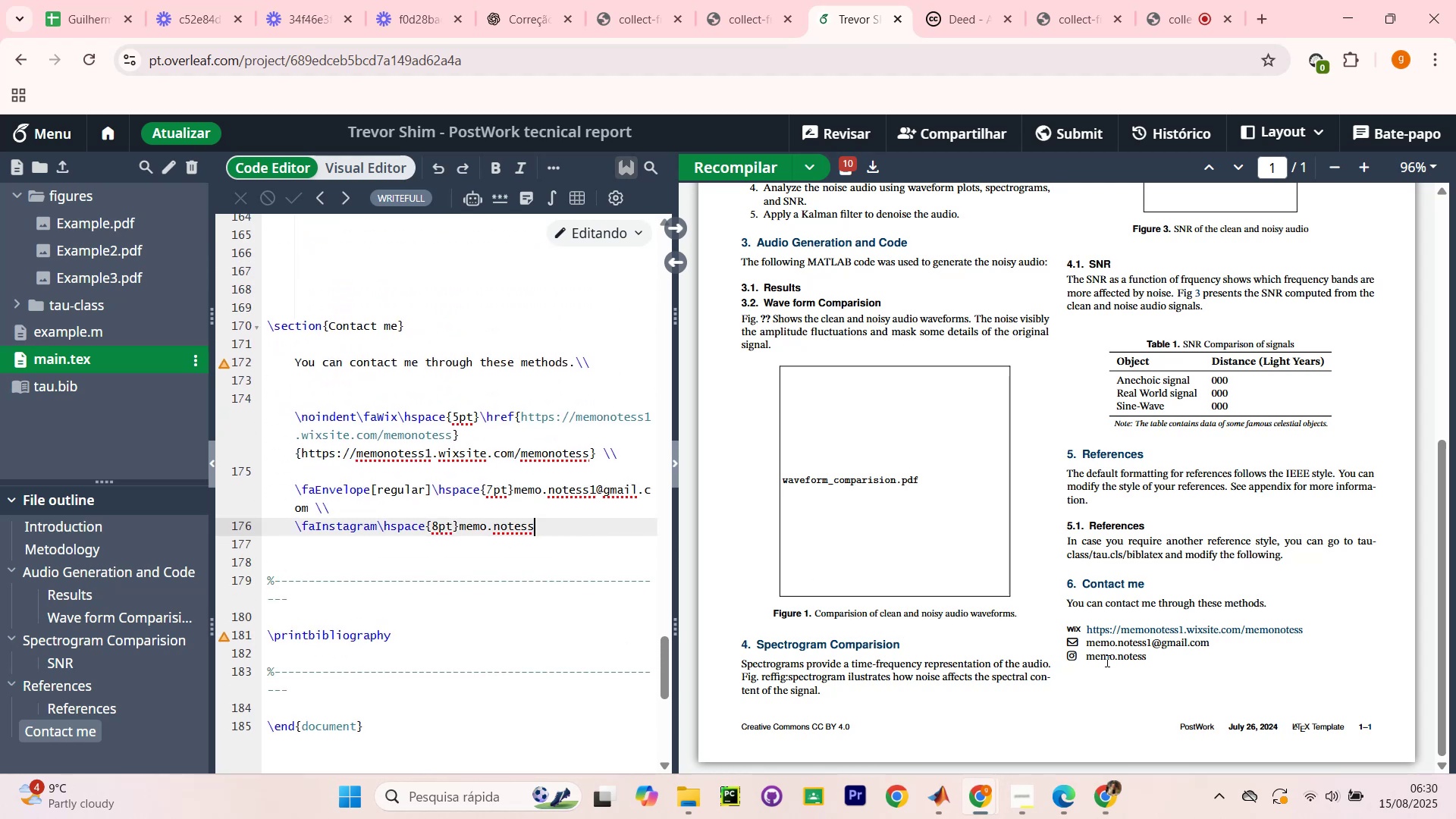 
double_click([1104, 661])
 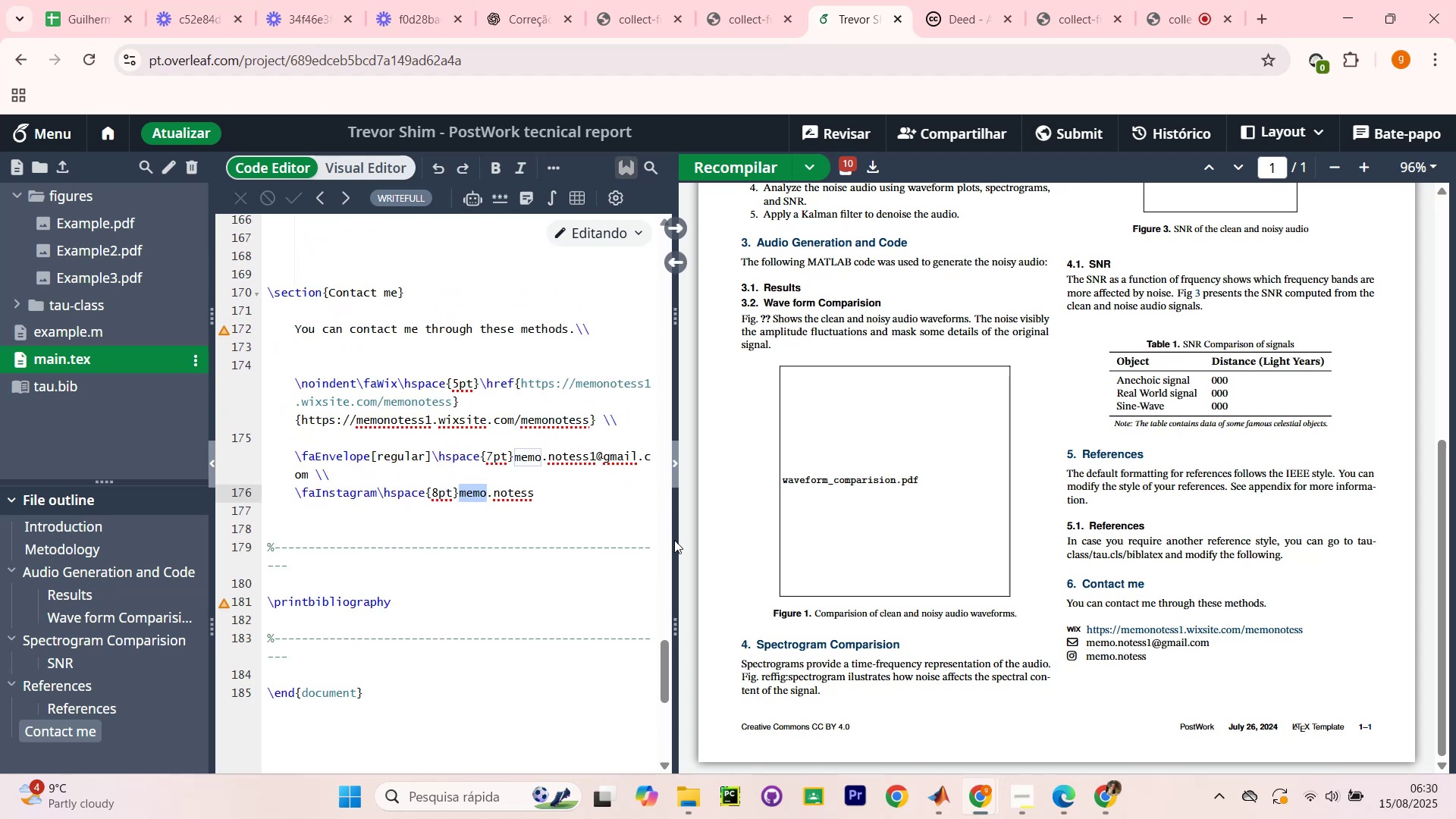 
left_click_drag(start_coordinate=[564, 502], to_coordinate=[256, 491])
 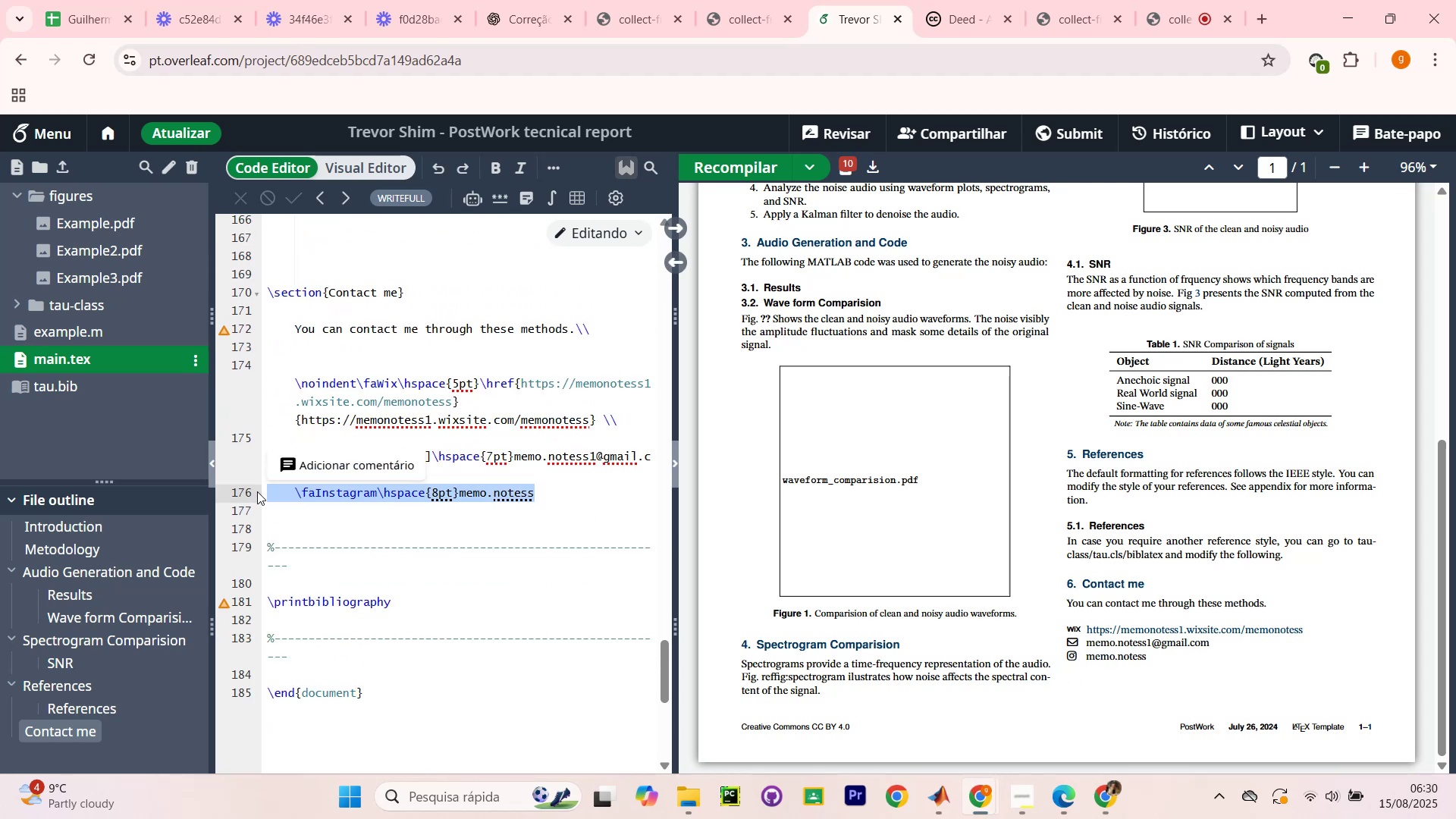 
key(Backspace)
 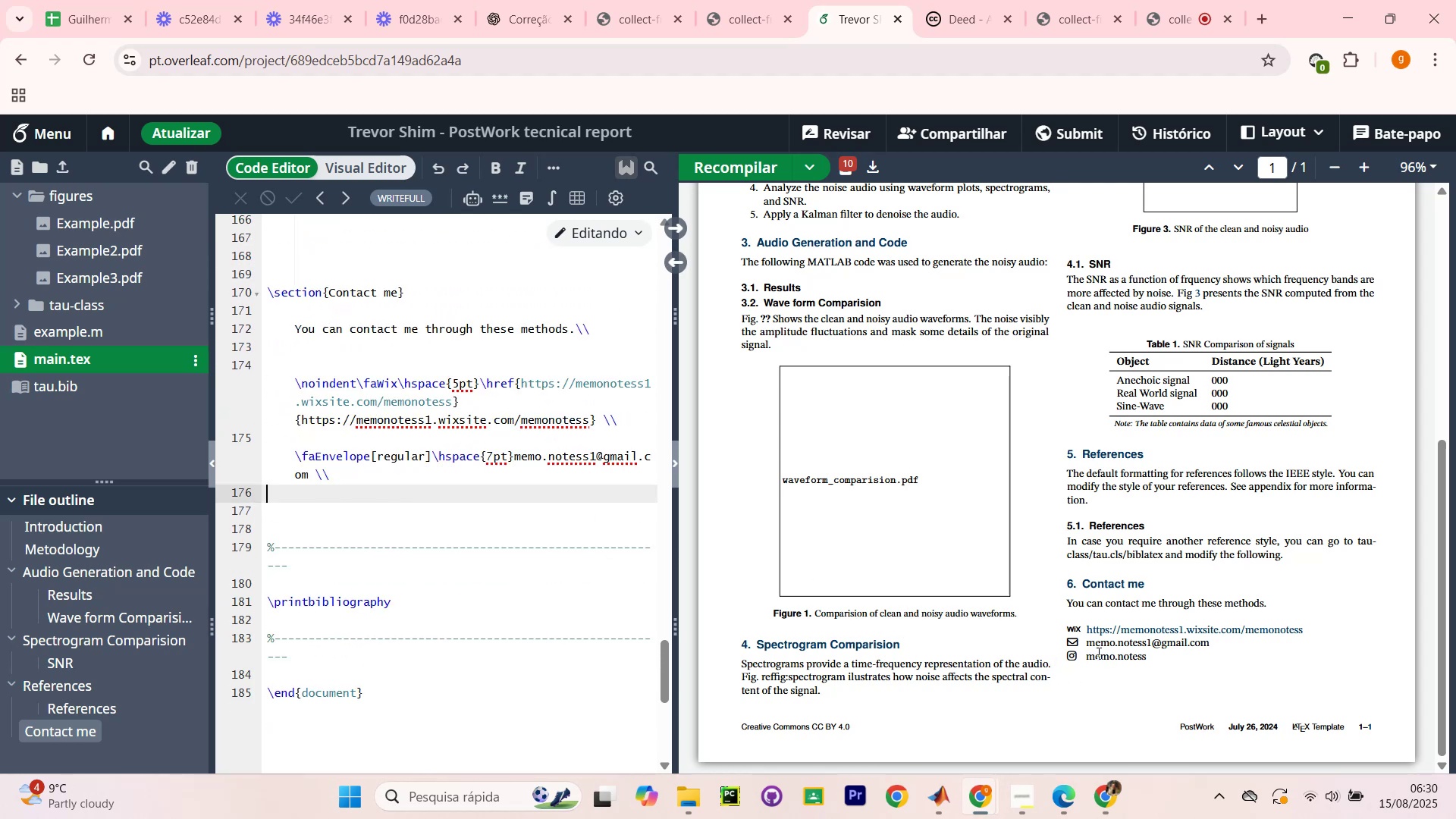 
double_click([1103, 651])
 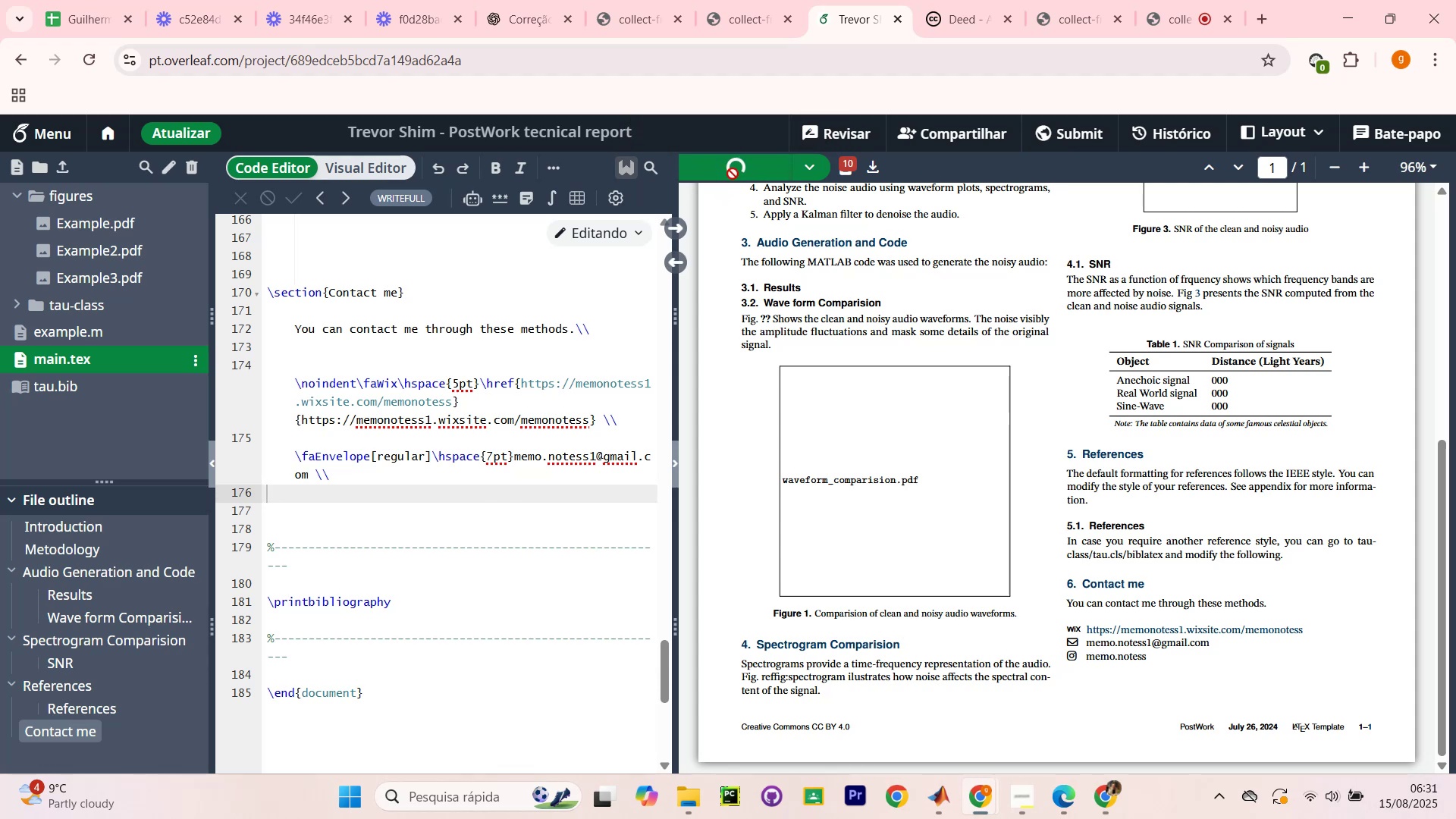 
wait(8.46)
 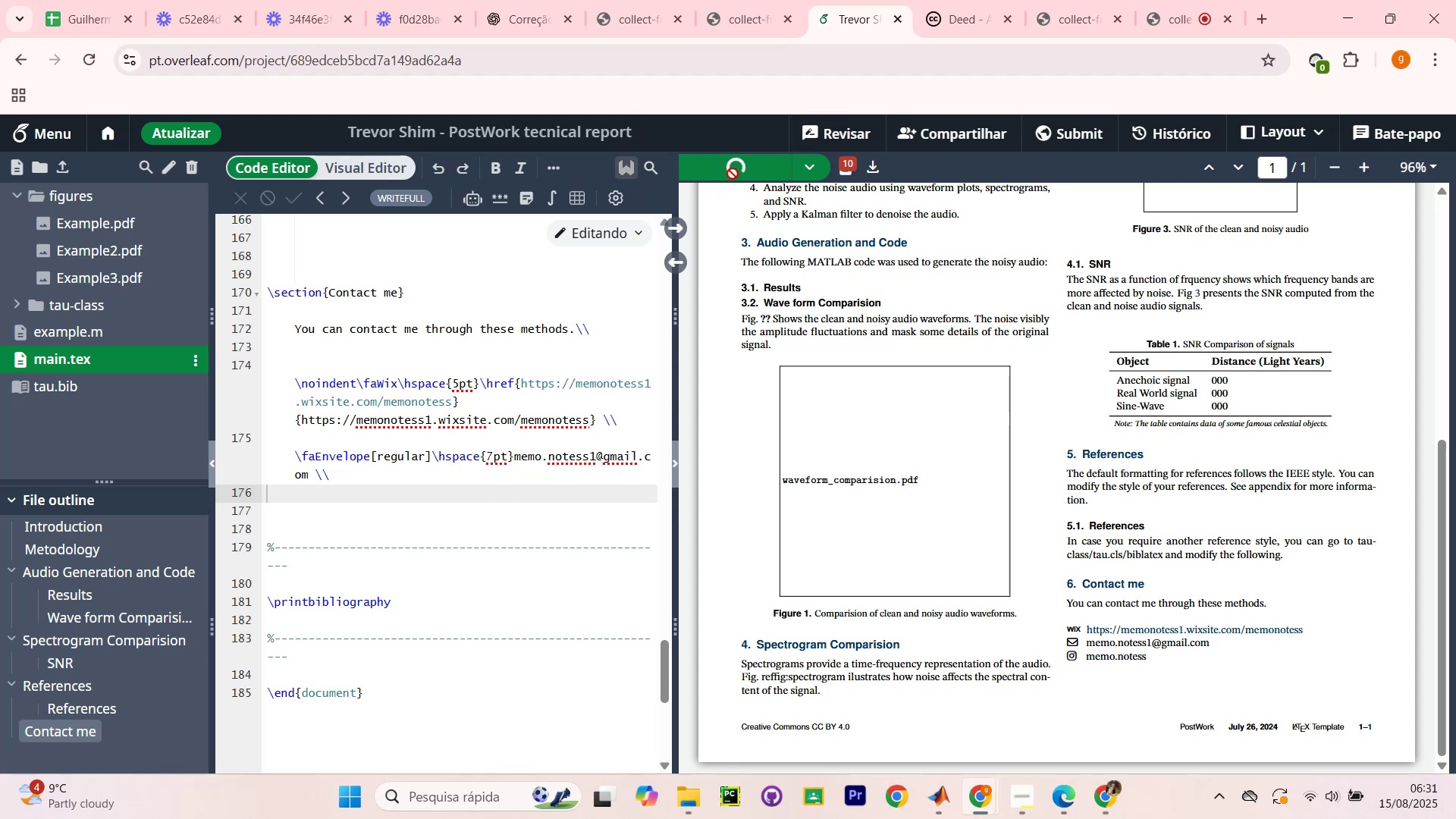 
scroll: coordinate [466, 466], scroll_direction: up, amount: 1.0
 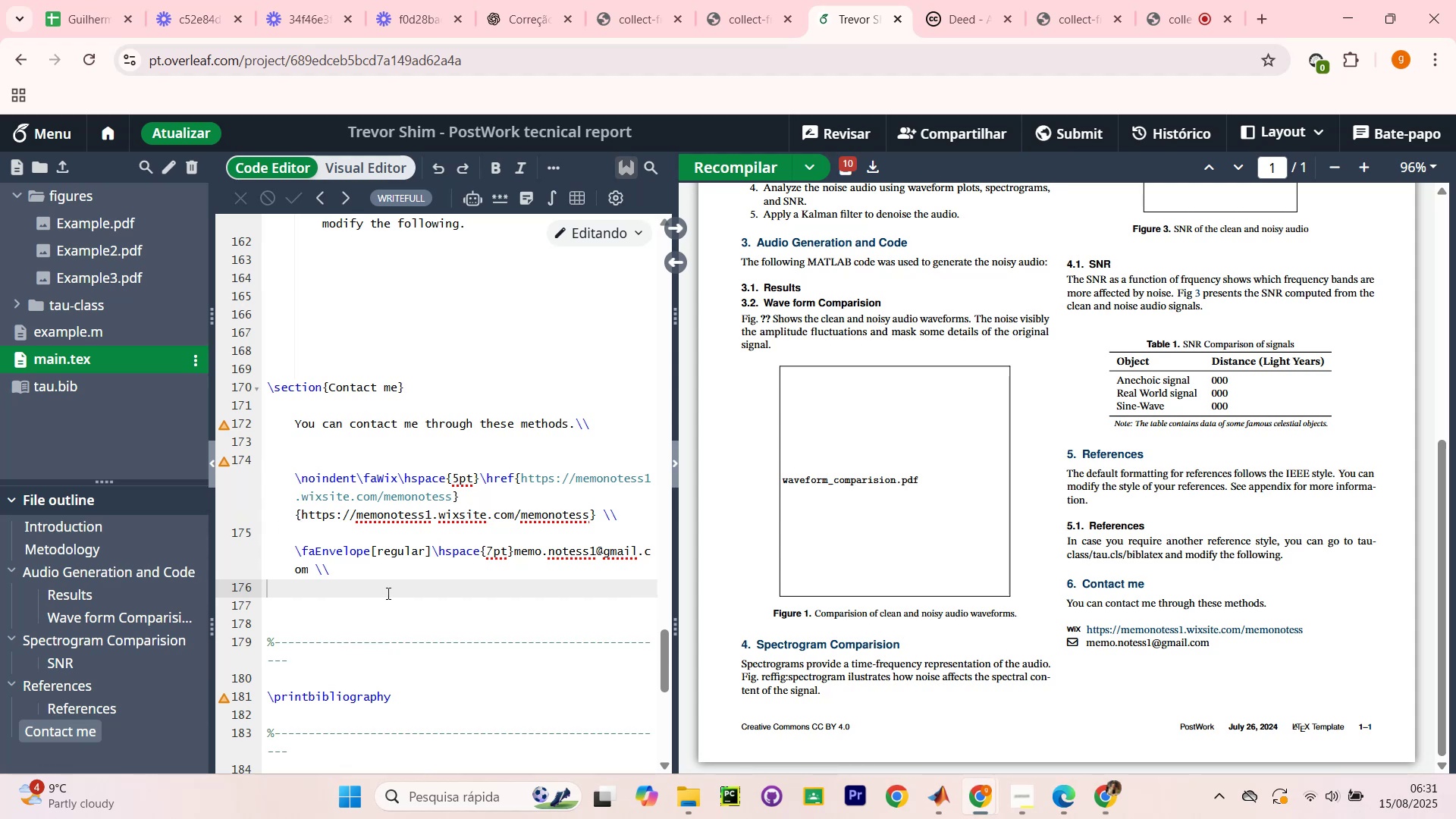 
wait(13.6)
 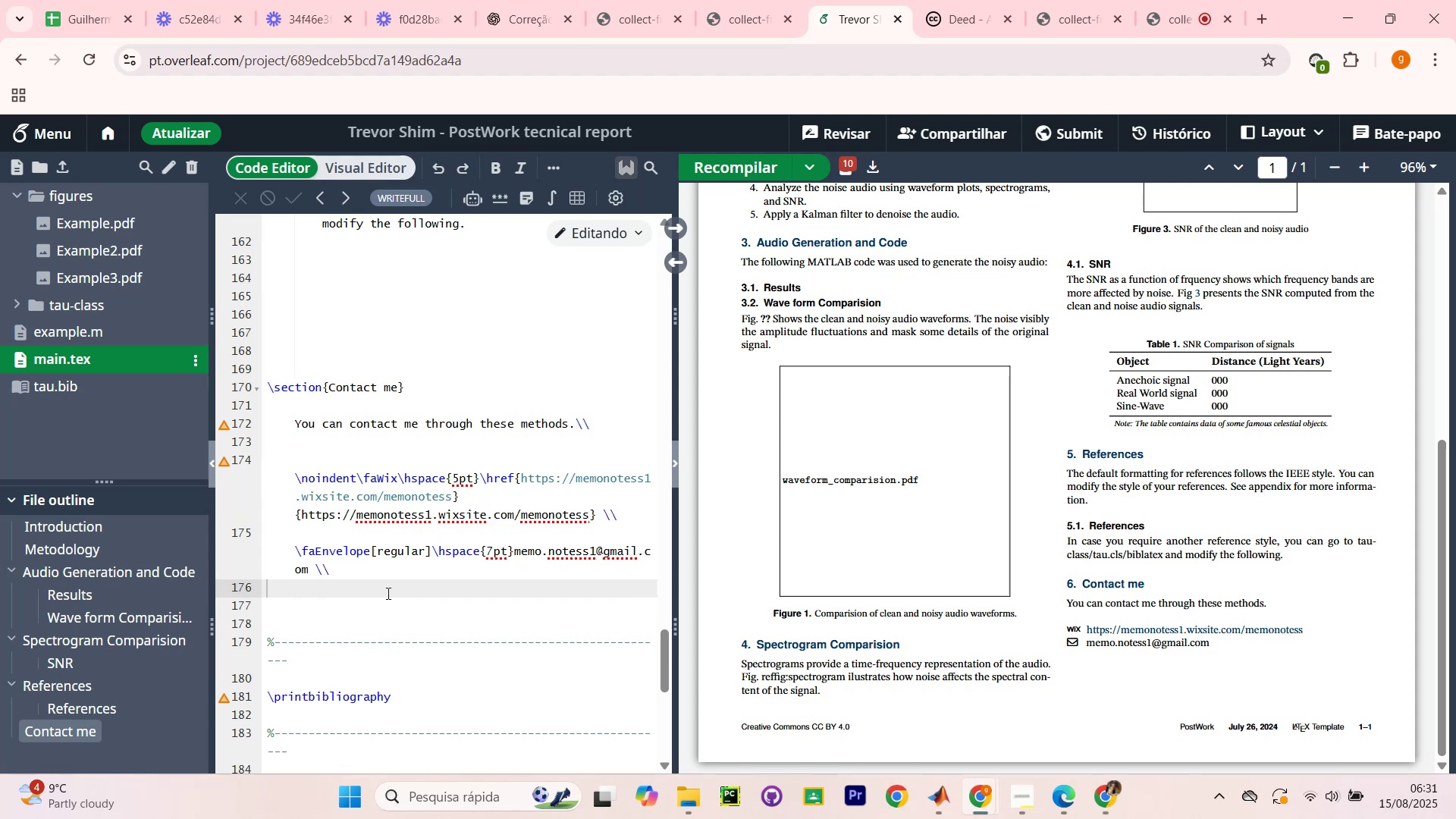 
left_click_drag(start_coordinate=[570, 480], to_coordinate=[582, 479])
 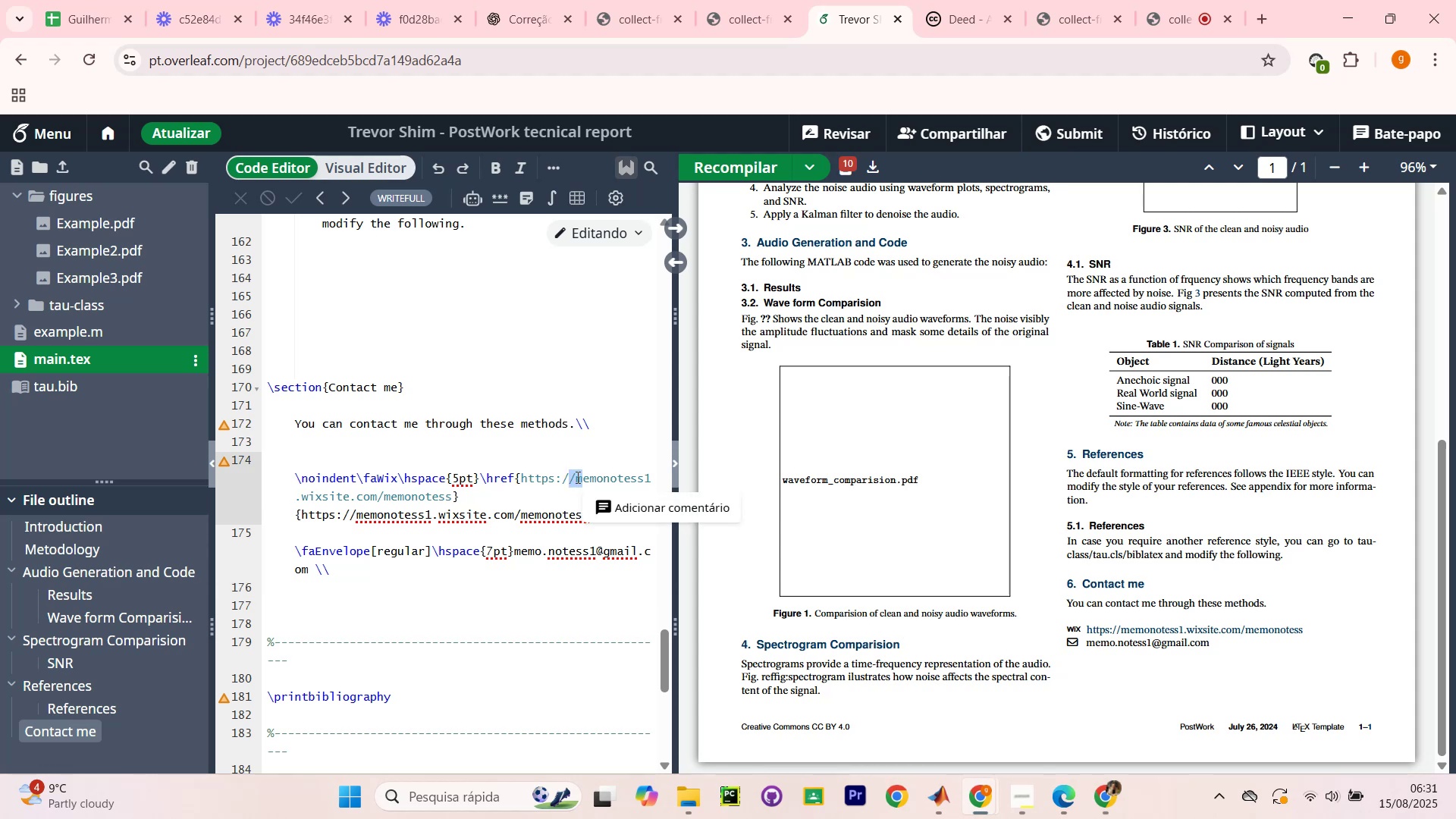 
left_click([576, 477])
 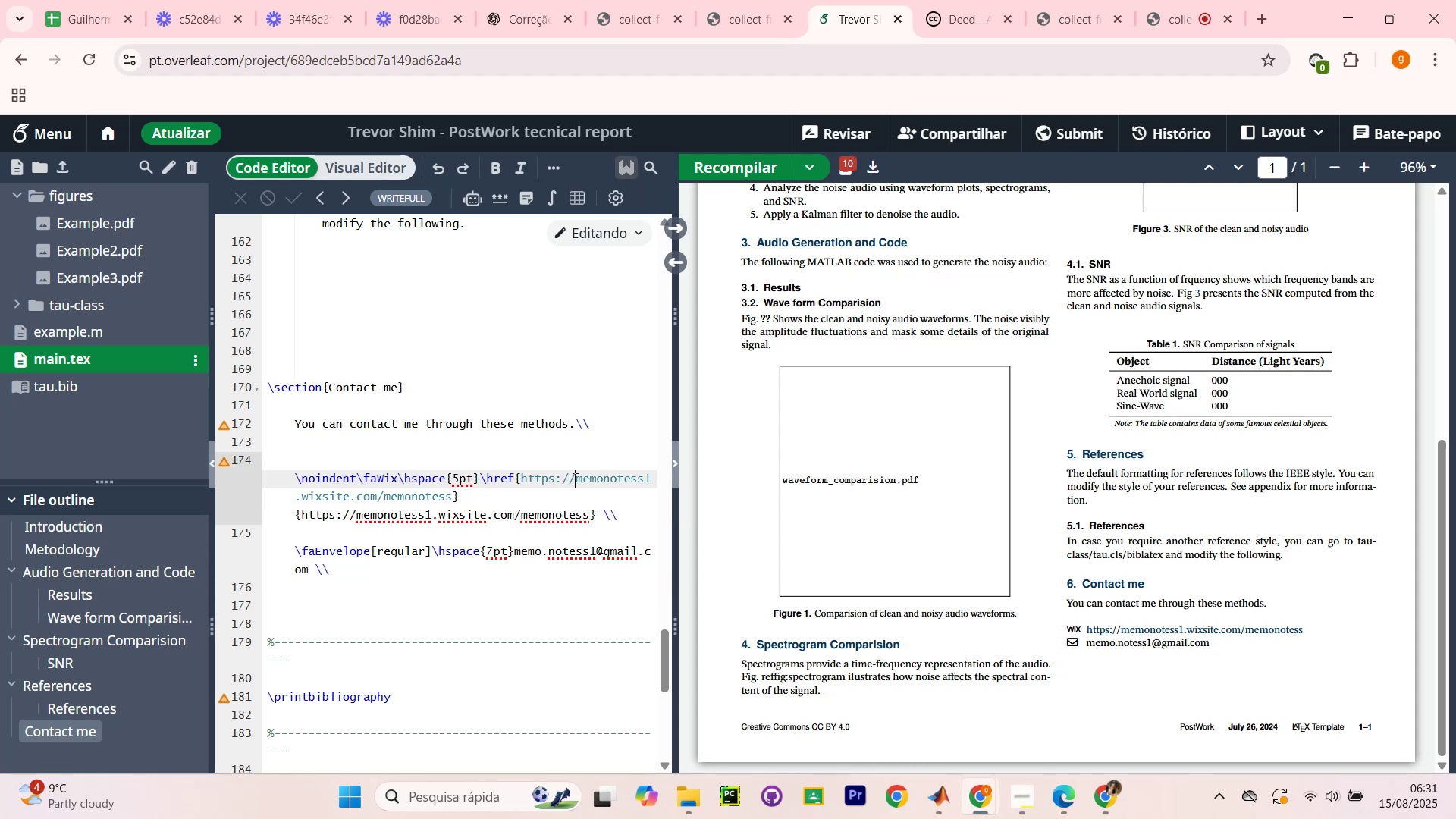 
left_click_drag(start_coordinate=[574, 479], to_coordinate=[453, 496])
 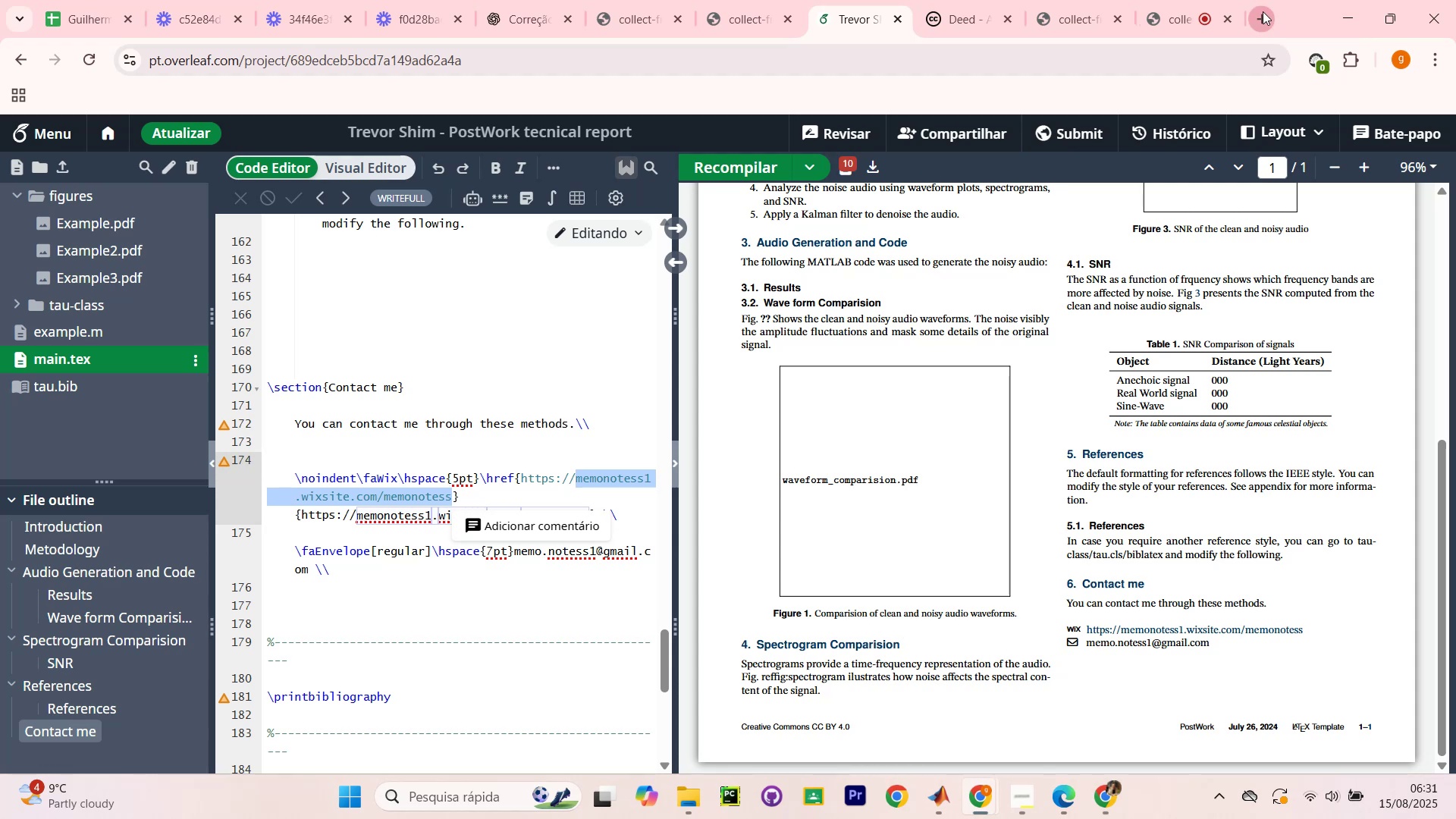 
type(linedin)
key(Backspace)
key(Backspace)
key(Backspace)
key(Backspace)
type(kedin memonotes)
 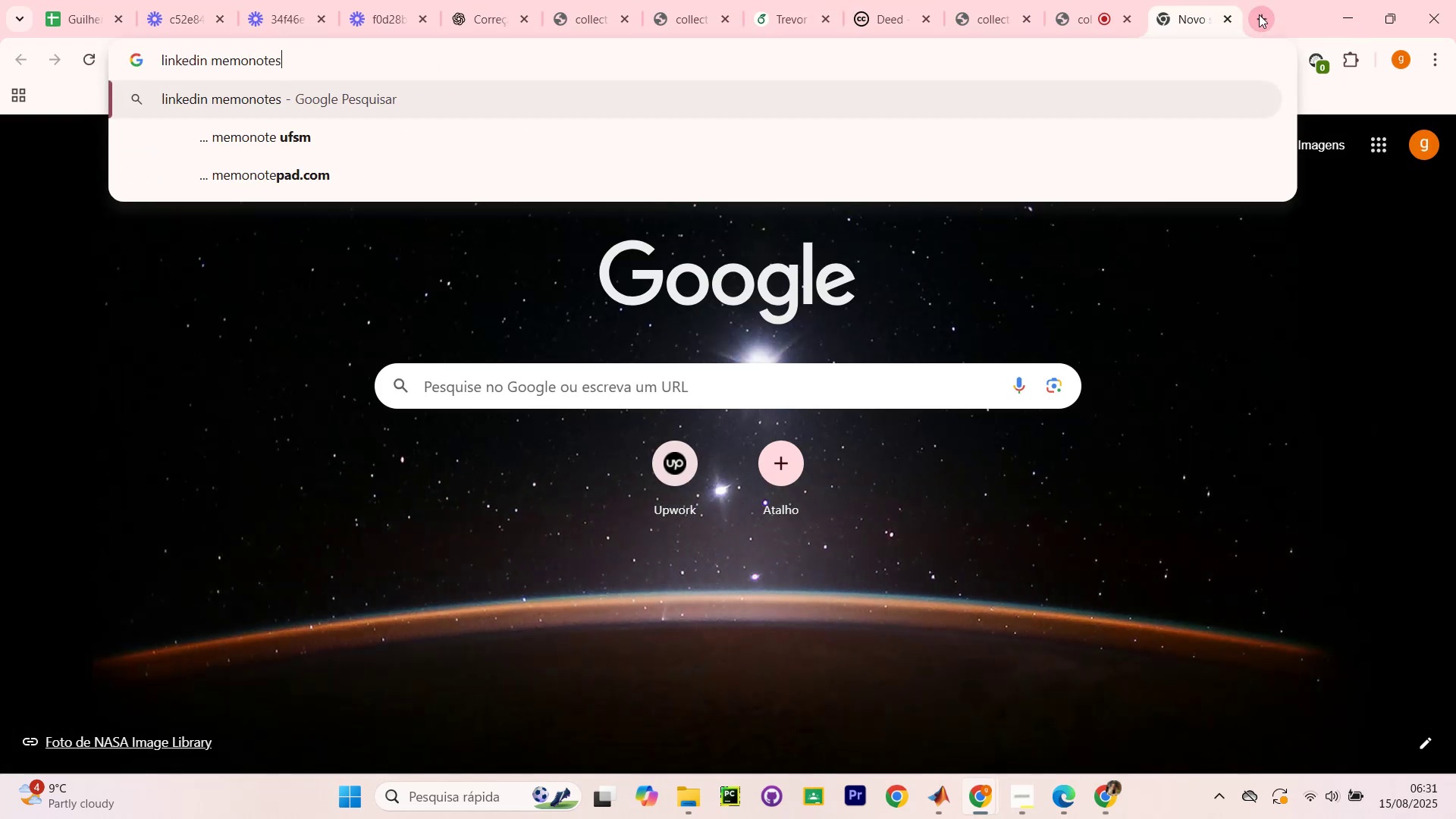 
key(Enter)
 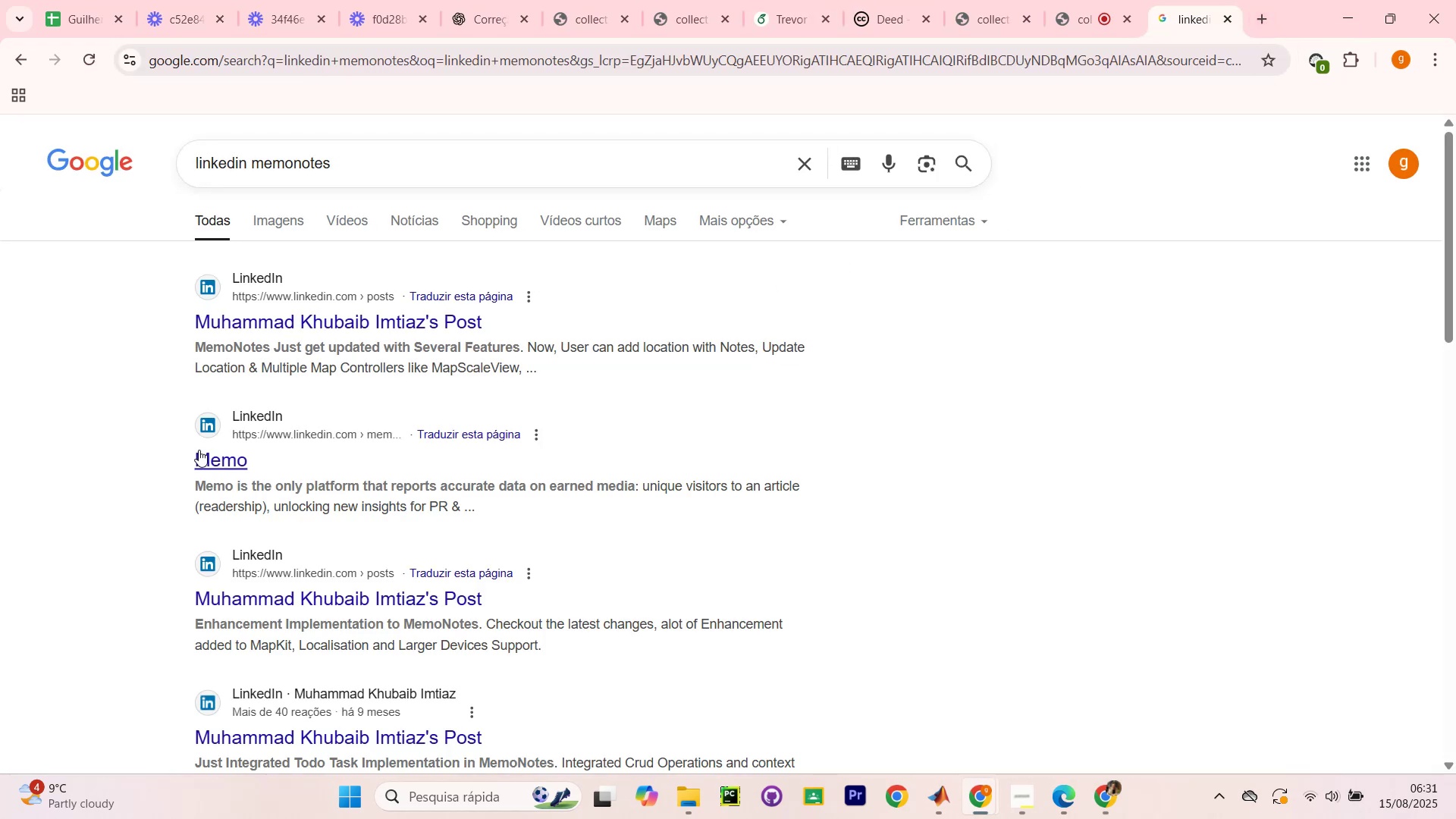 
left_click([207, 465])
 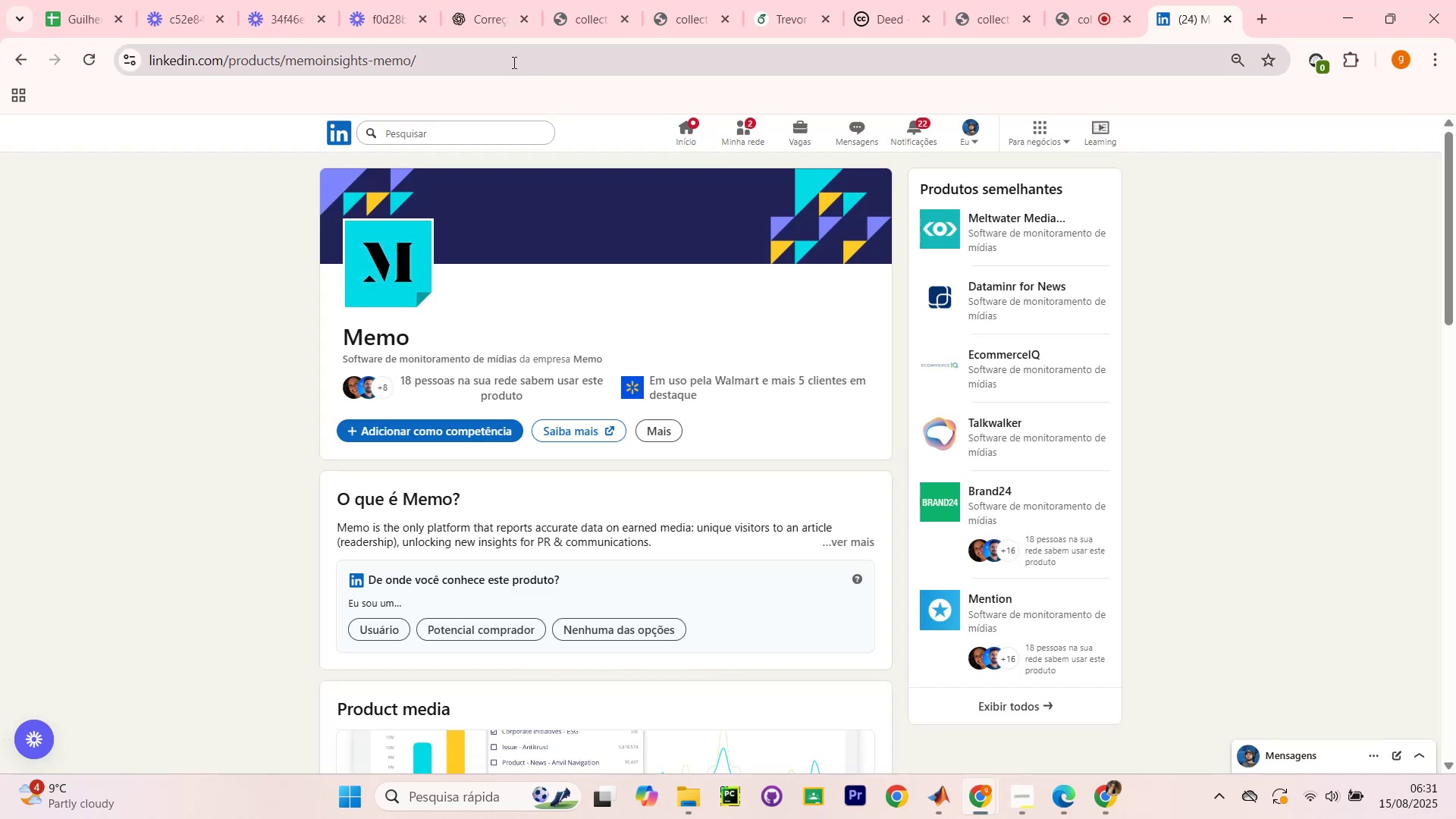 
wait(5.13)
 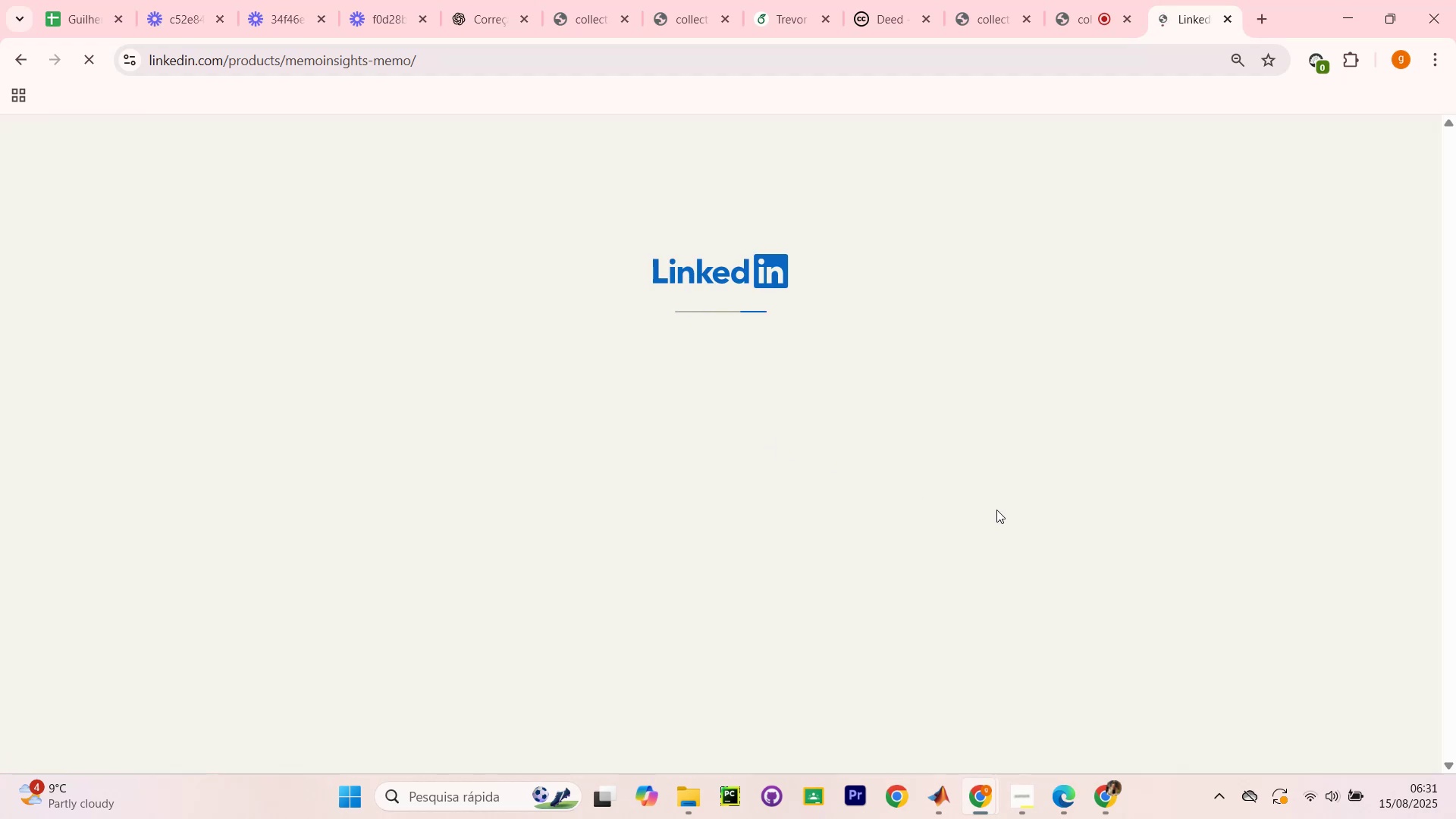 
left_click([1228, 20])
 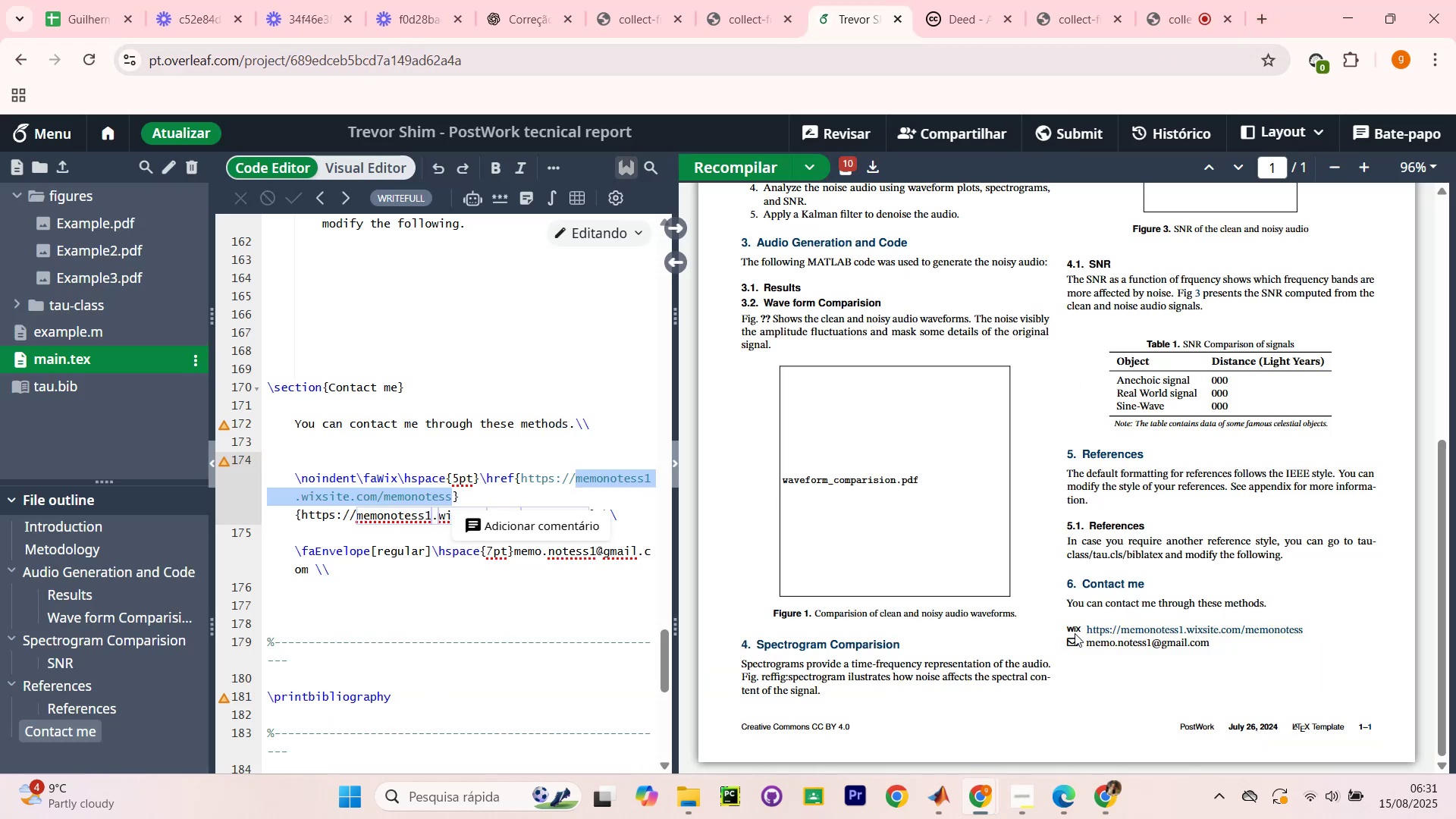 
left_click([1070, 629])
 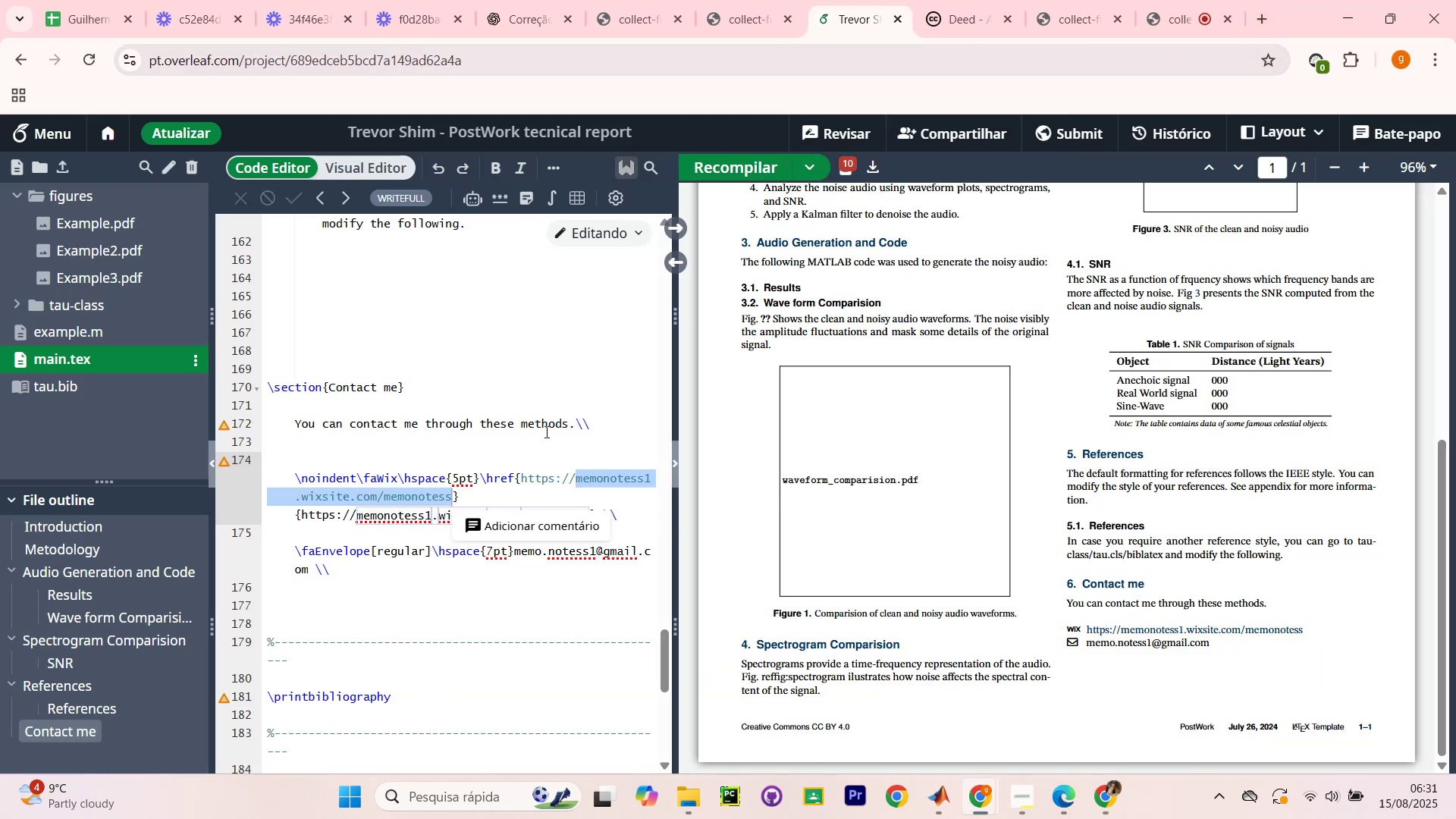 
type(lin)
 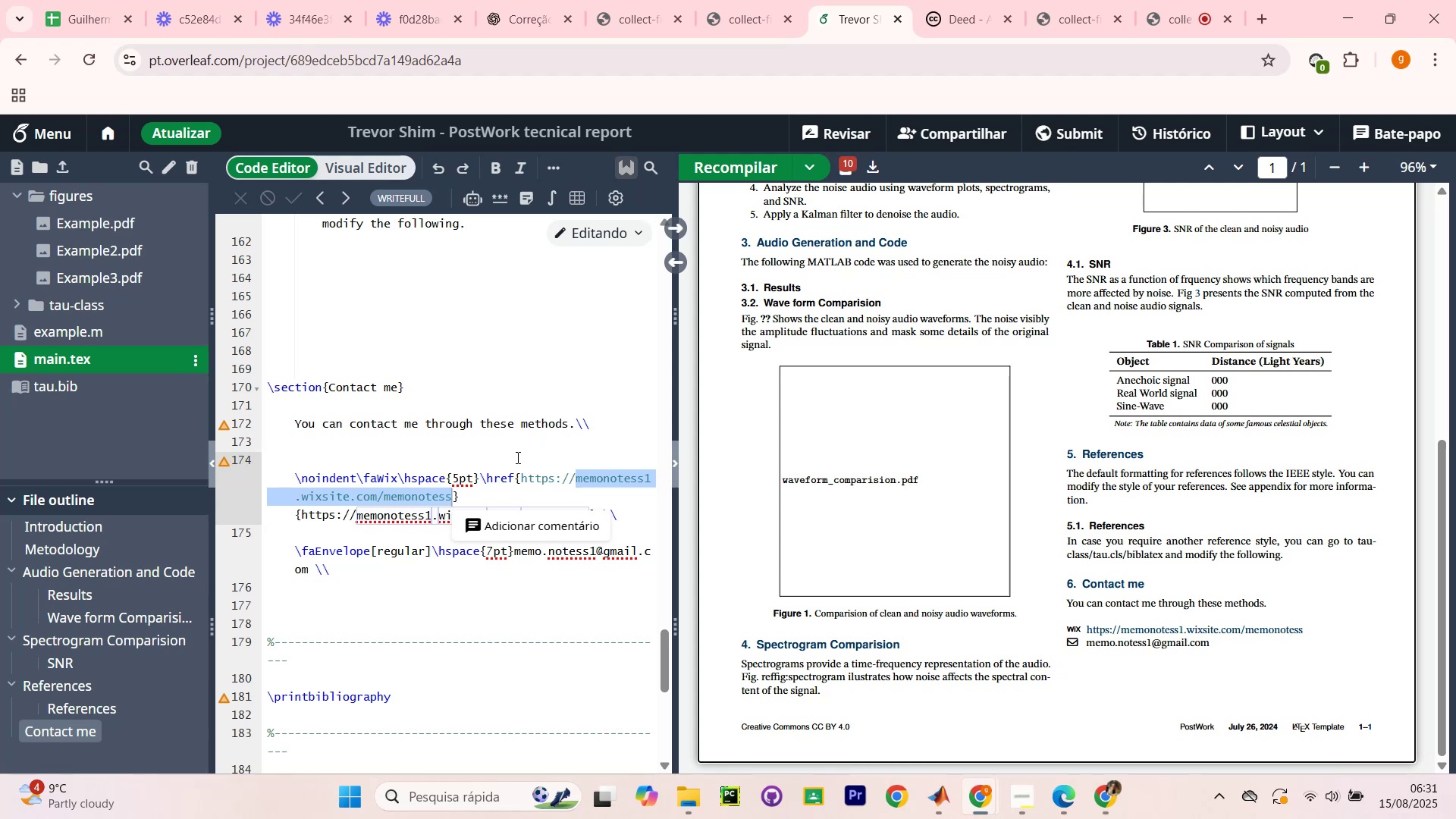 
left_click([400, 507])
 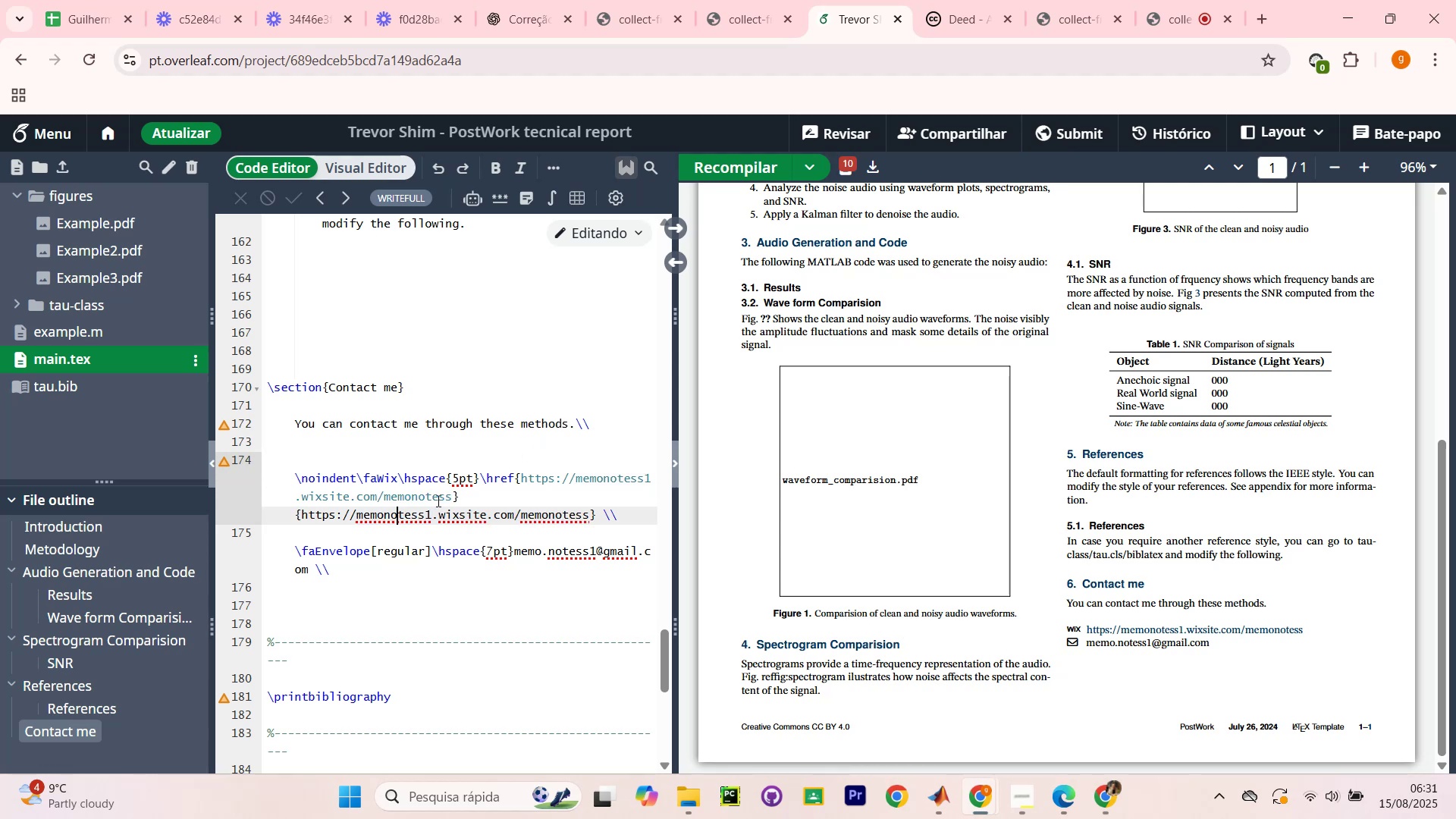 
left_click_drag(start_coordinate=[448, 495], to_coordinate=[532, 482])
 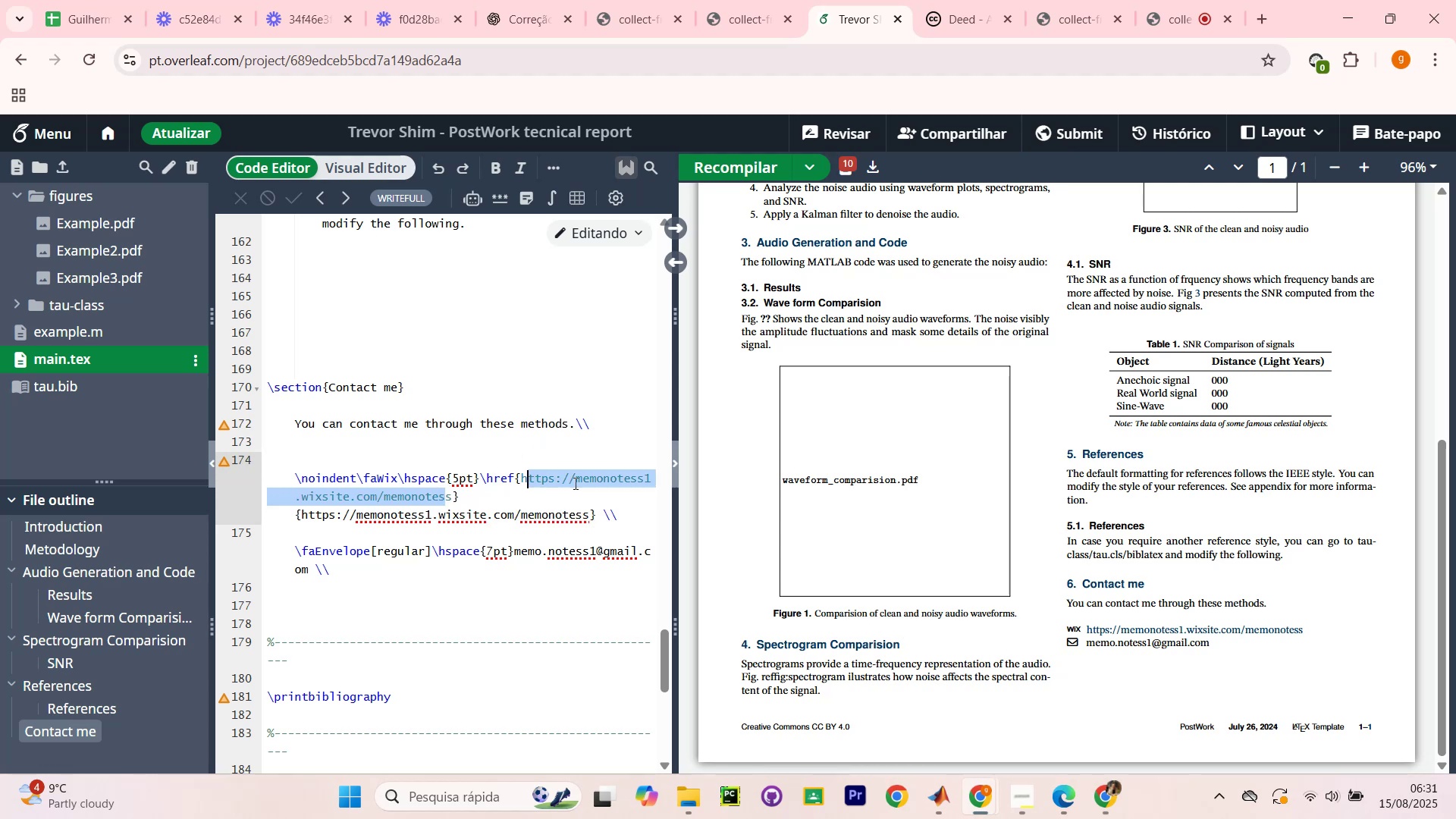 
left_click([575, 483])
 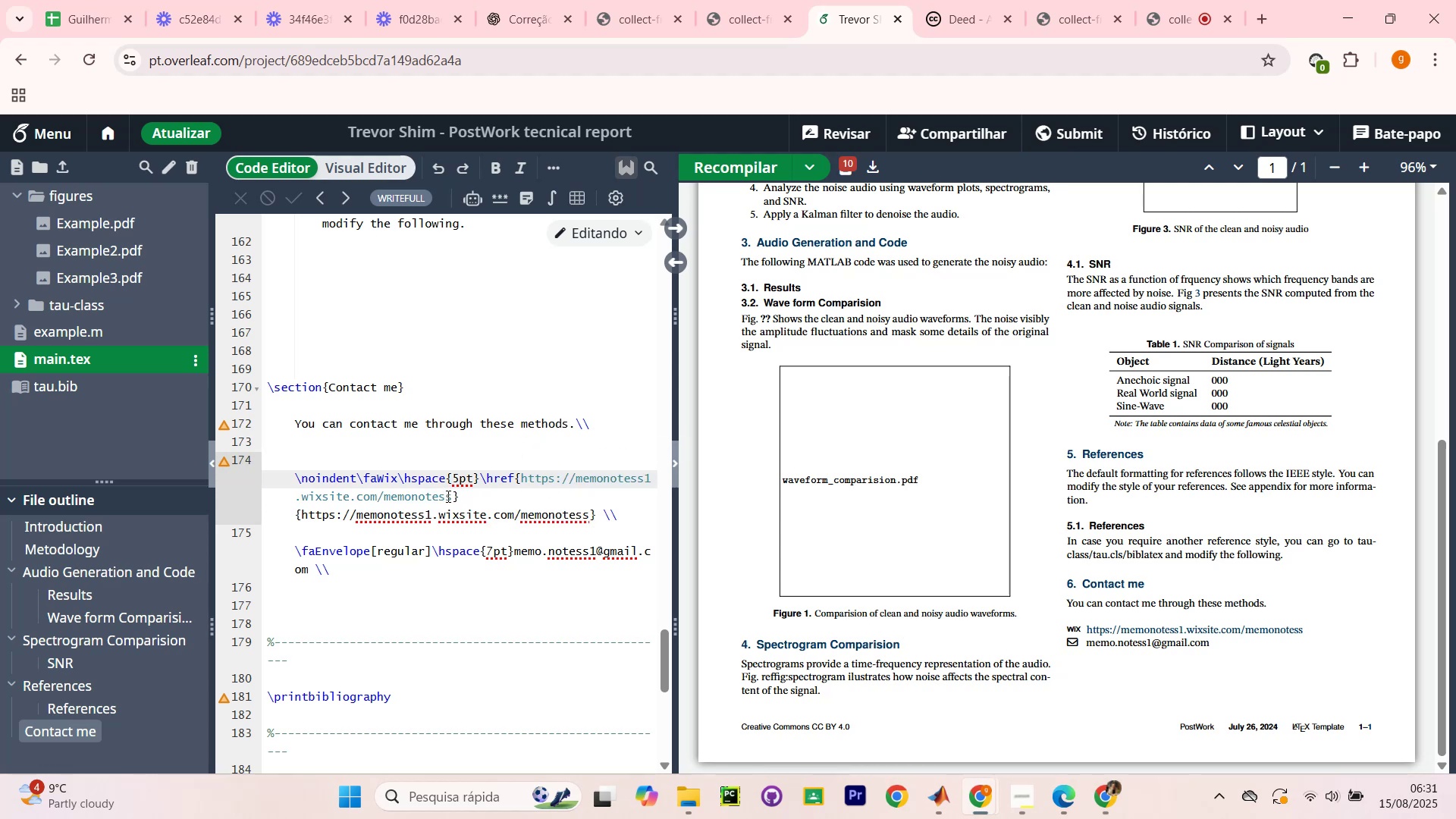 
left_click_drag(start_coordinate=[449, 496], to_coordinate=[573, 483])
 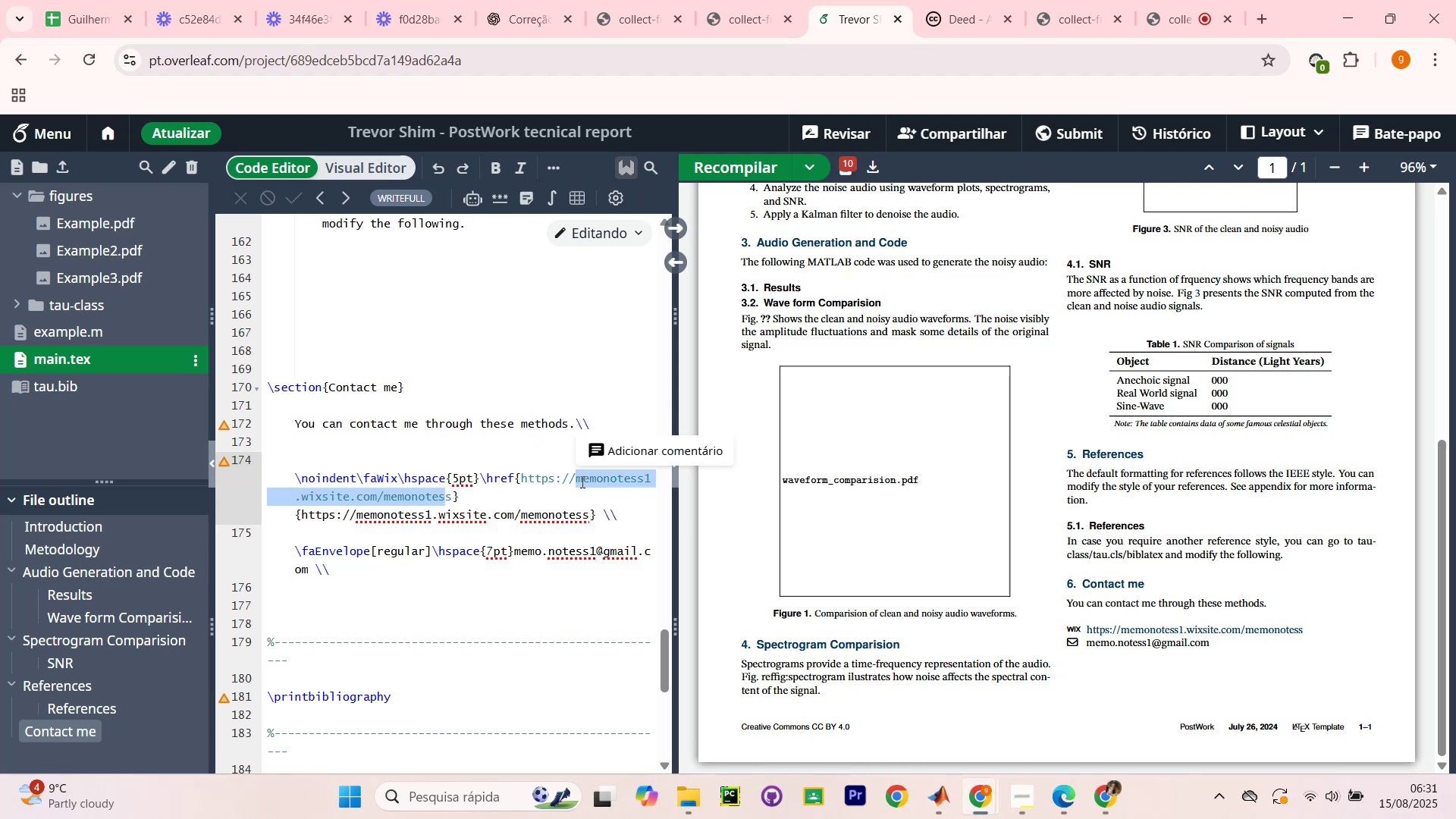 
type(linke)
key(Backspace)
 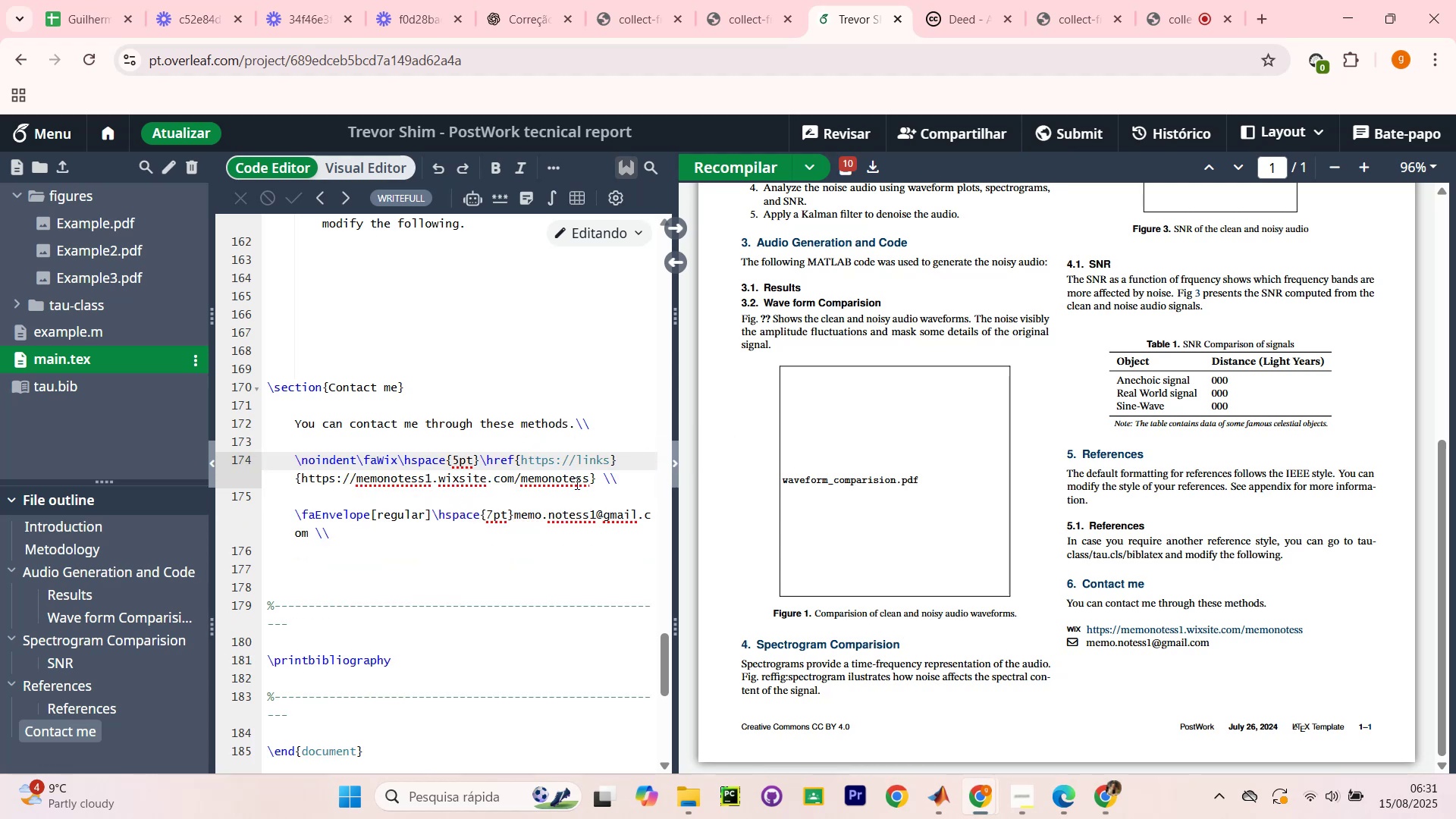 
key(ArrowRight)
 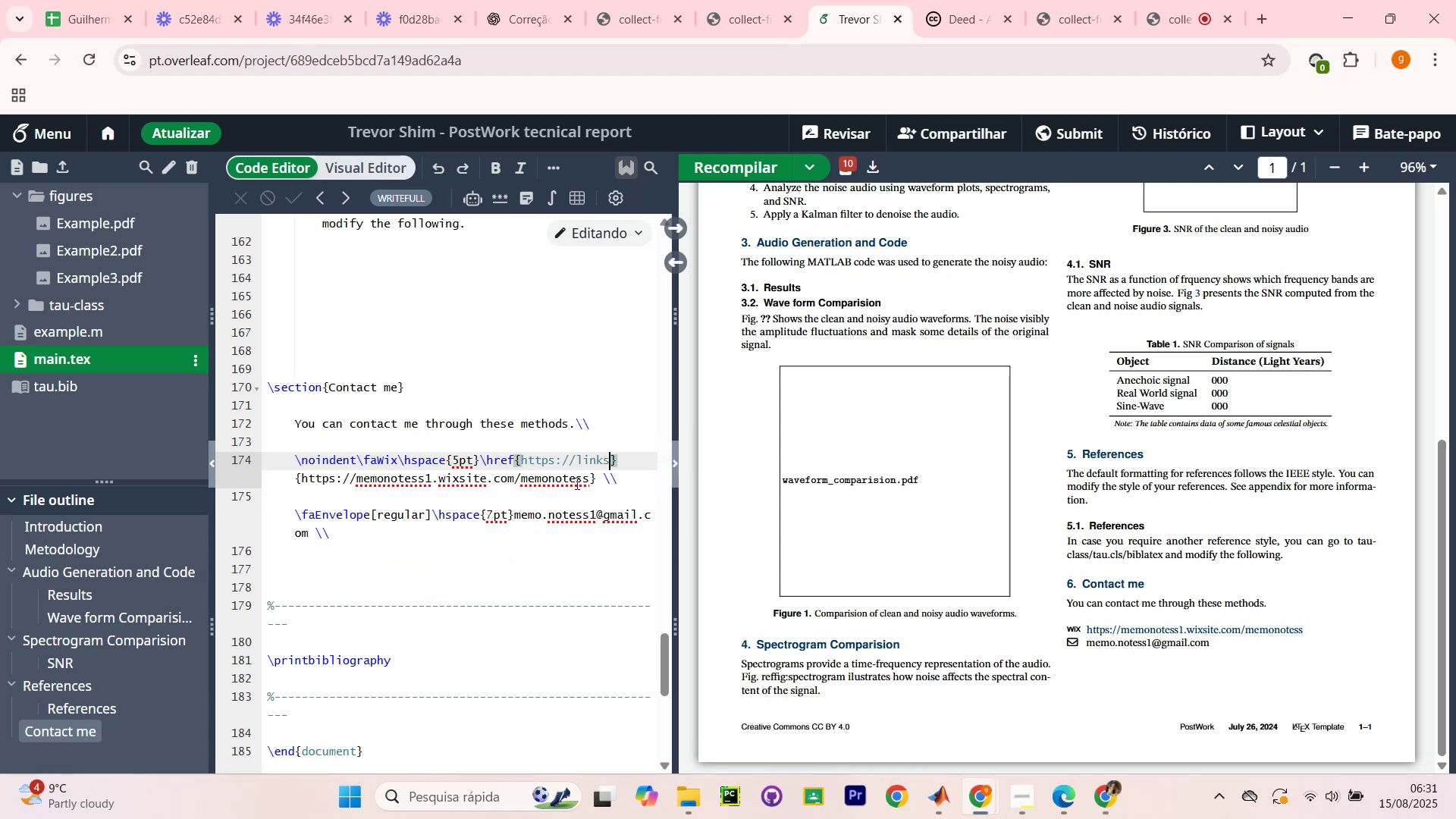 
key(Backspace)
type(edom)
key(Backspace)
key(Backspace)
type(in.com)
 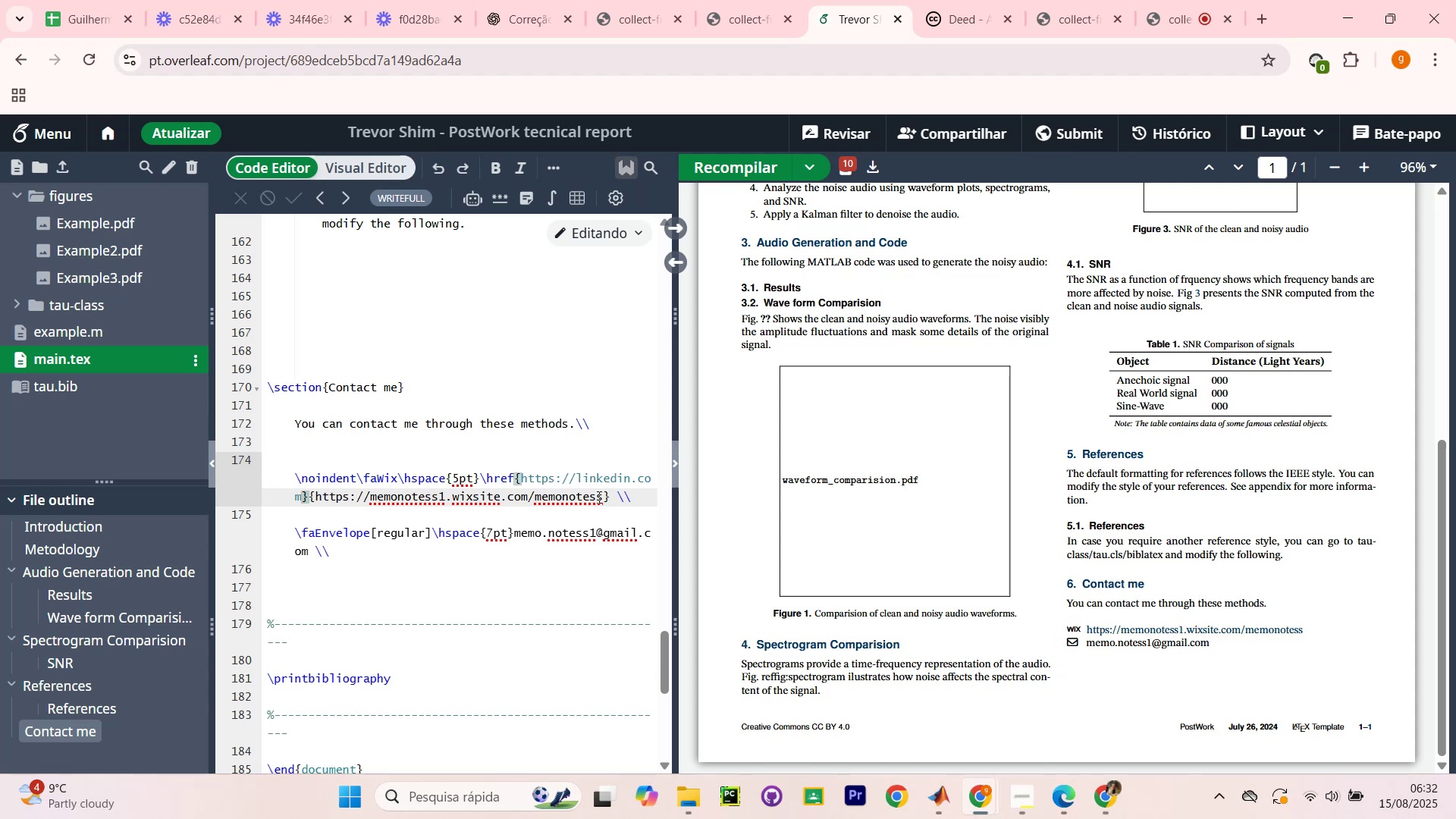 
wait(17.69)
 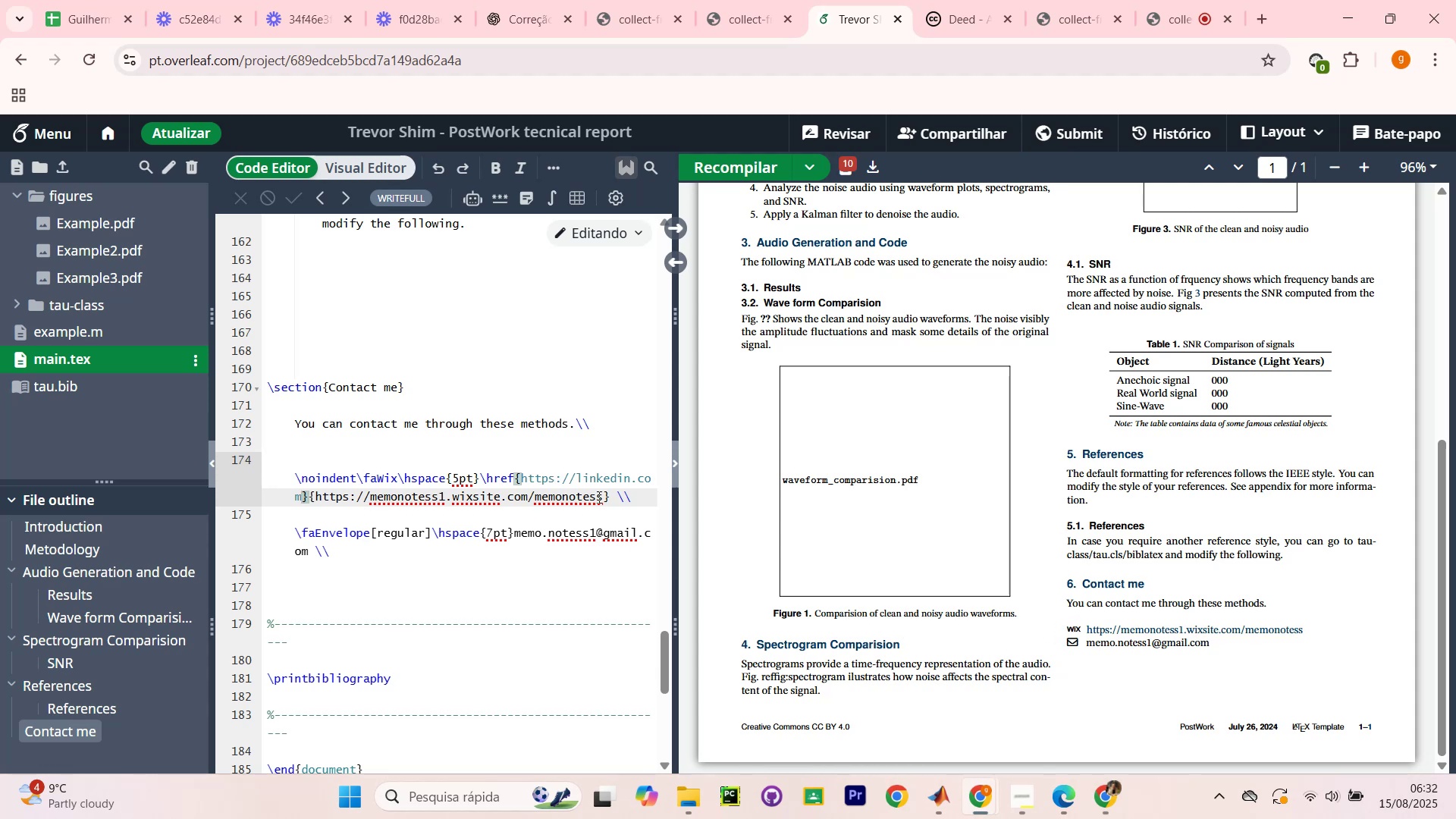 
left_click_drag(start_coordinate=[395, 594], to_coordinate=[174, 389])
 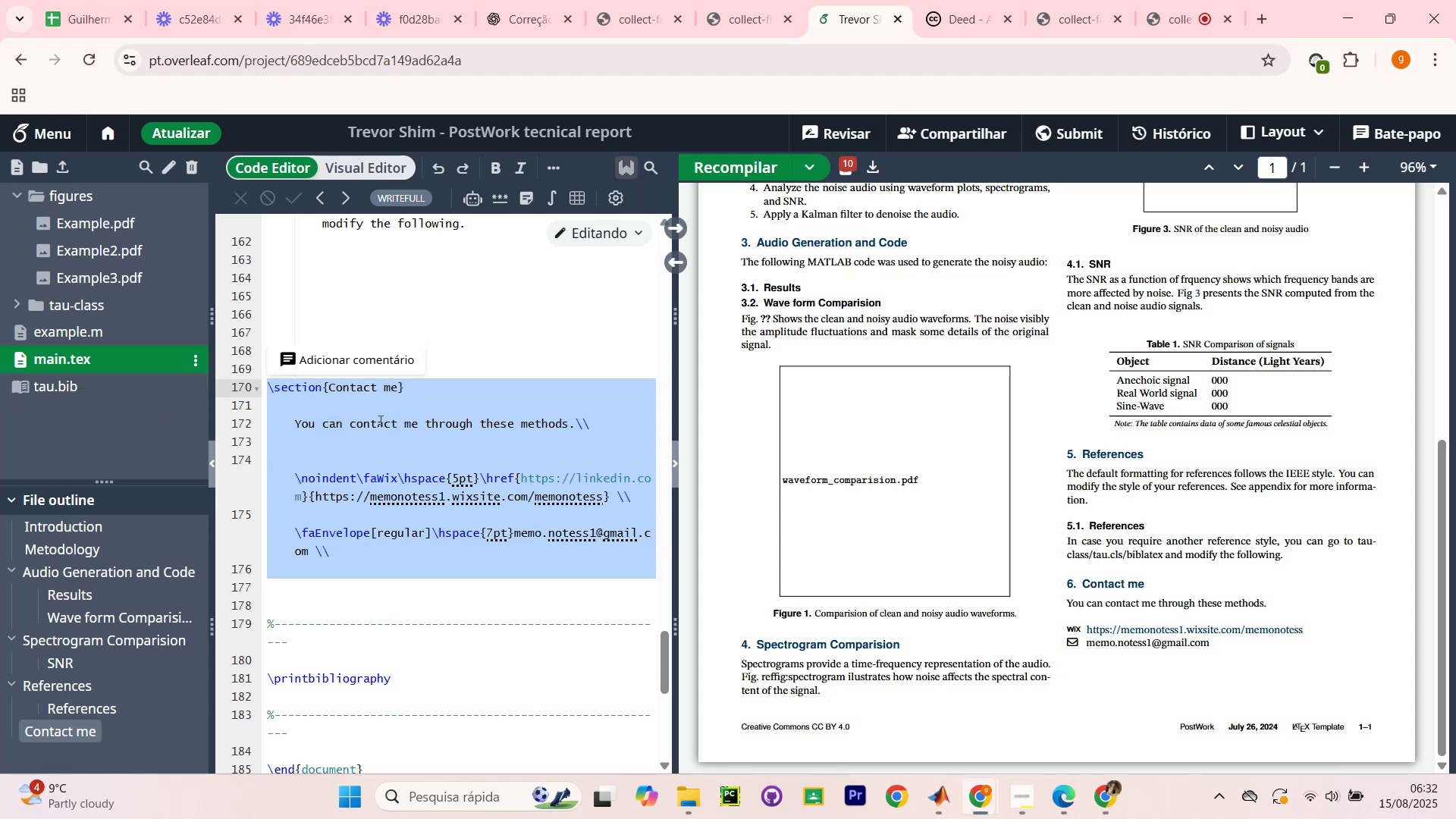 
key(Control+C)
 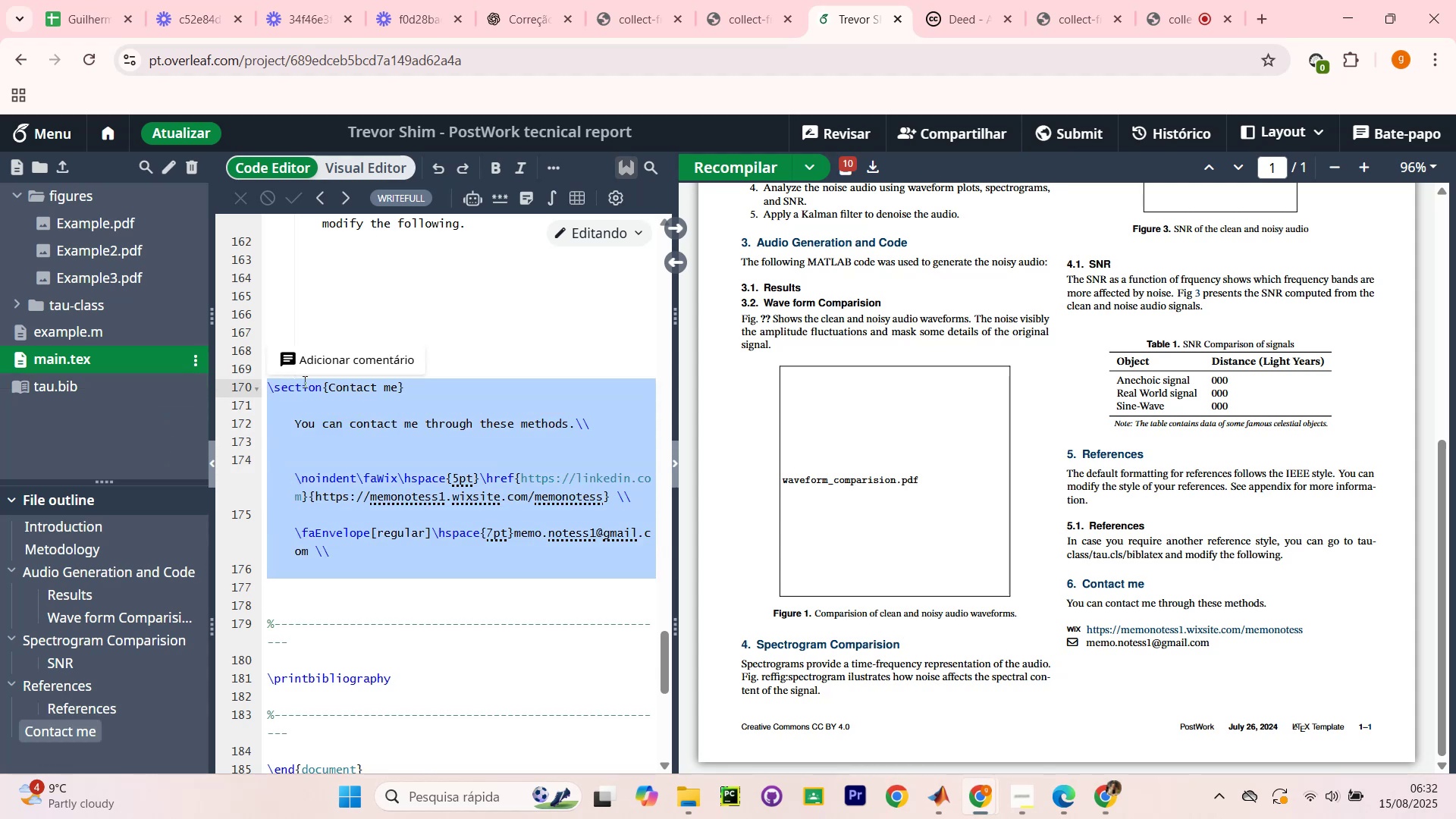 
key(Control+C)
 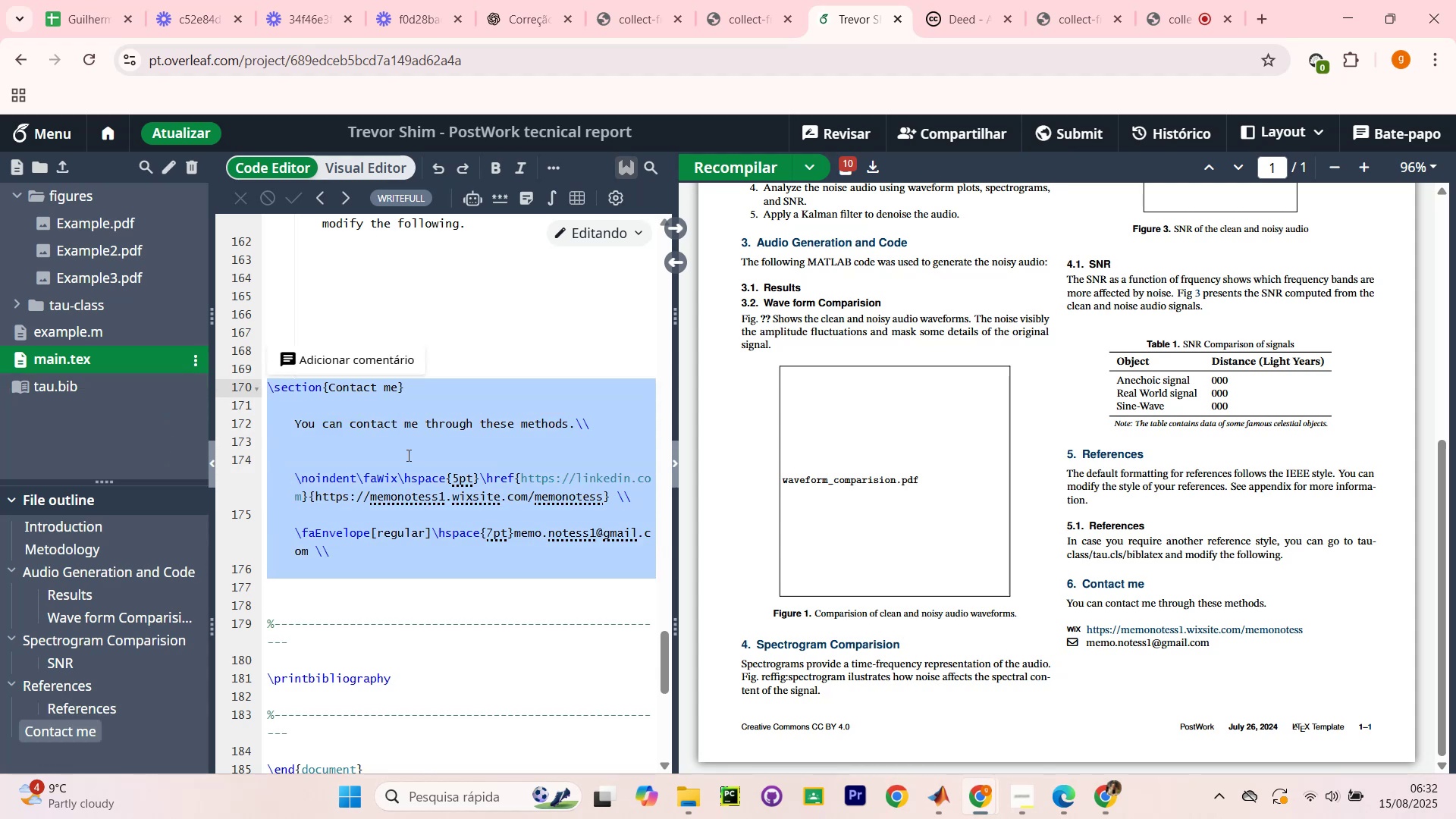 
key(Control+C)
 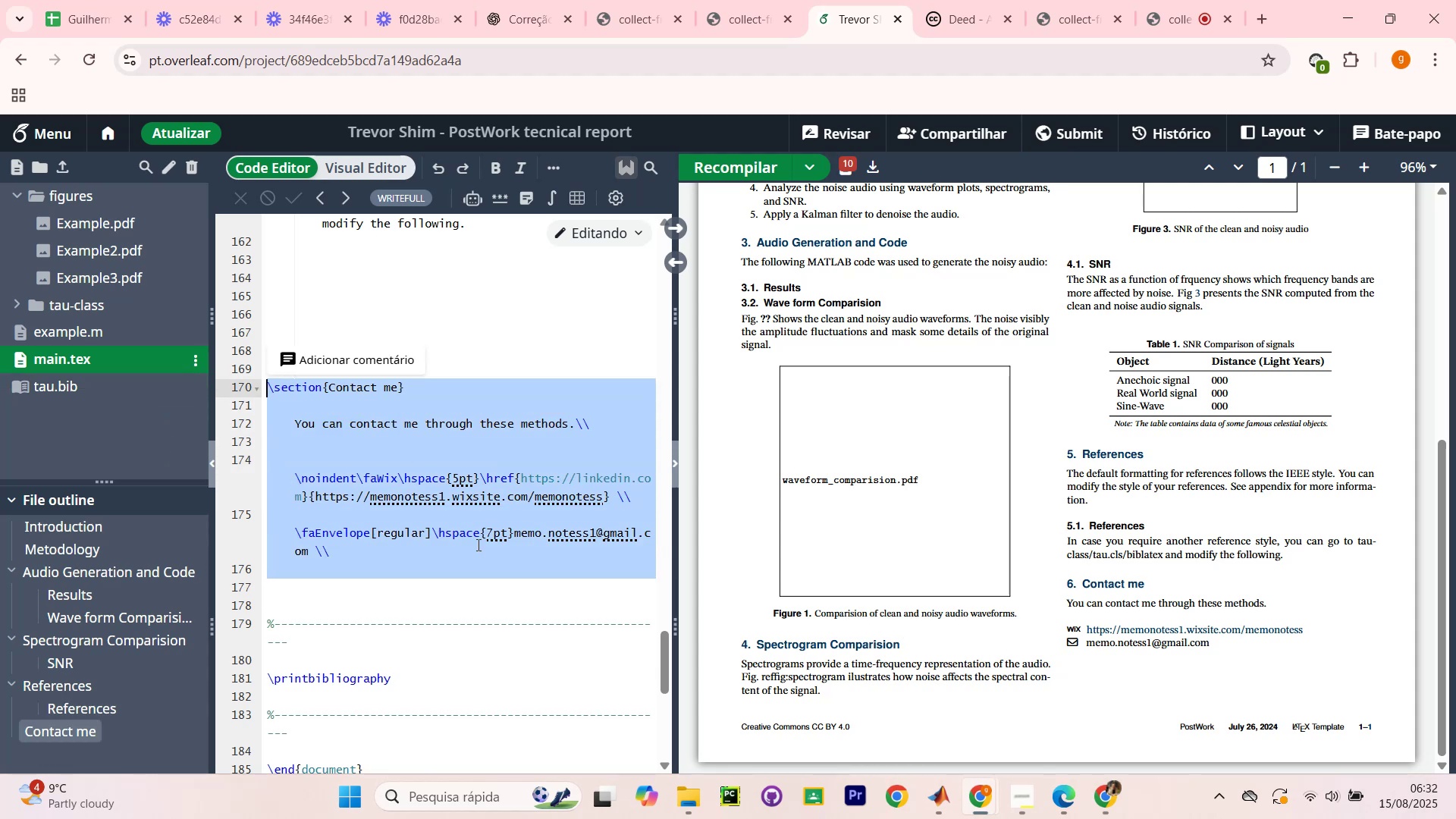 
key(Control+C)
 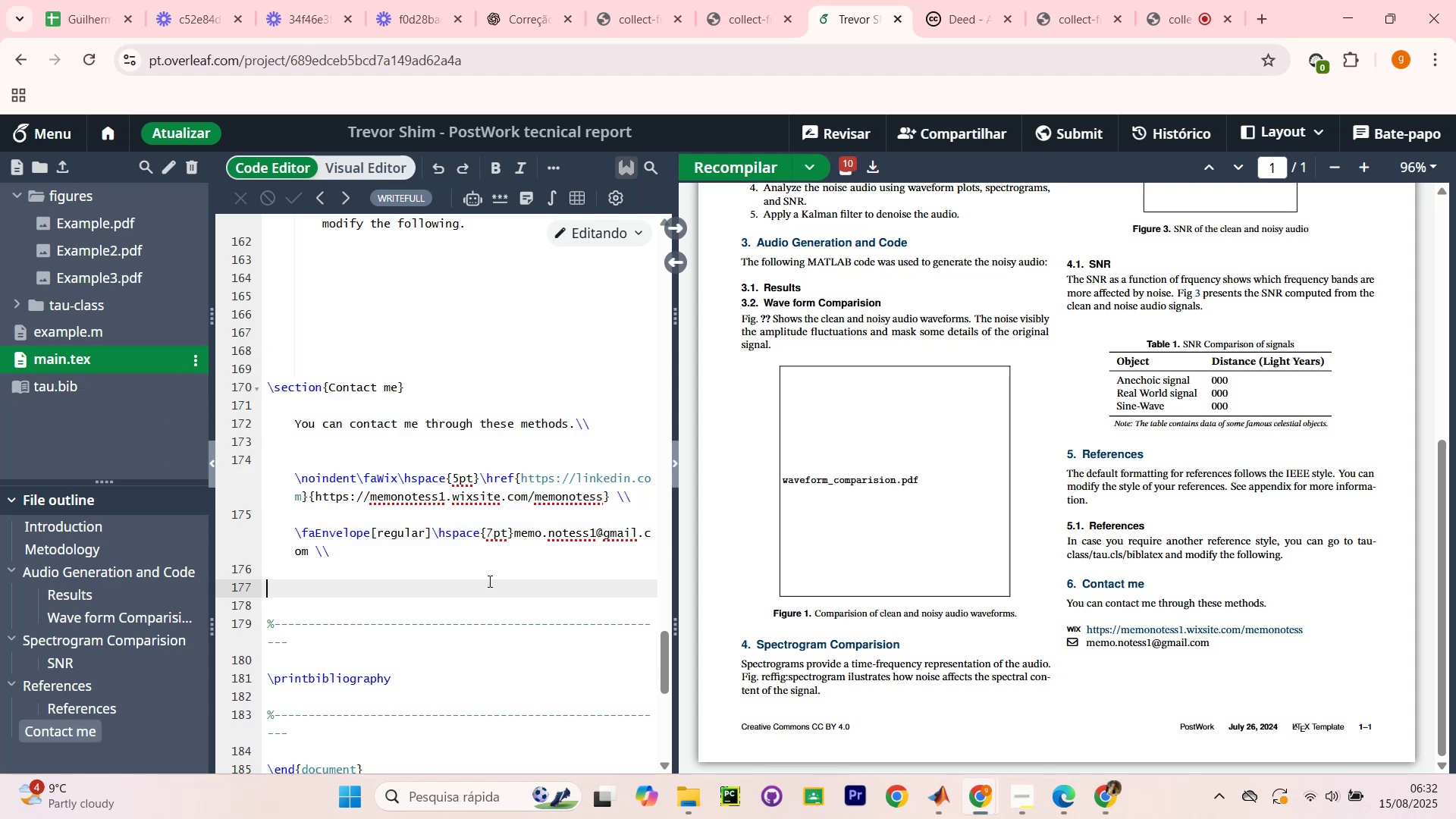 
left_click([488, 581])
 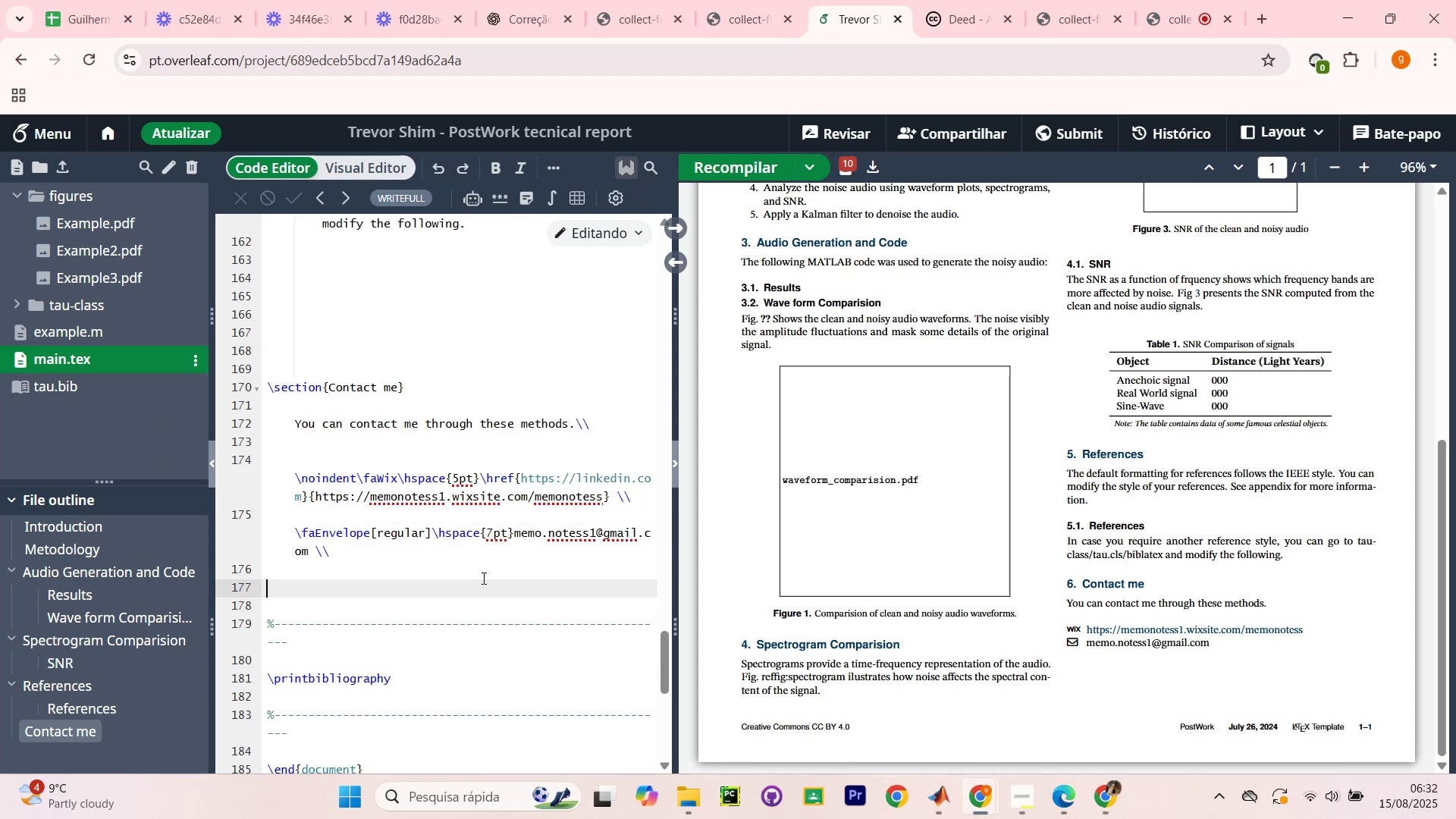 
scroll: coordinate [482, 578], scroll_direction: up, amount: 2.0
 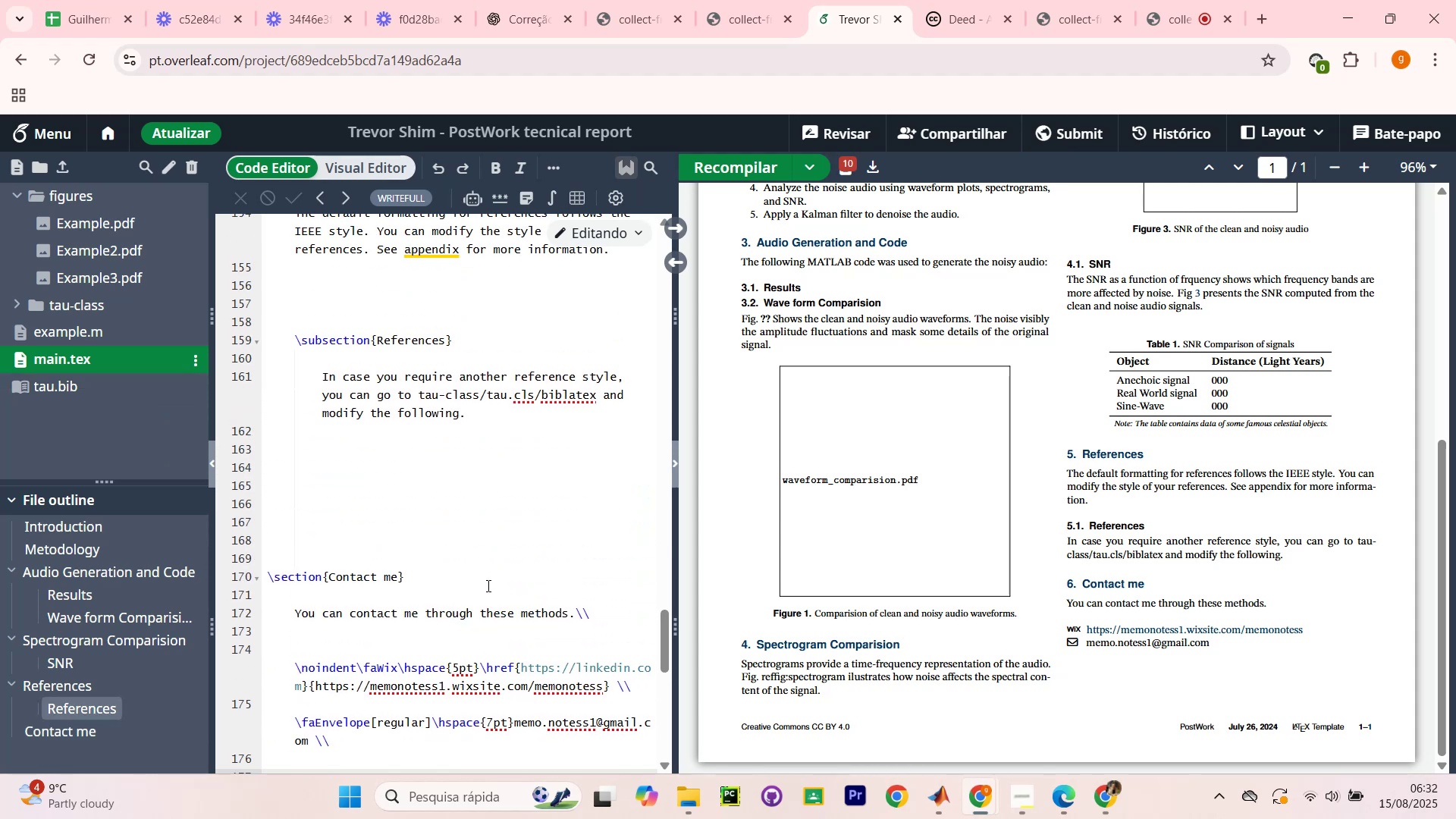 
key(Control+Z)
 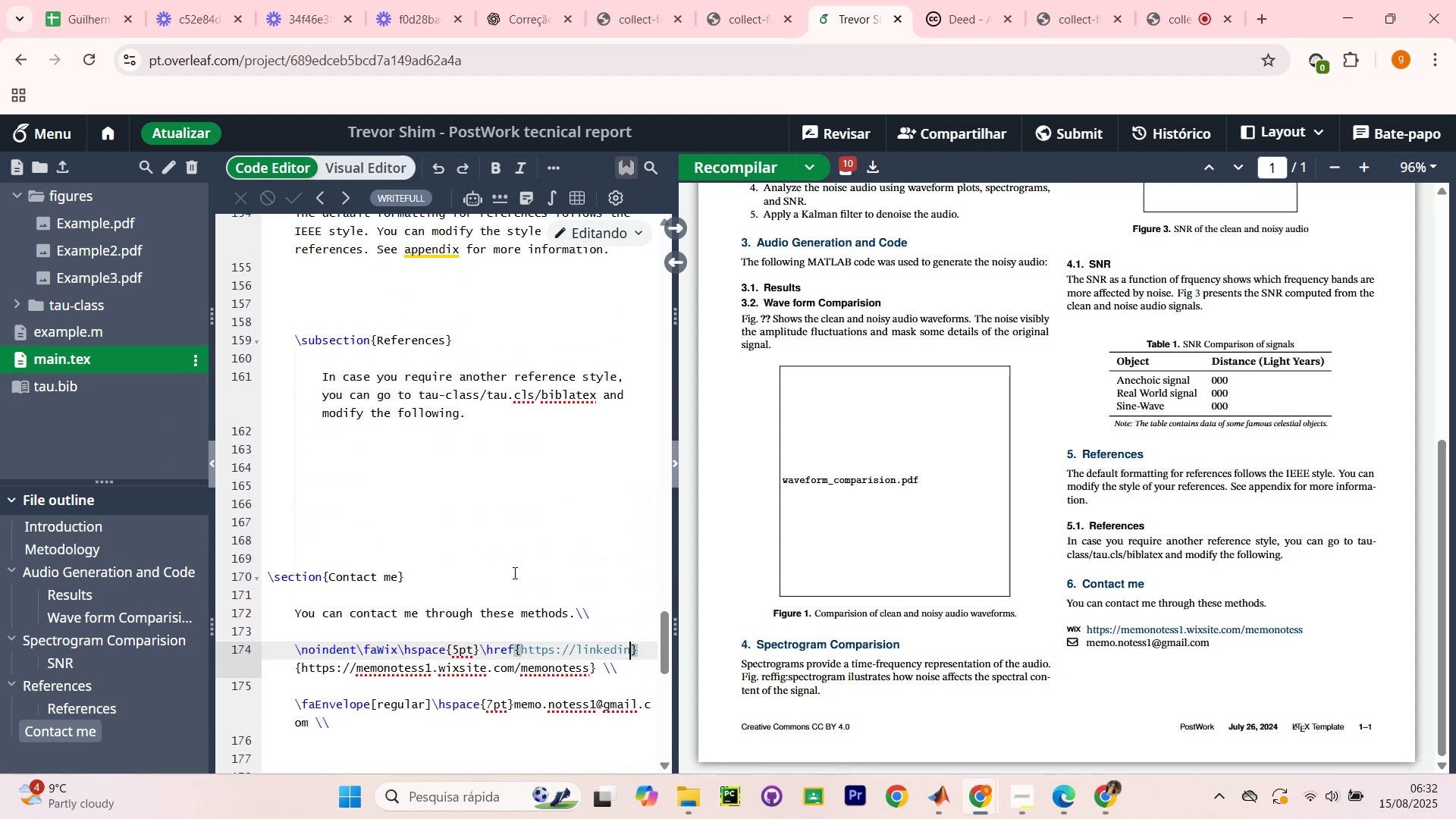 
key(Control+Z)
 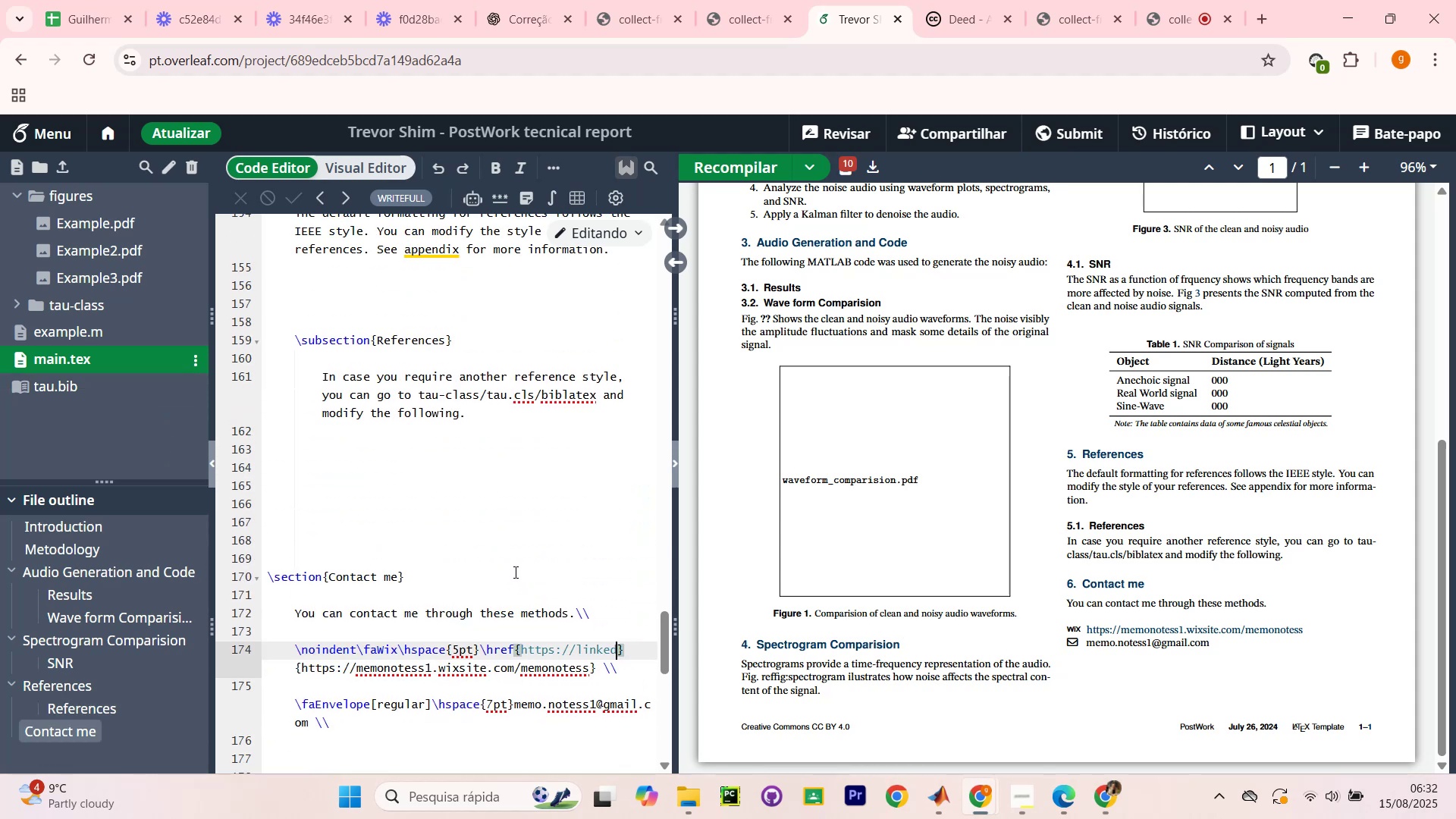 
key(Control+Z)
 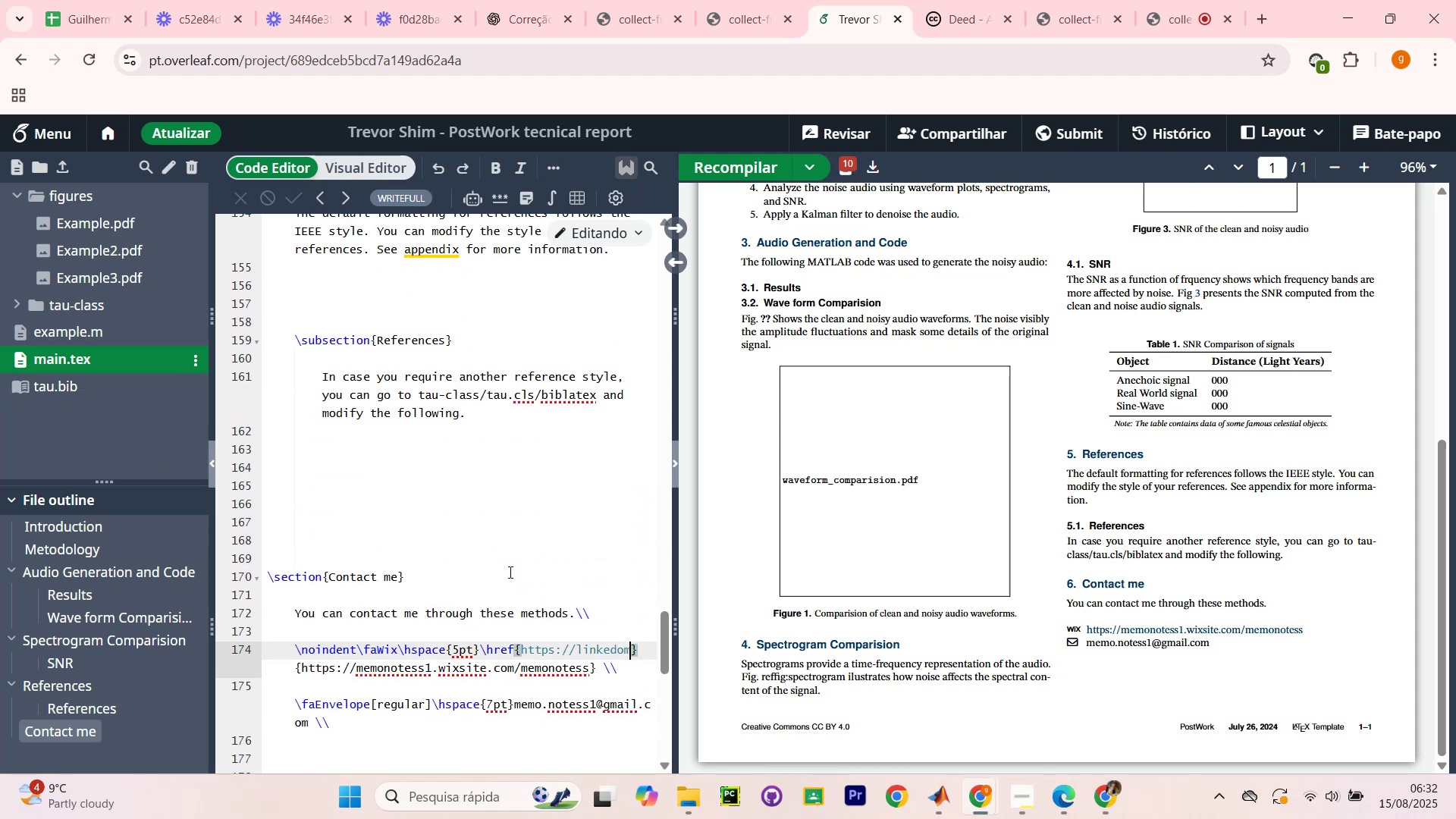 
key(Control+Z)
 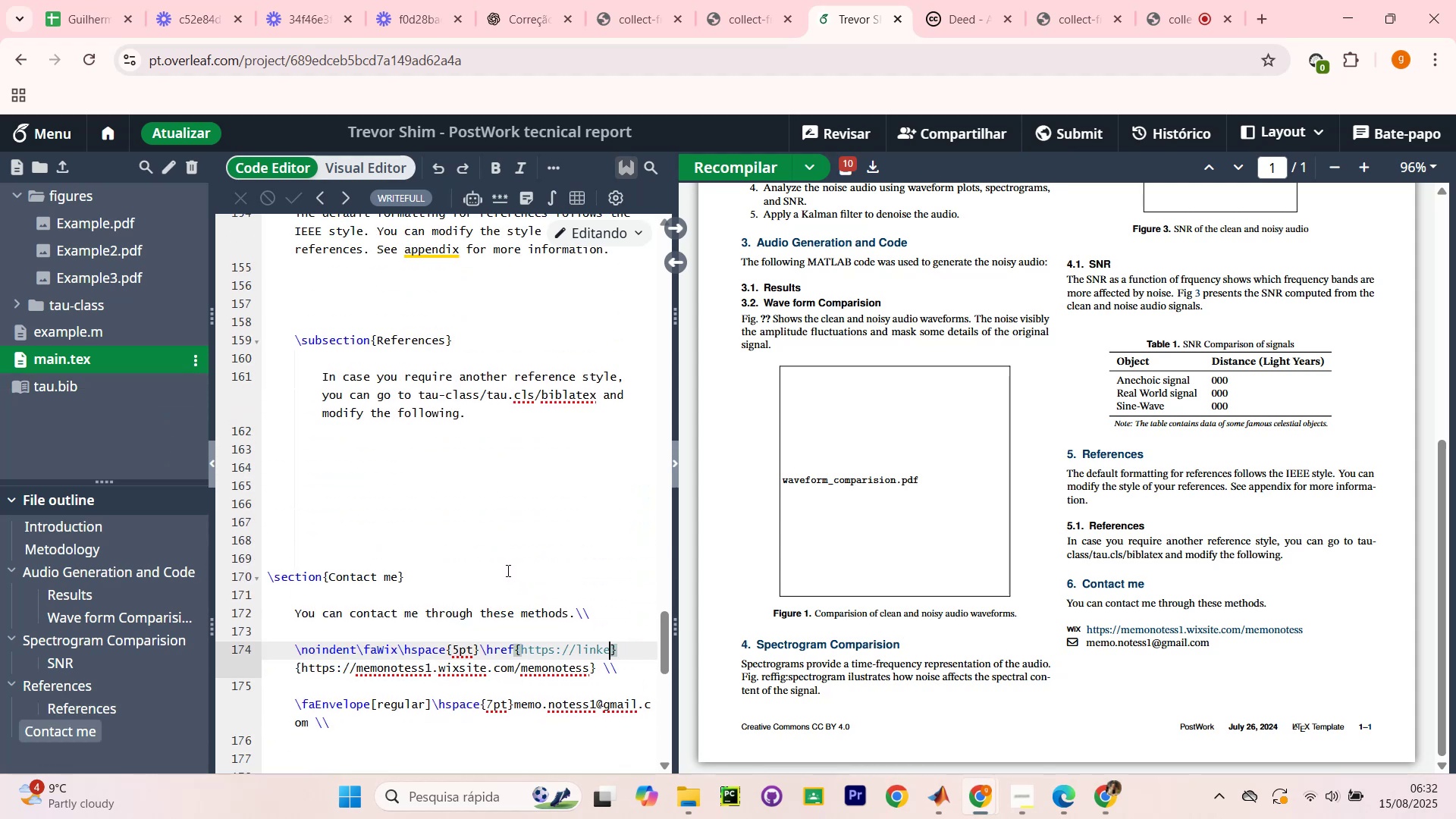 
key(Control+Z)
 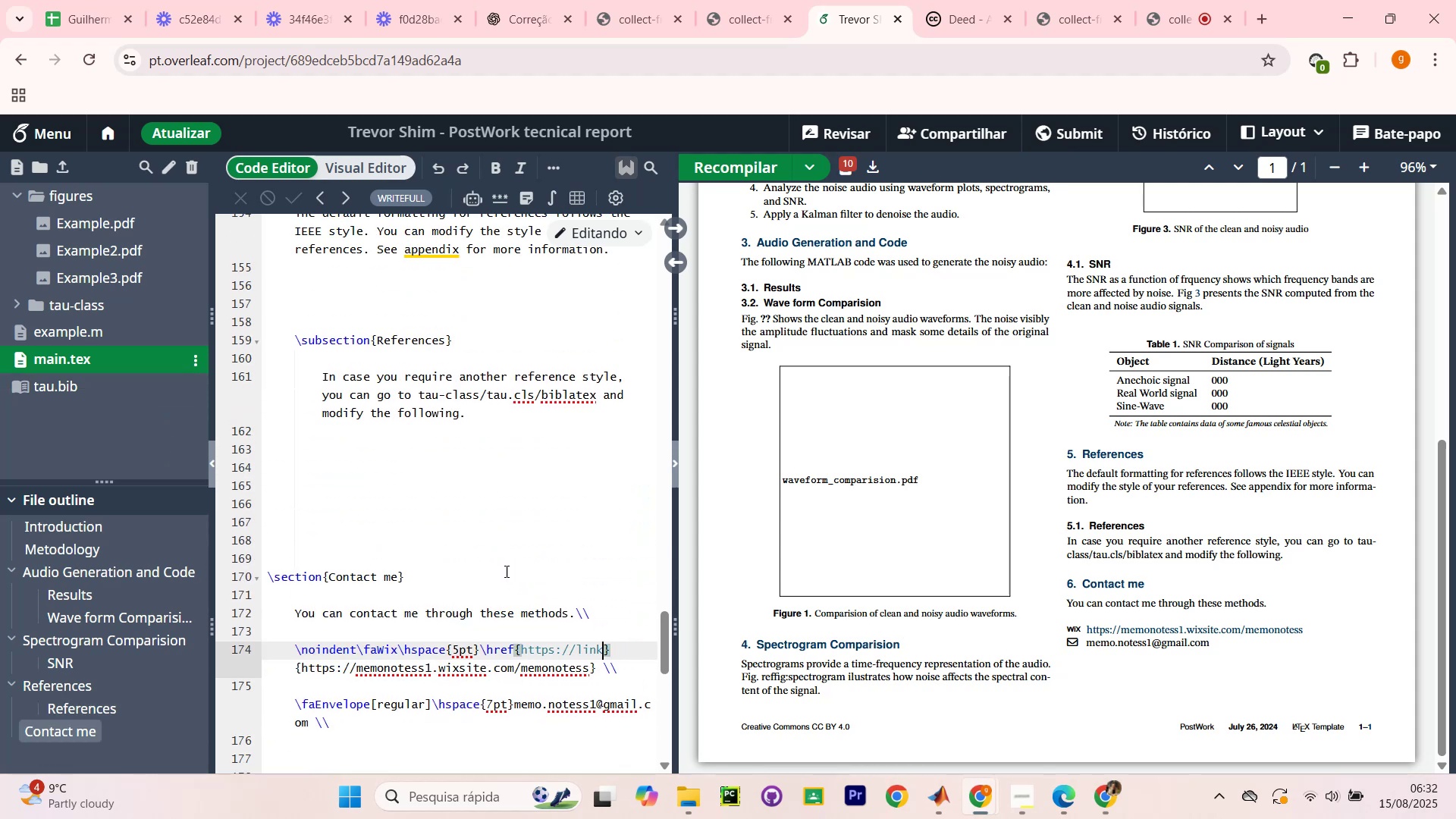 
key(Control+Z)
 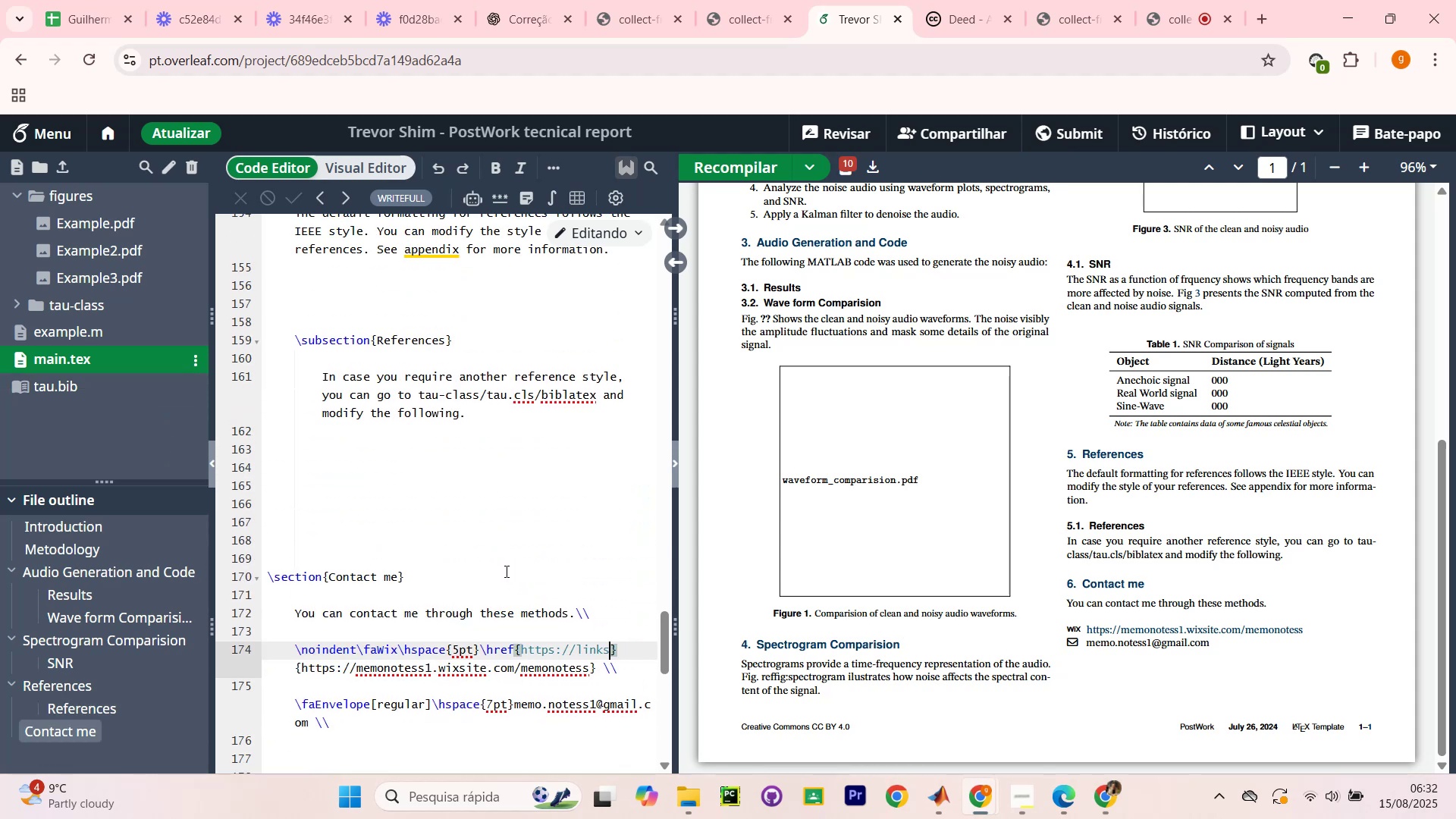 
key(Control+Z)
 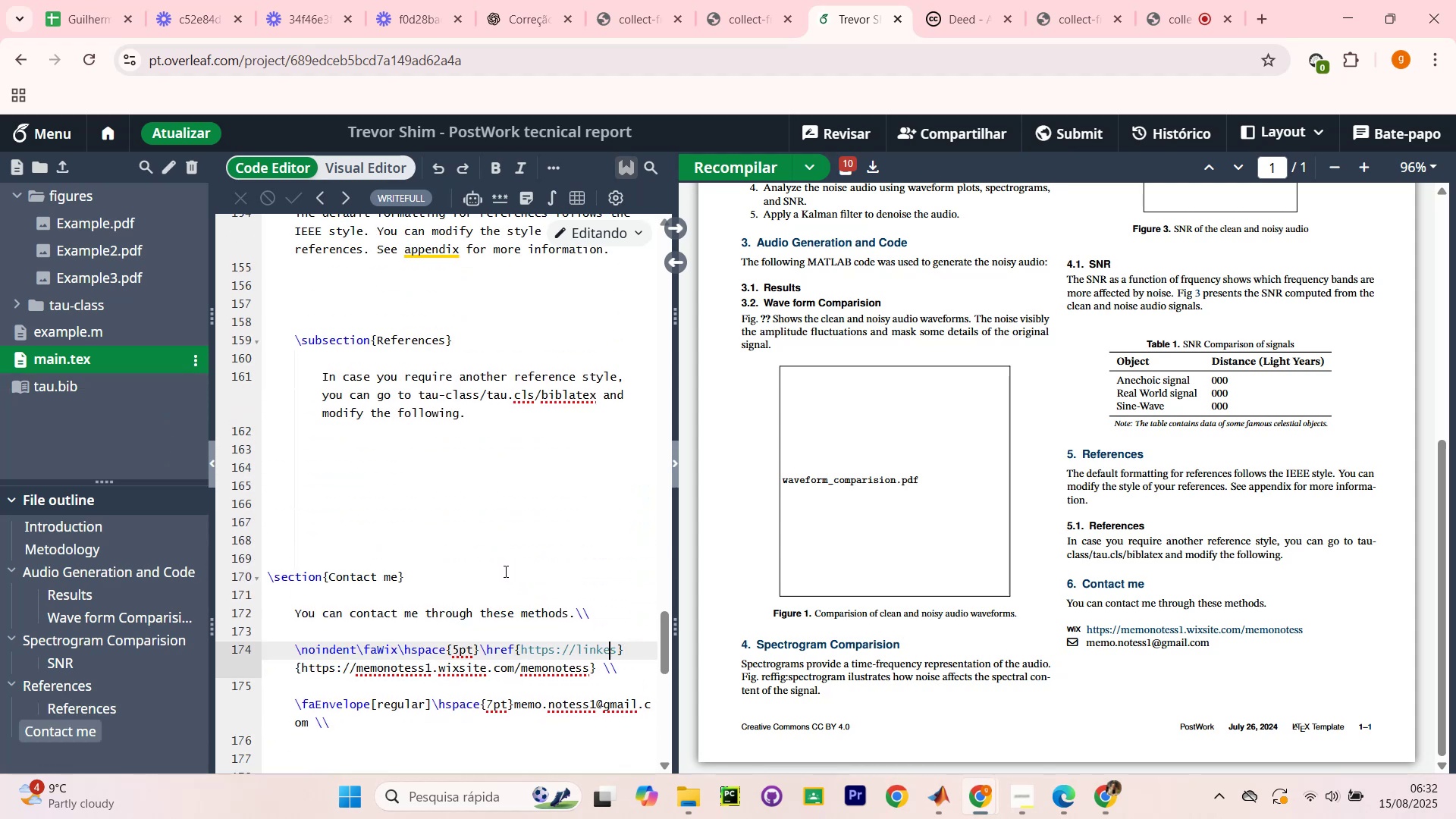 
key(Control+Z)
 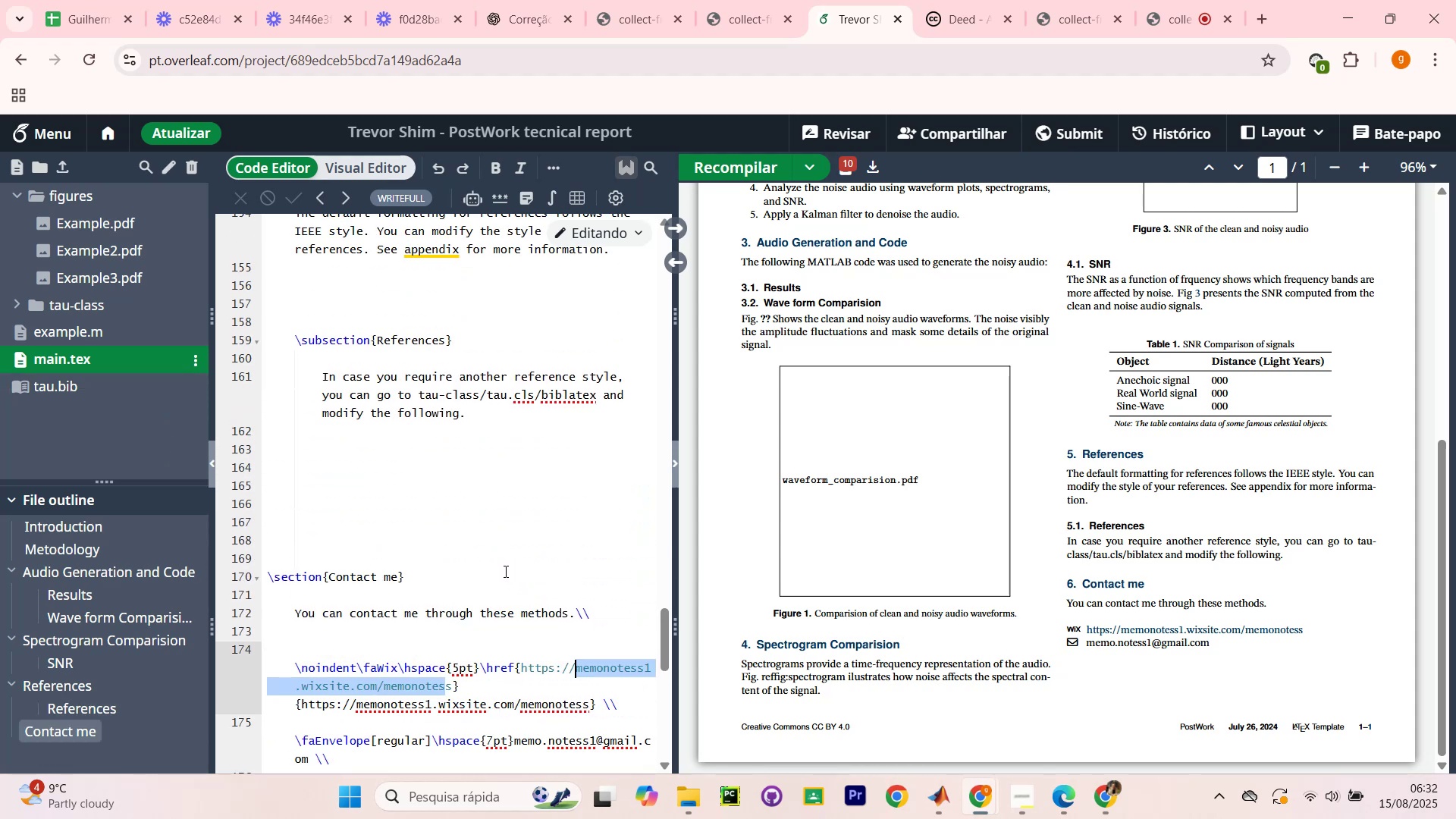 
key(Control+Z)
 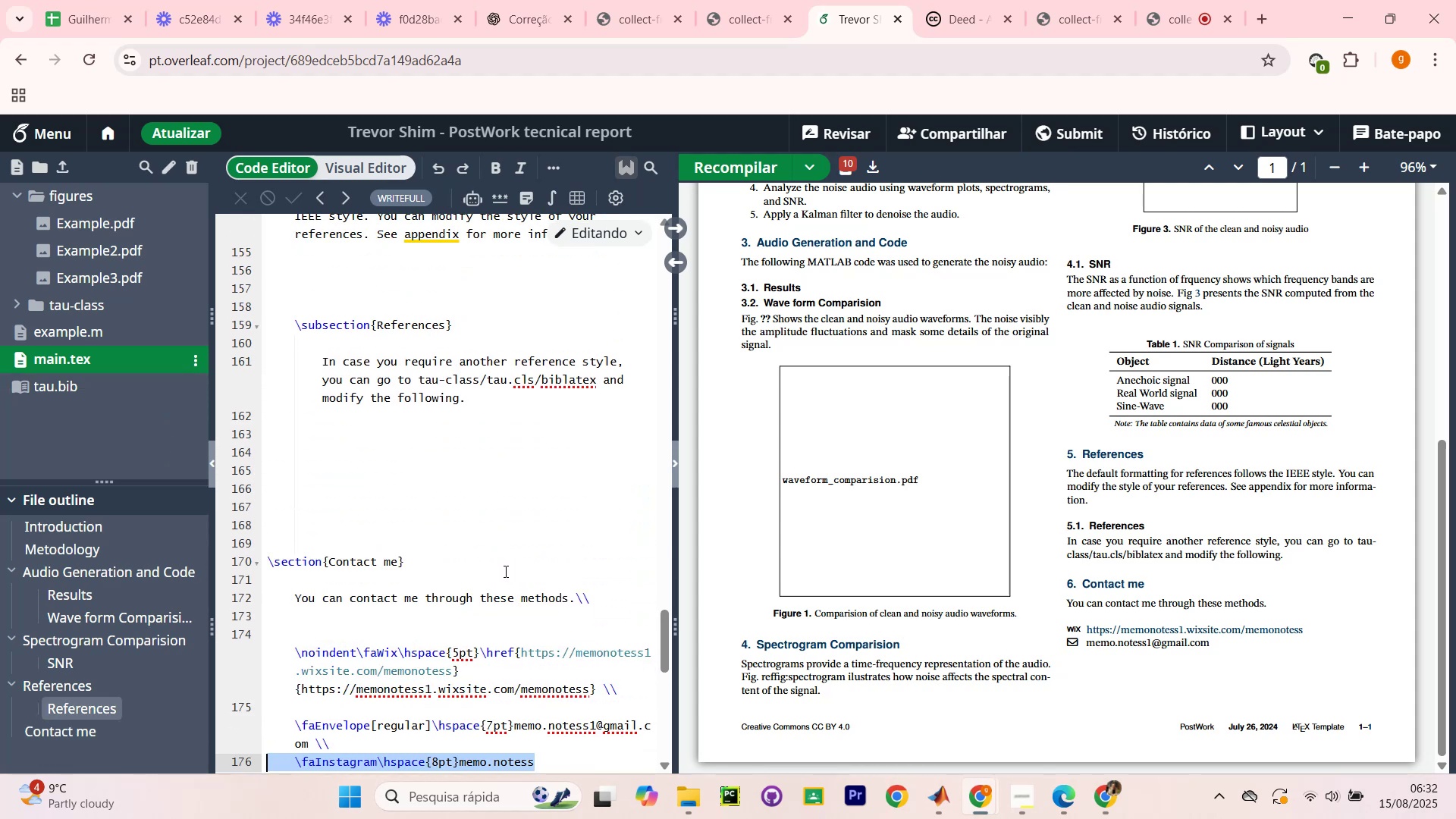 
key(Control+Z)
 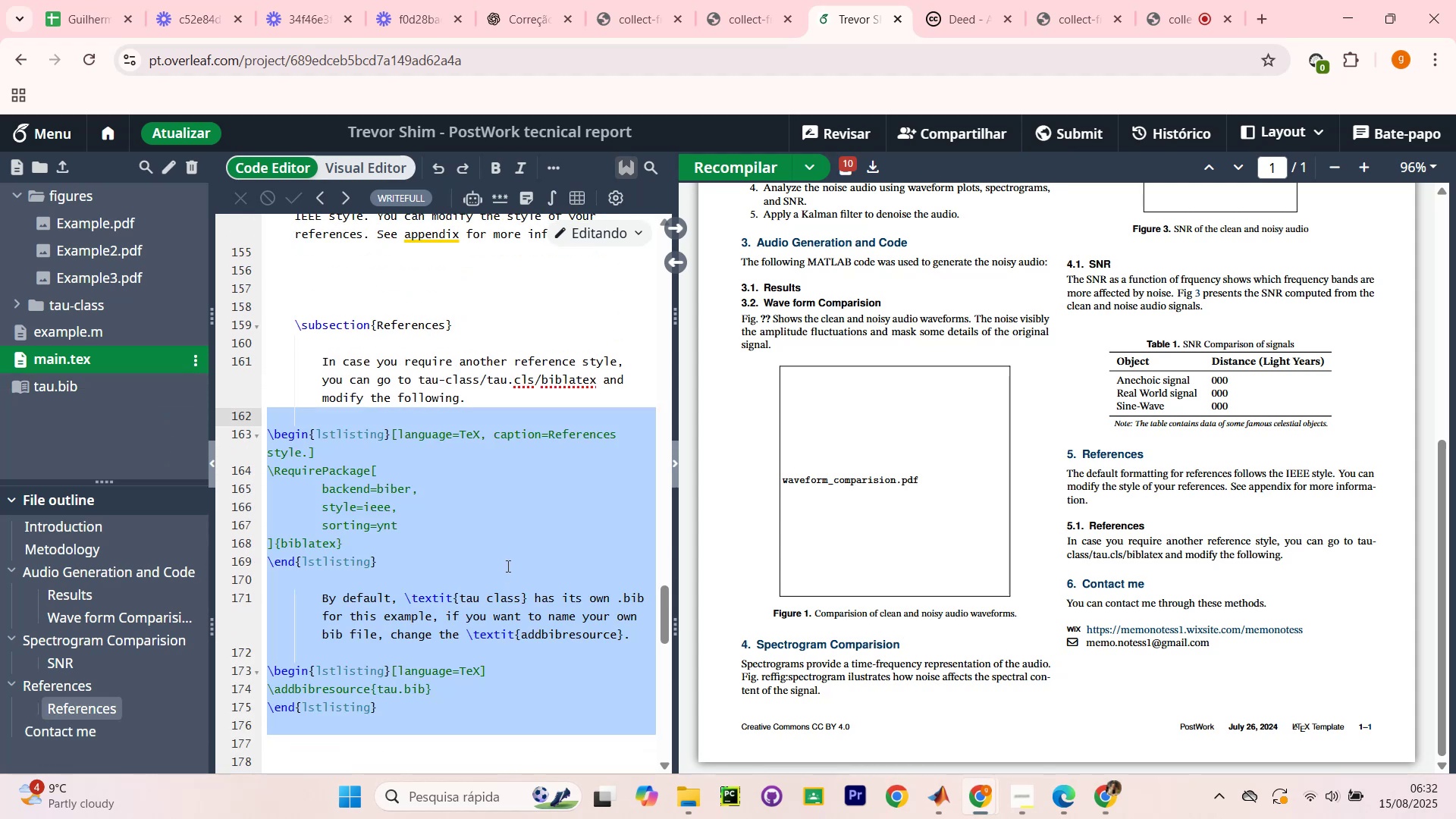 
scroll: coordinate [507, 566], scroll_direction: down, amount: 1.0
 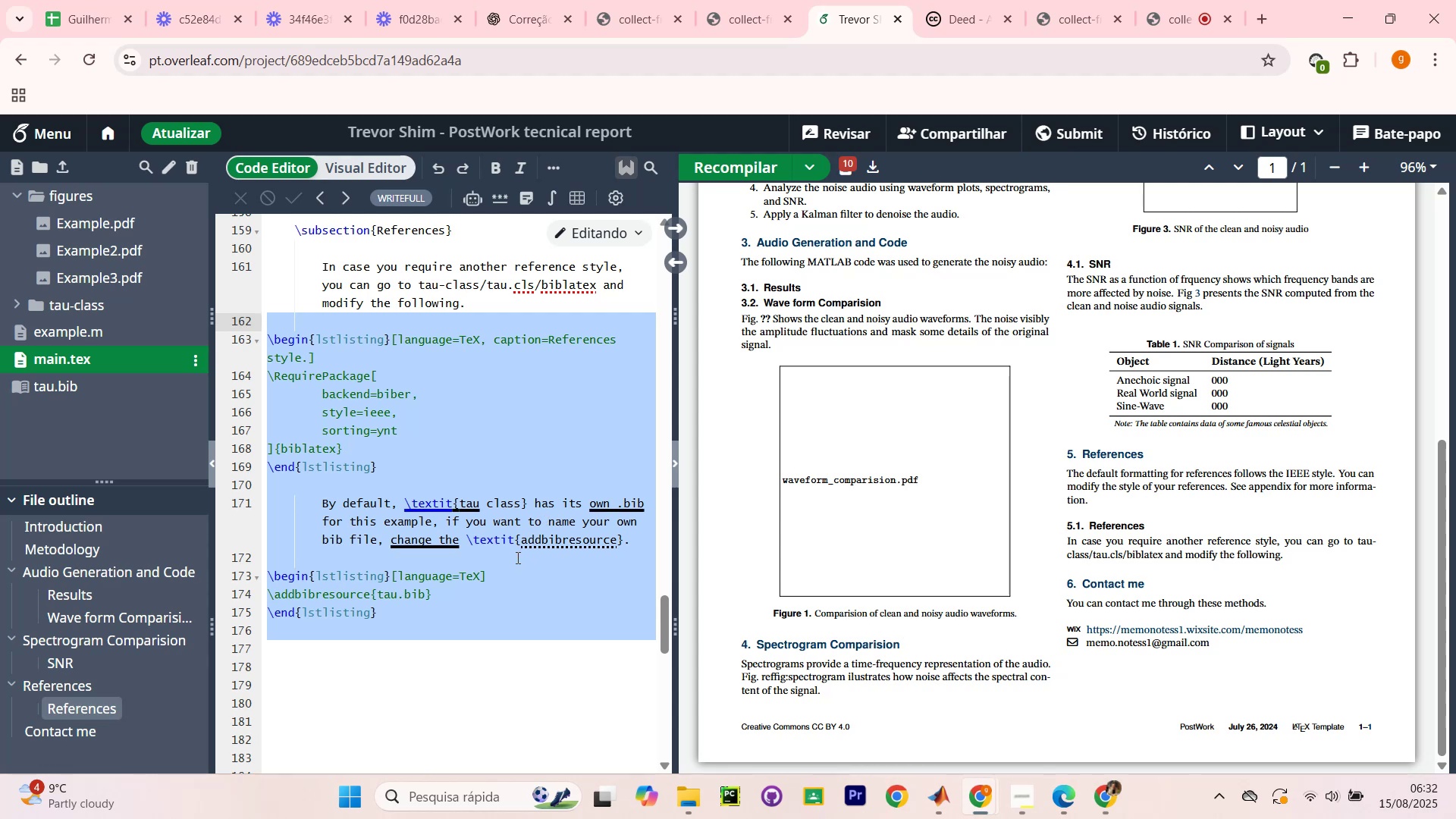 
wait(5.9)
 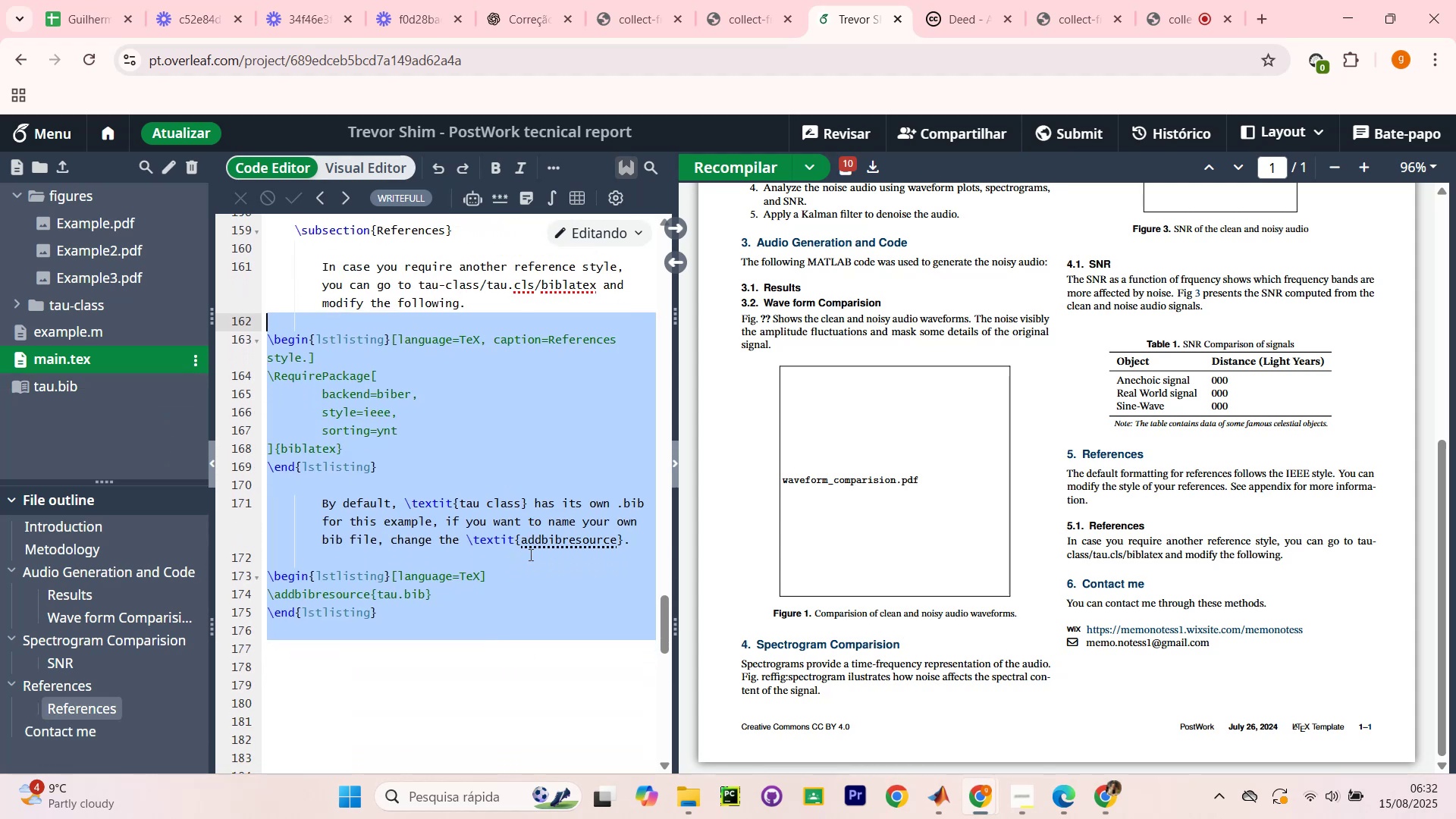 
key(Backspace)
 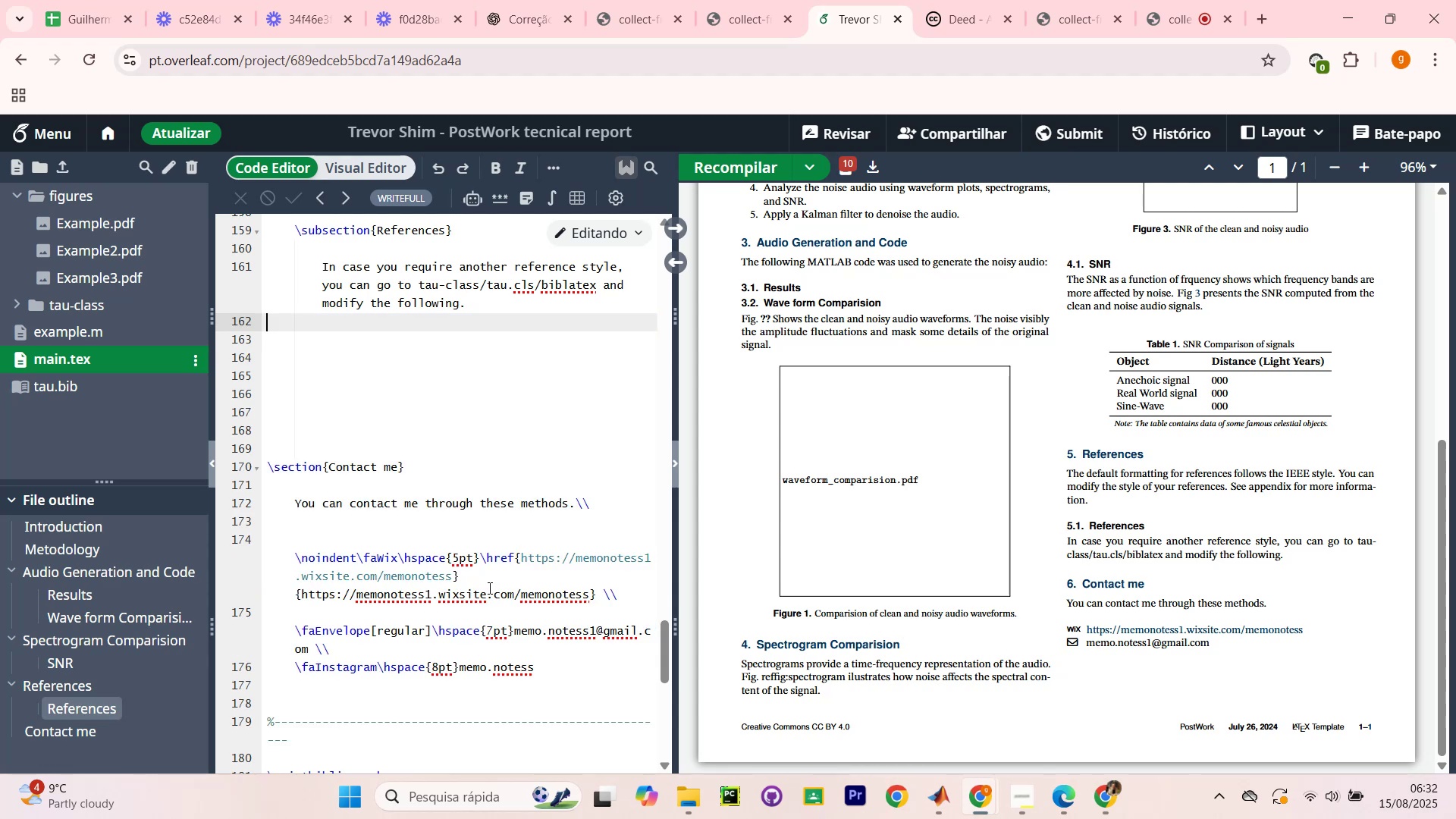 
scroll: coordinate [490, 578], scroll_direction: up, amount: 2.0
 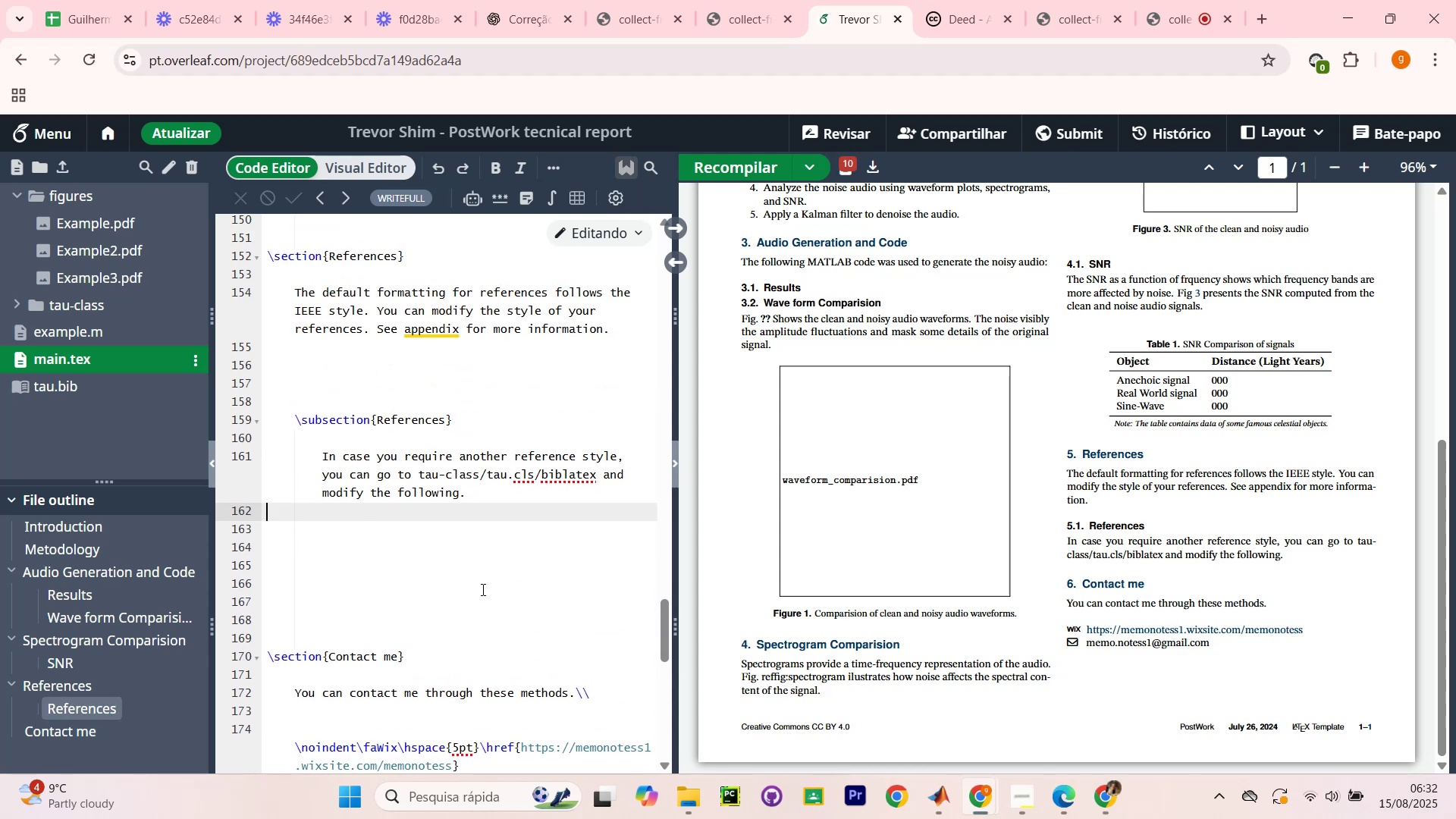 
scroll: coordinate [479, 586], scroll_direction: down, amount: 3.0
 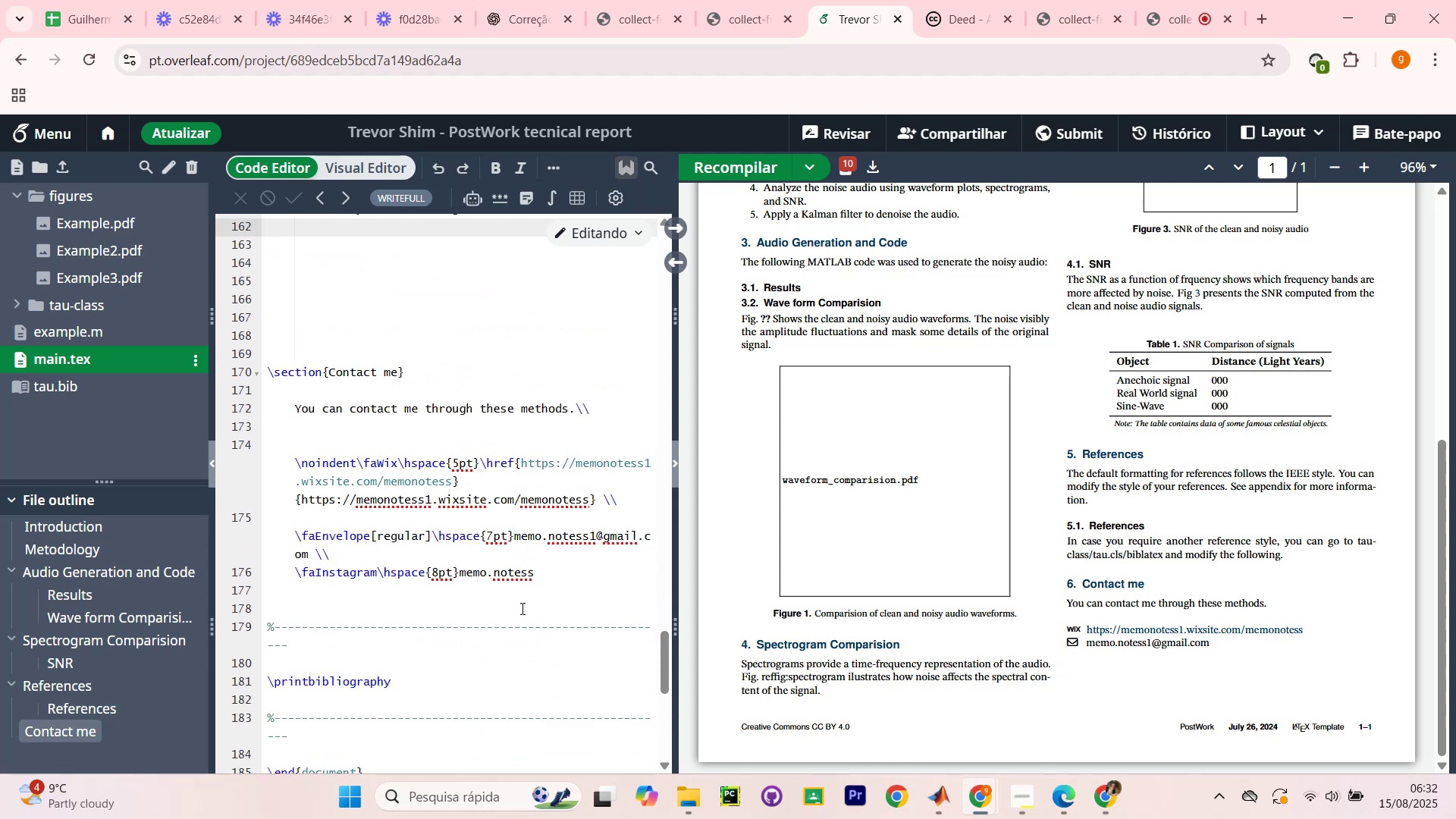 
left_click_drag(start_coordinate=[579, 613], to_coordinate=[214, 375])
 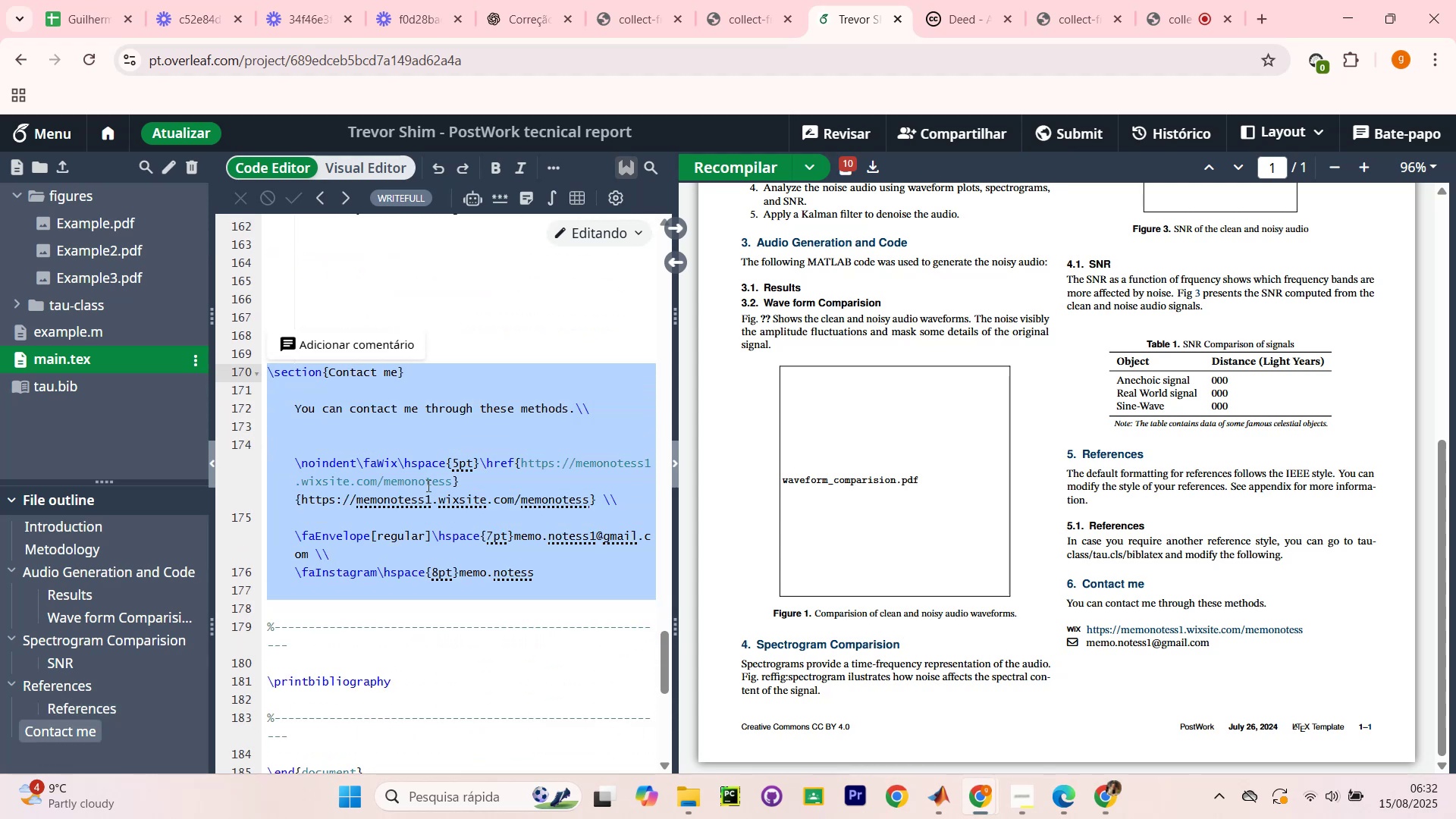 
key(Control+C)
 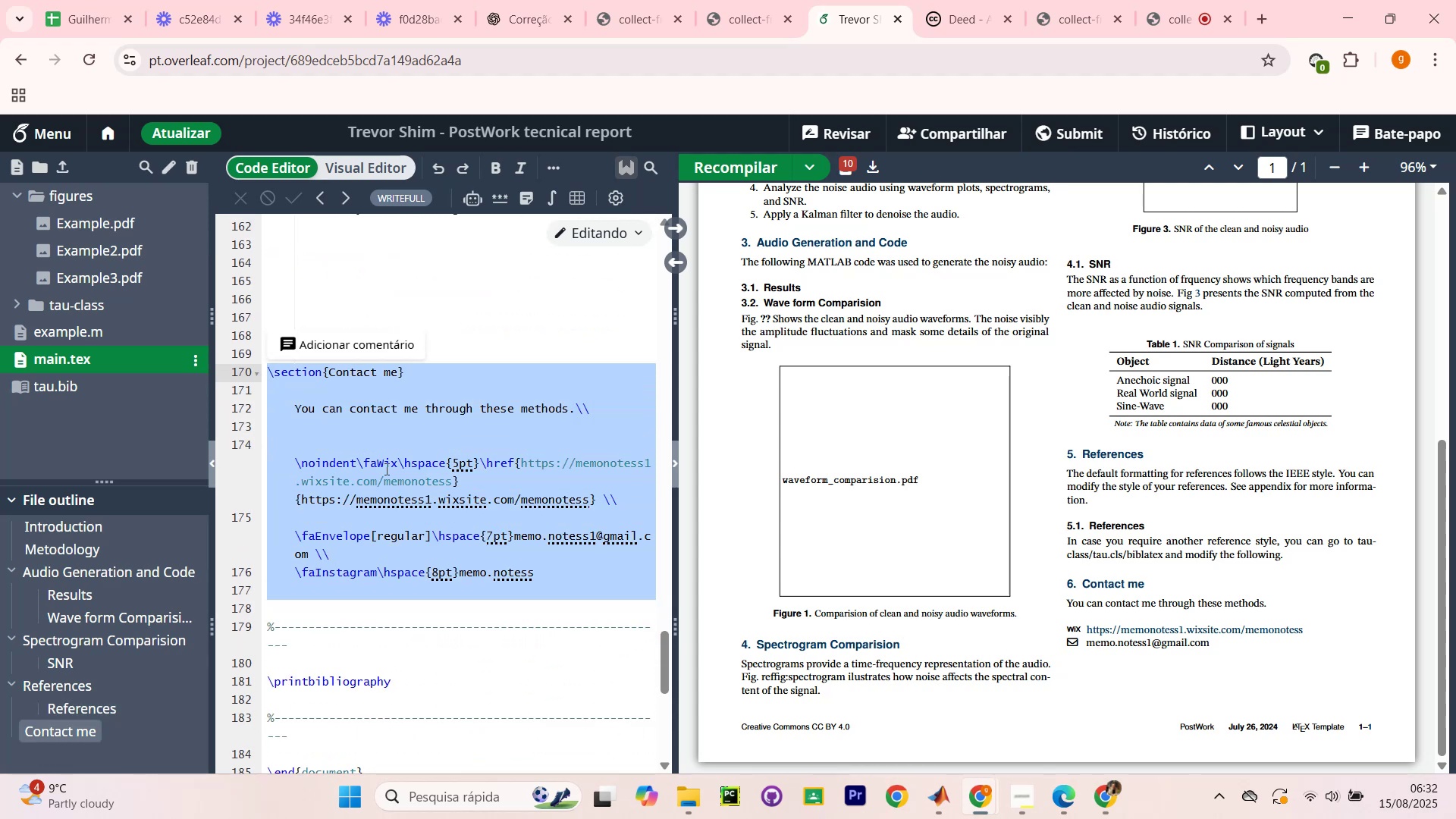 
key(Control+C)
 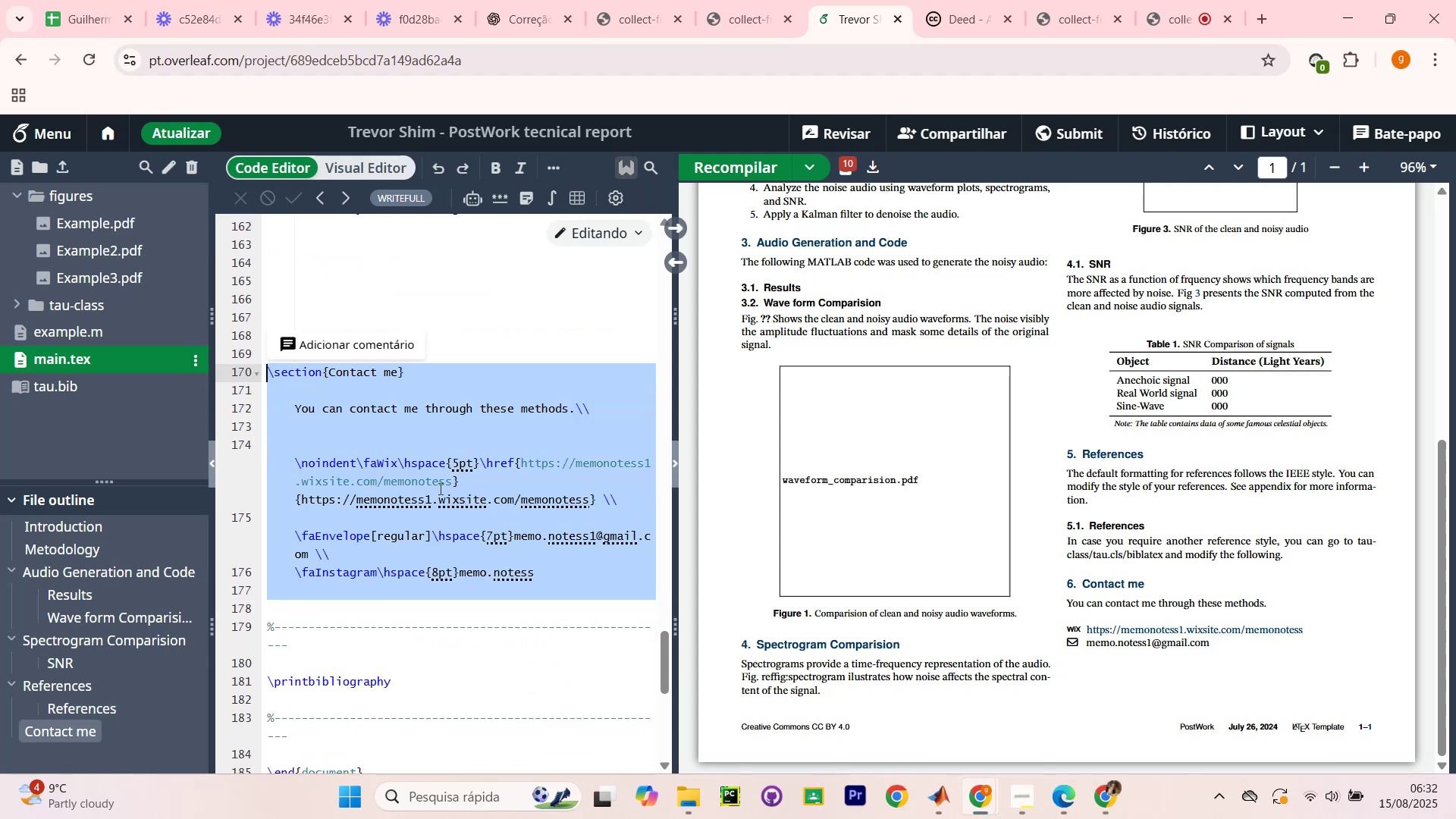 
key(Control+C)
 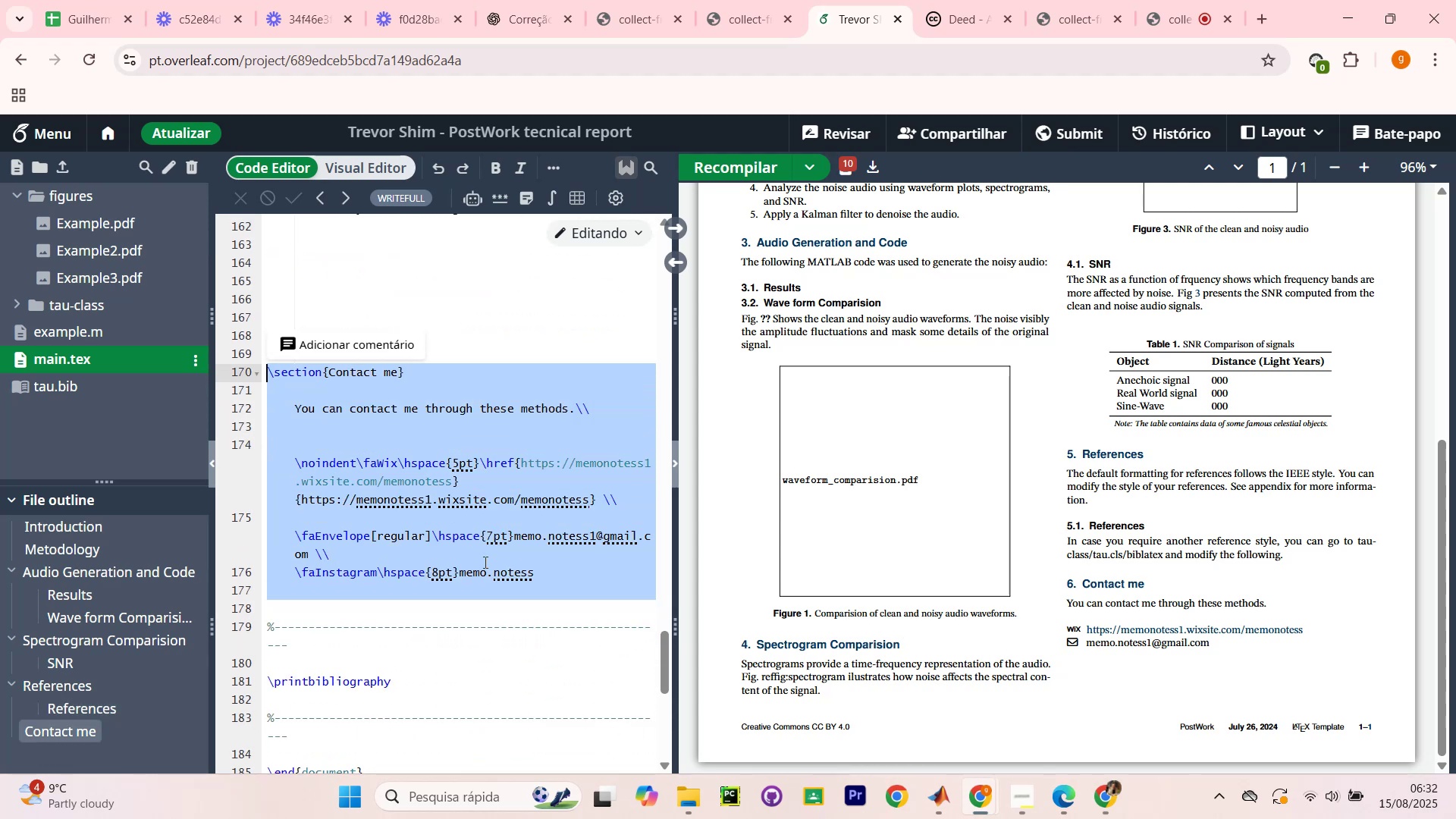 
key(Control+C)
 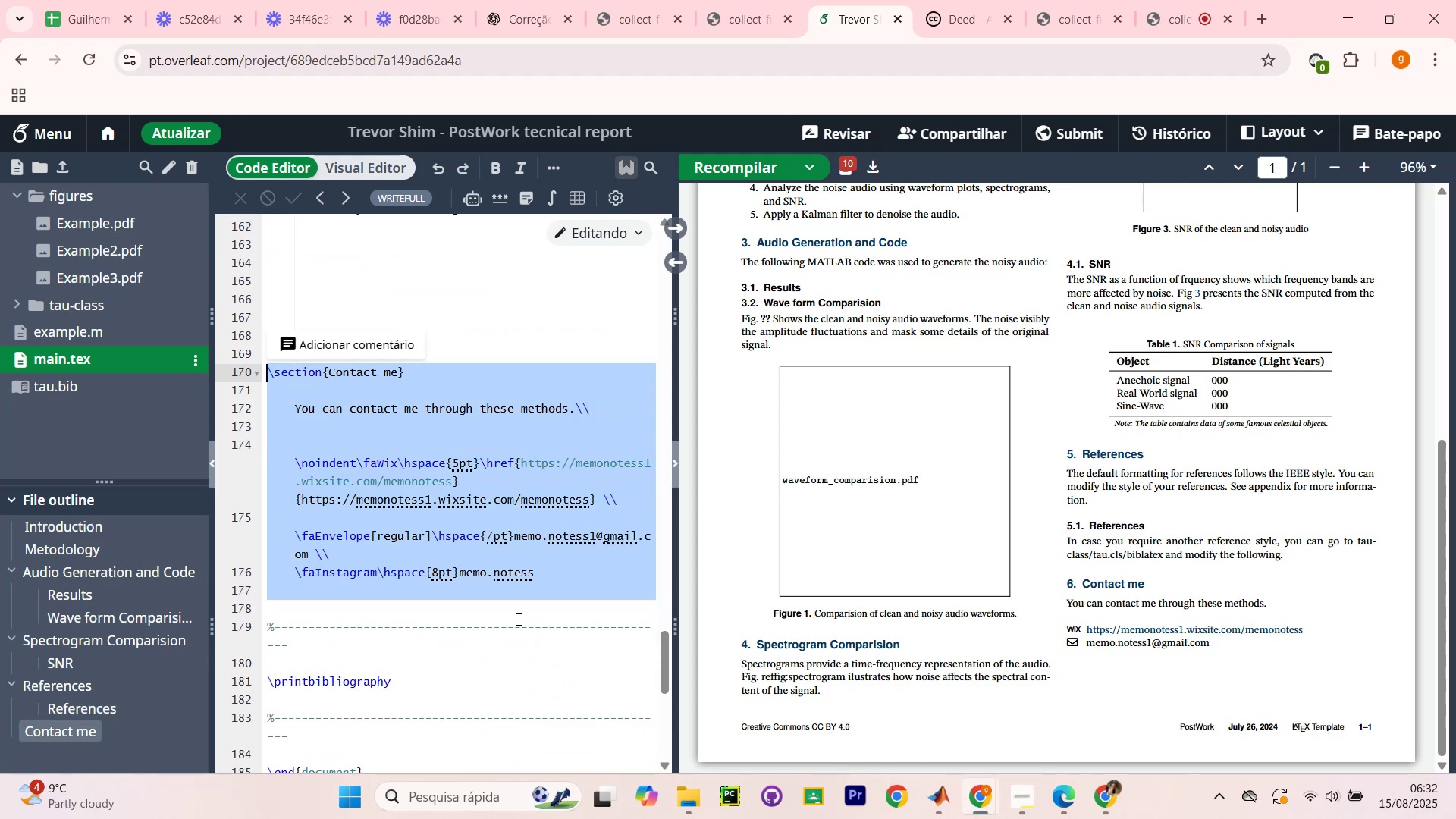 
key(Control+C)
 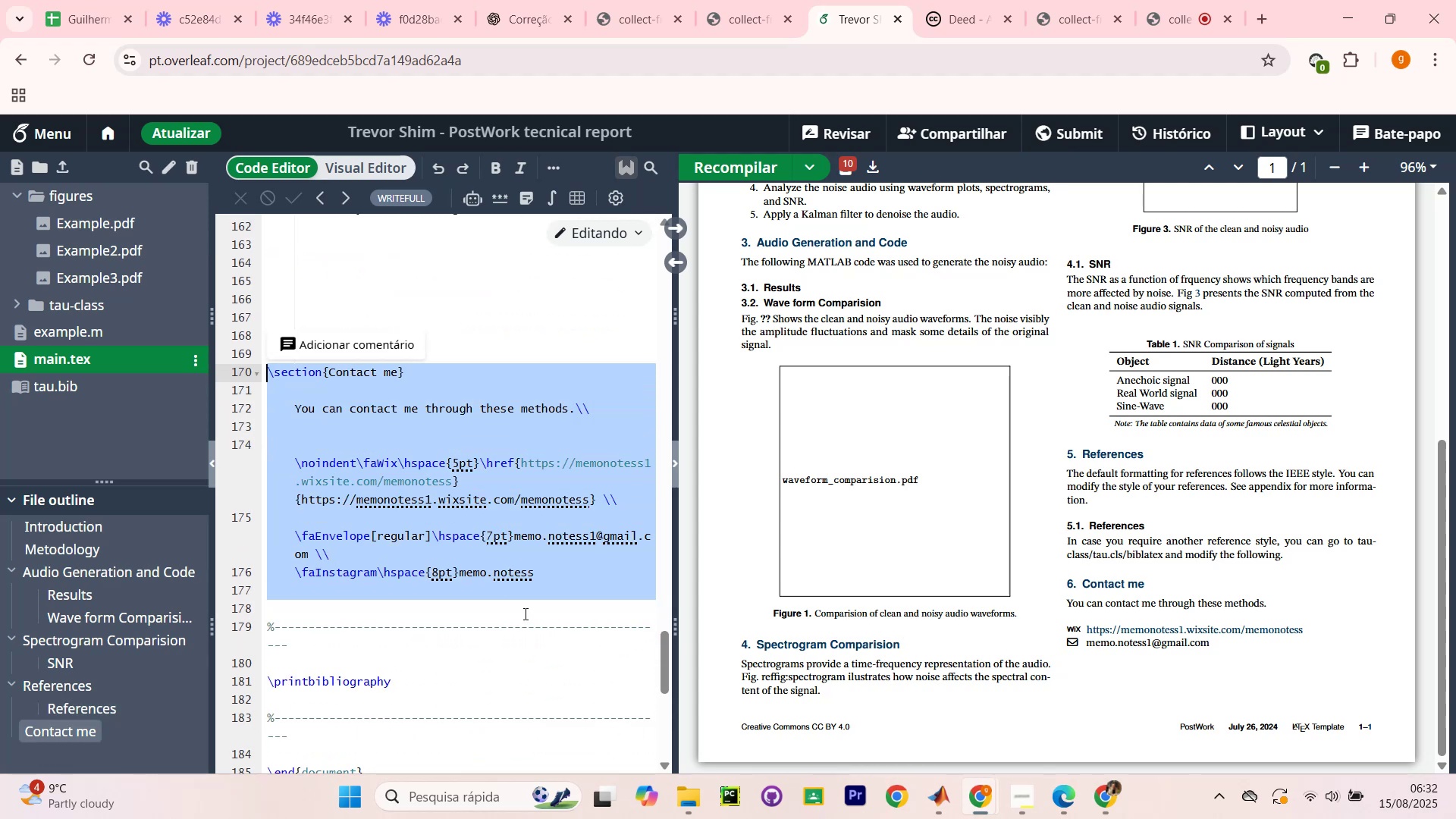 
key(Control+C)
 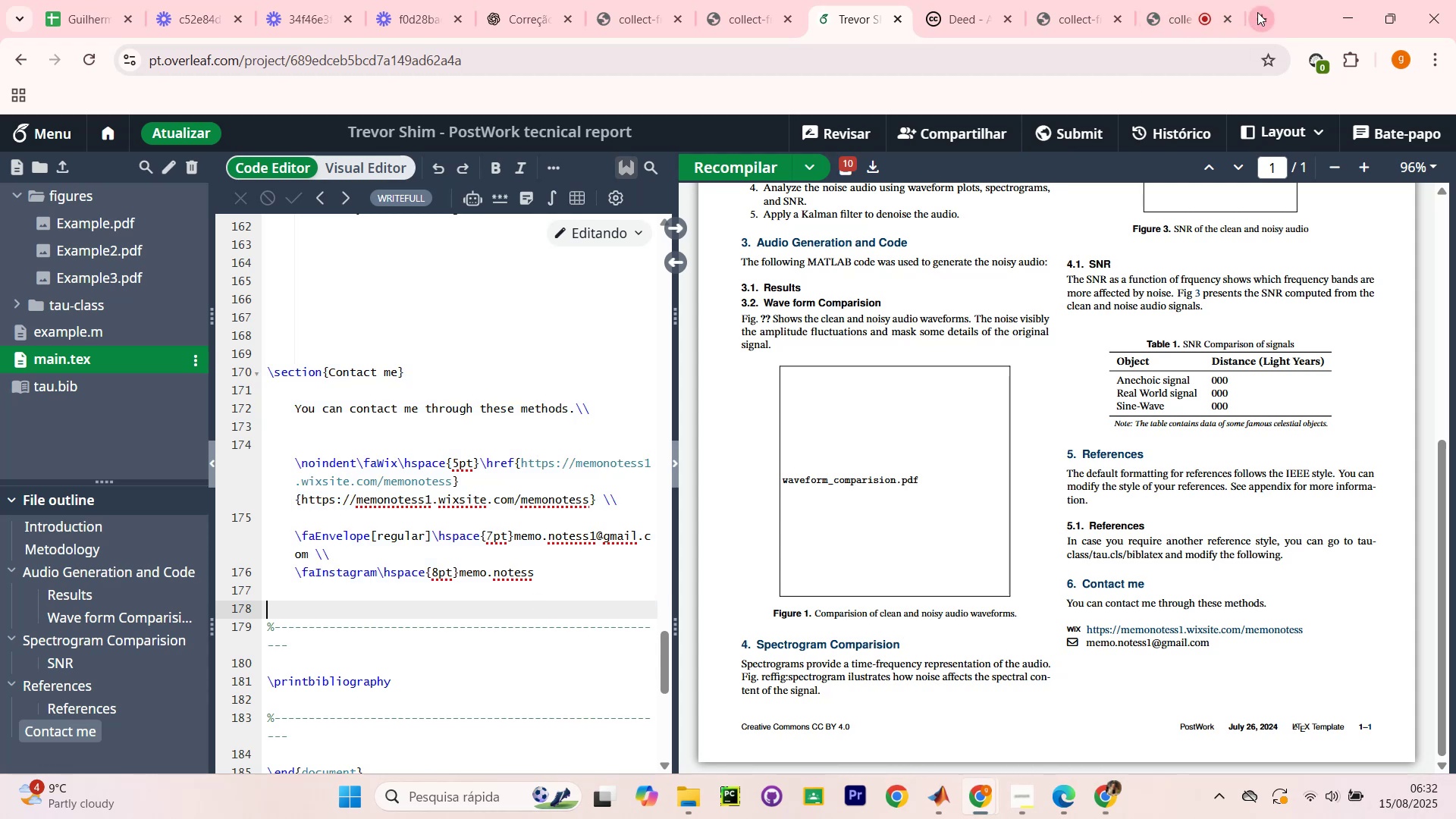 
type(chat)
 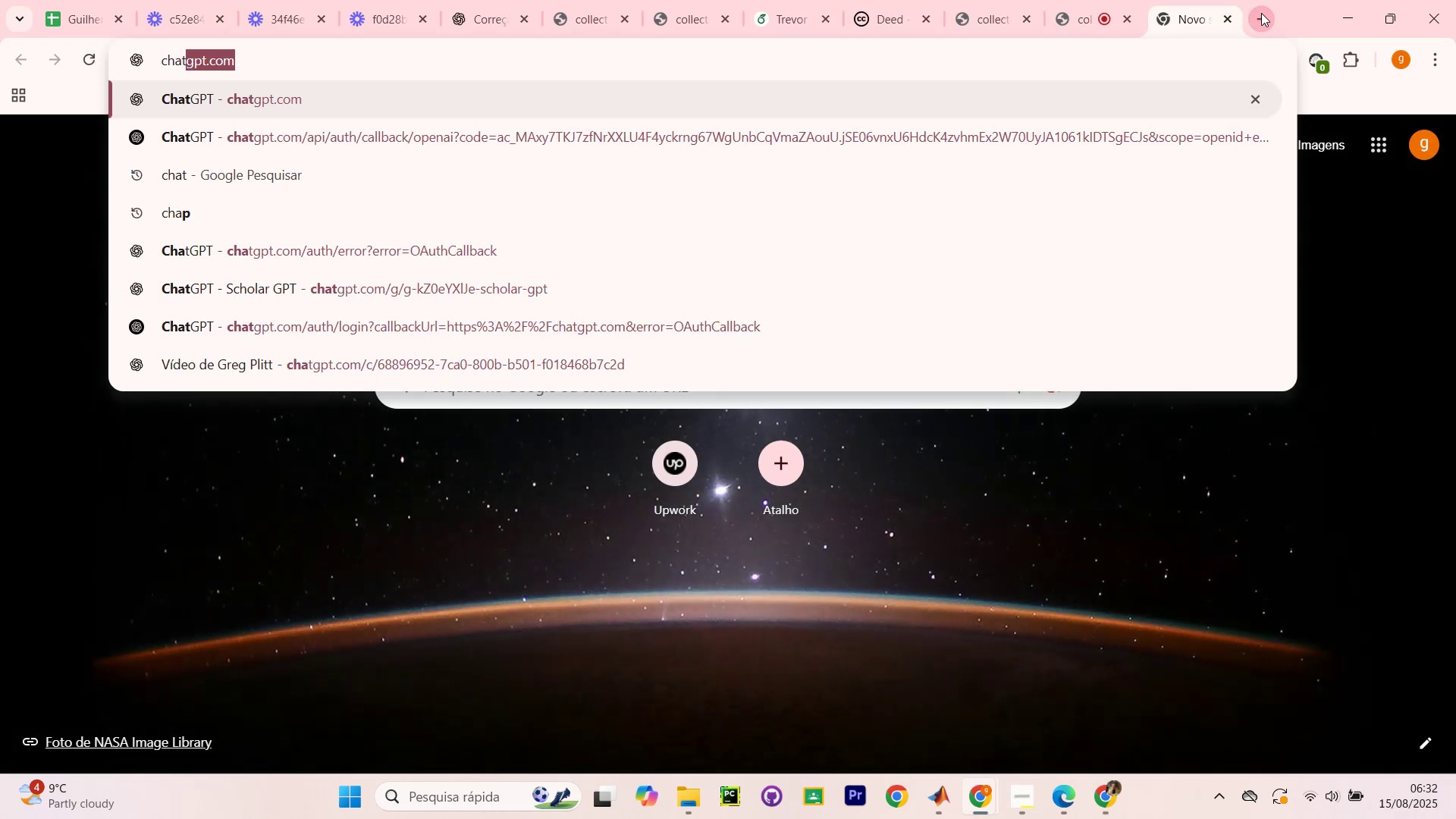 
key(Enter)
 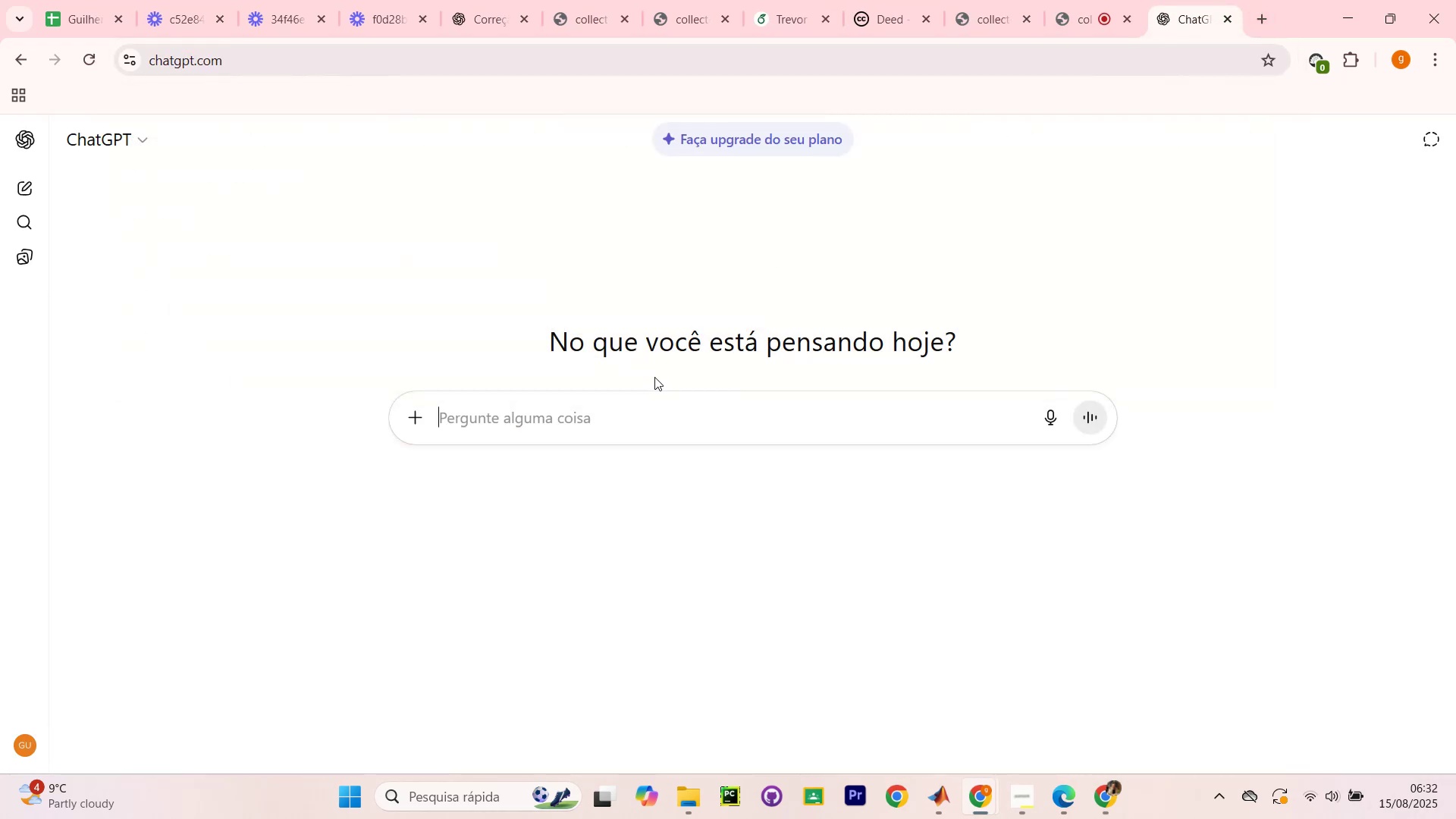 
left_click([654, 428])
 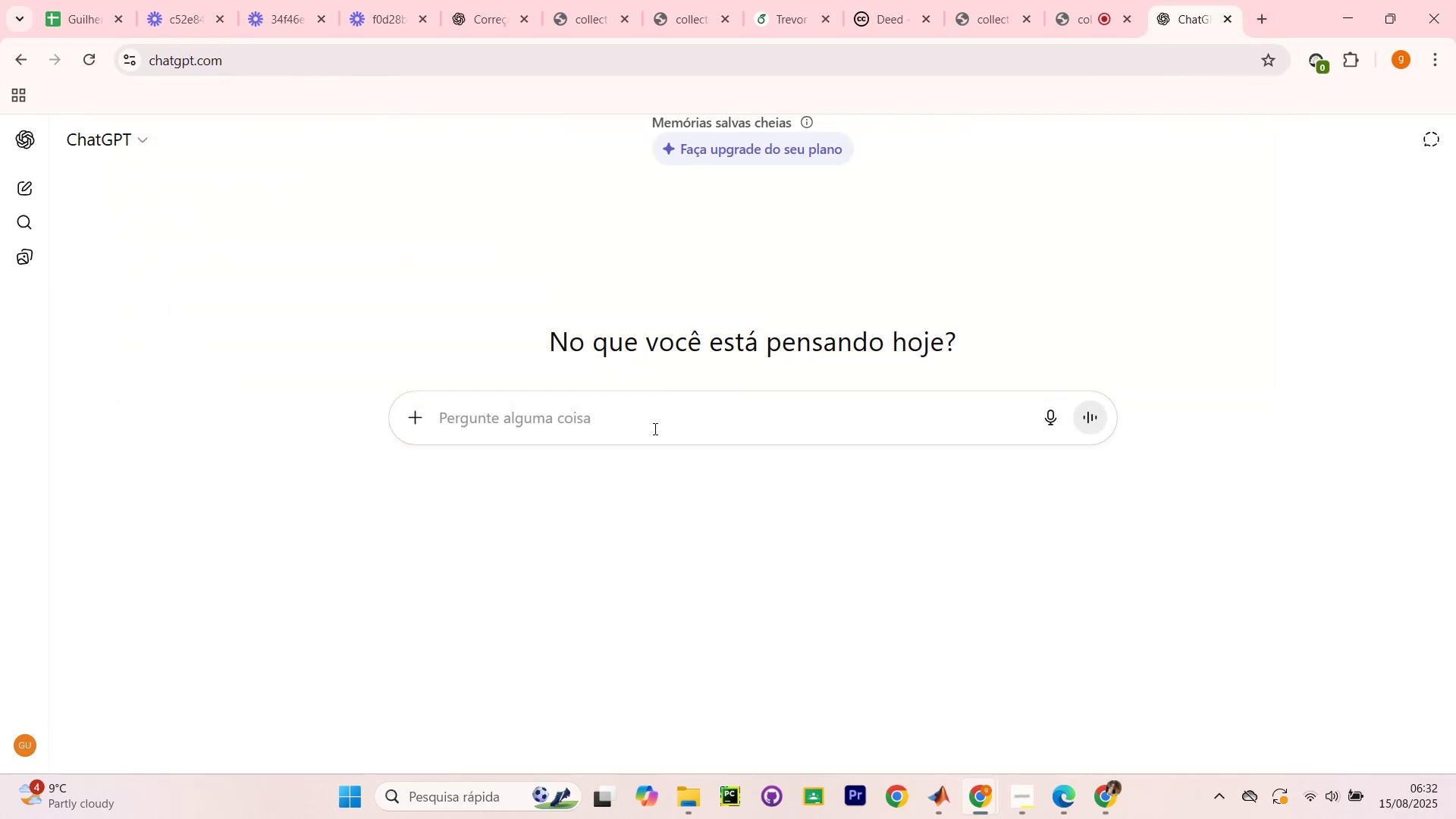 
key(Control+V)
 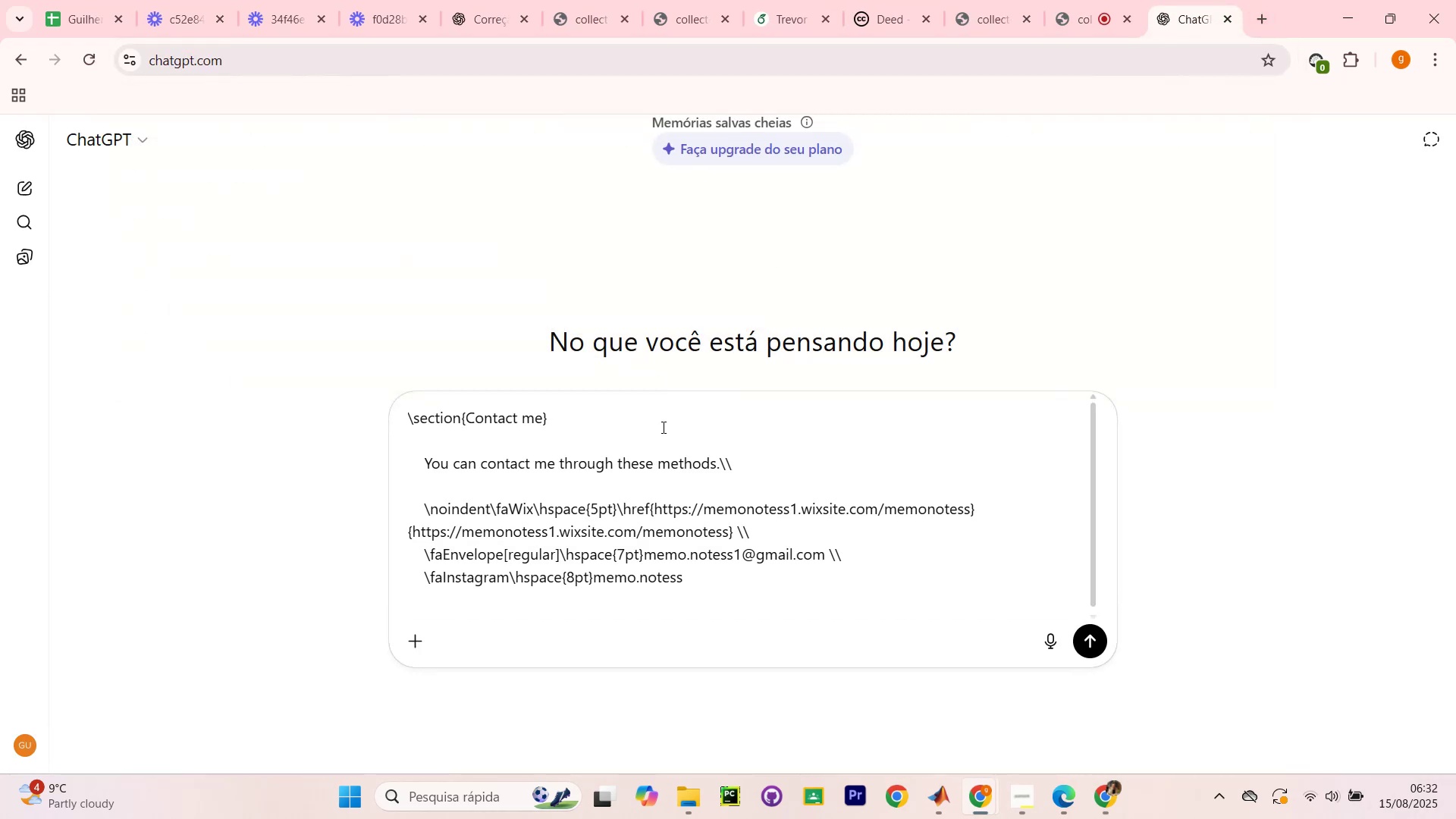 
type(subs)
key(Backspace)
key(Backspace)
key(Backspace)
key(Backspace)
 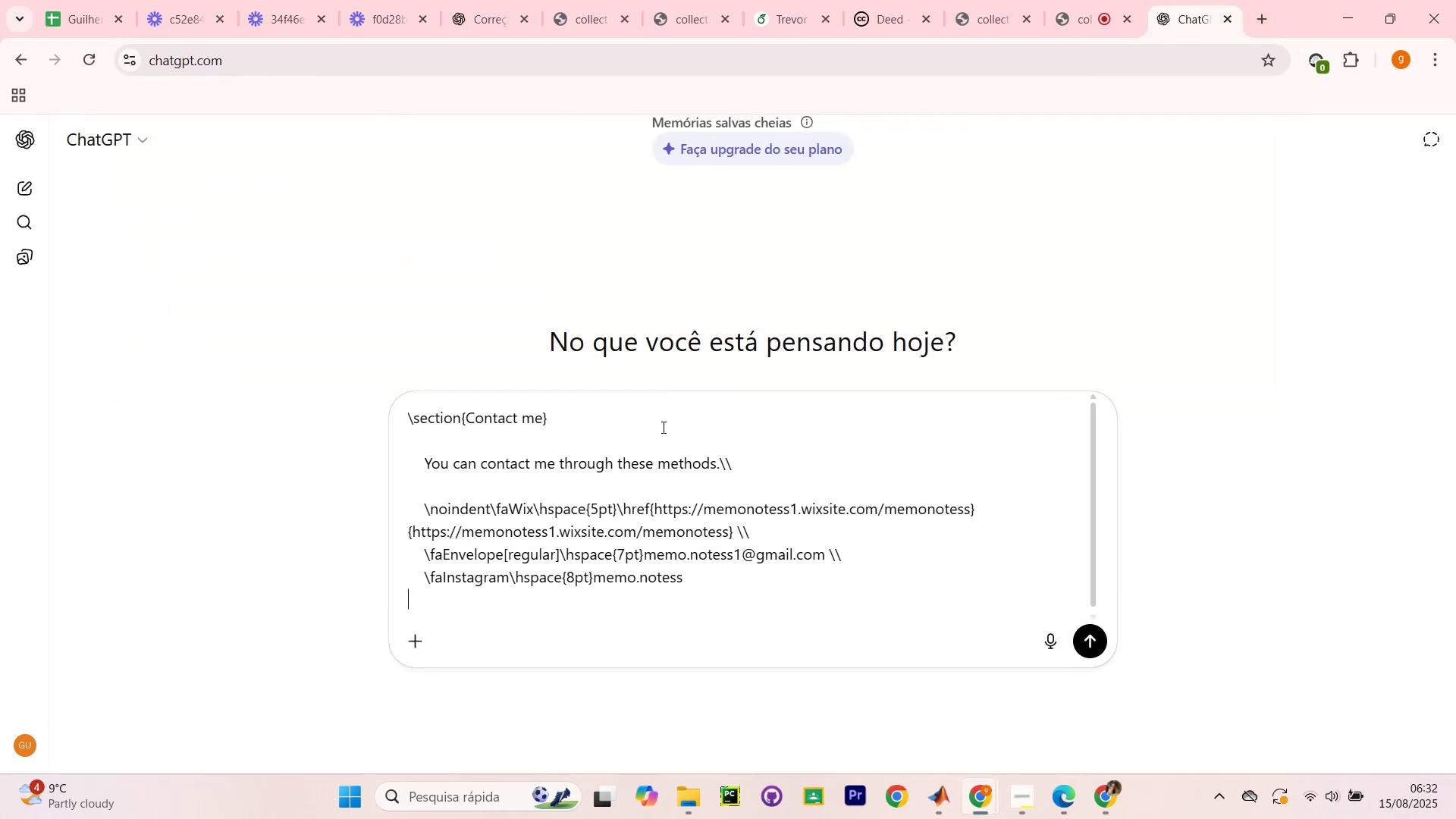 
key(Shift+Enter)
 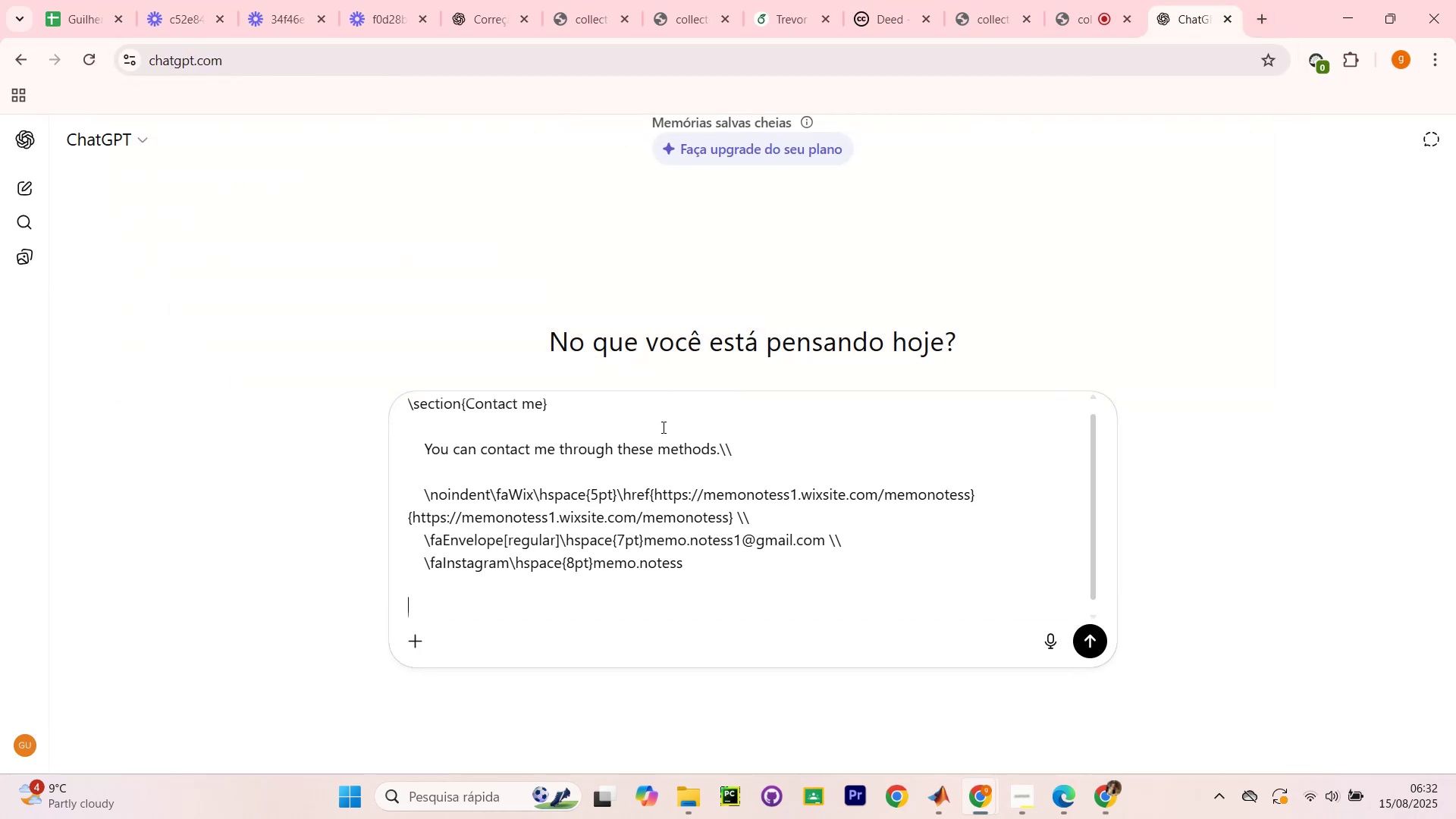 
key(Shift+Enter)
 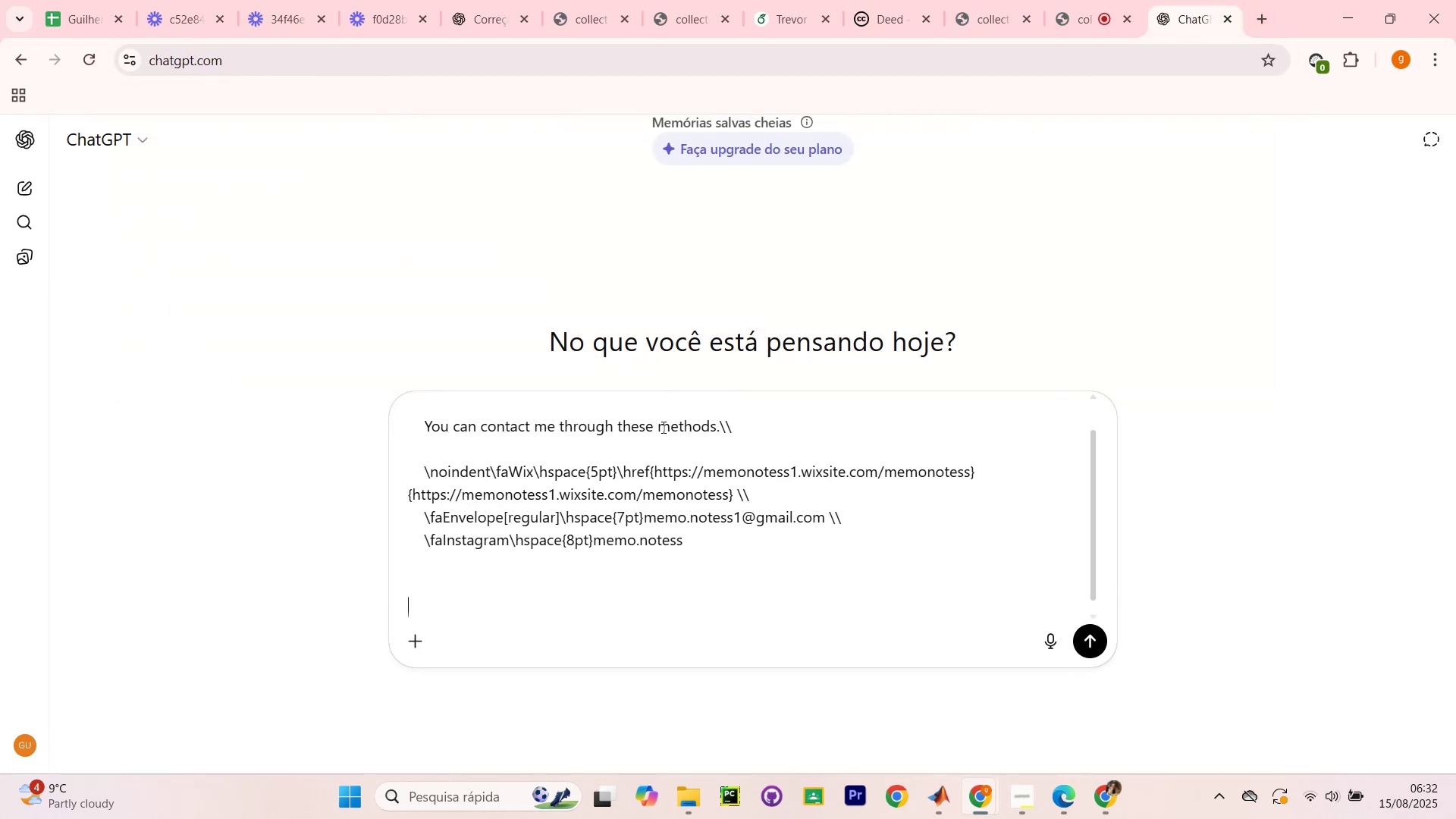 
type(substitual)
key(Backspace)
type( pelo simboldo)
key(Backspace)
key(Backspace)
key(Backspace)
key(Backspace)
key(Backspace)
key(Backspace)
key(Backspace)
key(Backspace)
key(Backspace)
key(Backspace)
key(Backspace)
type(adicione uma secc)
key(Backspace)
type(ss)
key(Backspace)
key(Backspace)
key(Backspace)
type(ssao de )
key(Backspace)
key(Backspace)
key(Backspace)
type(como sibolo )
key(Backspace)
key(Backspace)
key(Backspace)
key(Backspace)
key(Backspace)
type(mum item com )
key(Backspace)
key(Backspace)
key(Backspace)
key(Backspace)
type(do i)
key(Backspace)
type(linkedin abaixo do email e ddo )
key(Backspace)
key(Backspace)
key(Backspace)
type(o x)
key(Backspace)
type(wx)
 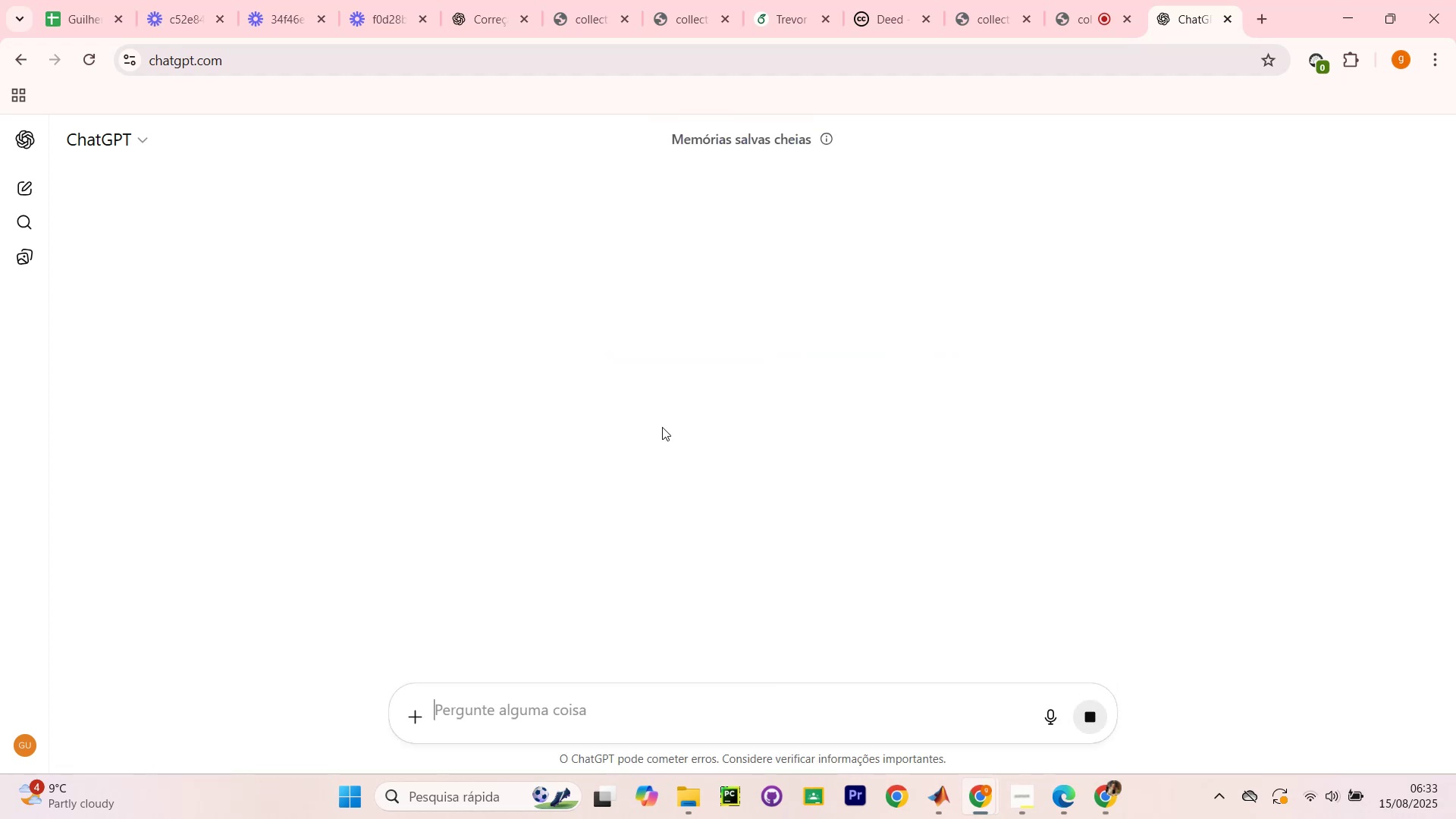 
key(Enter)
 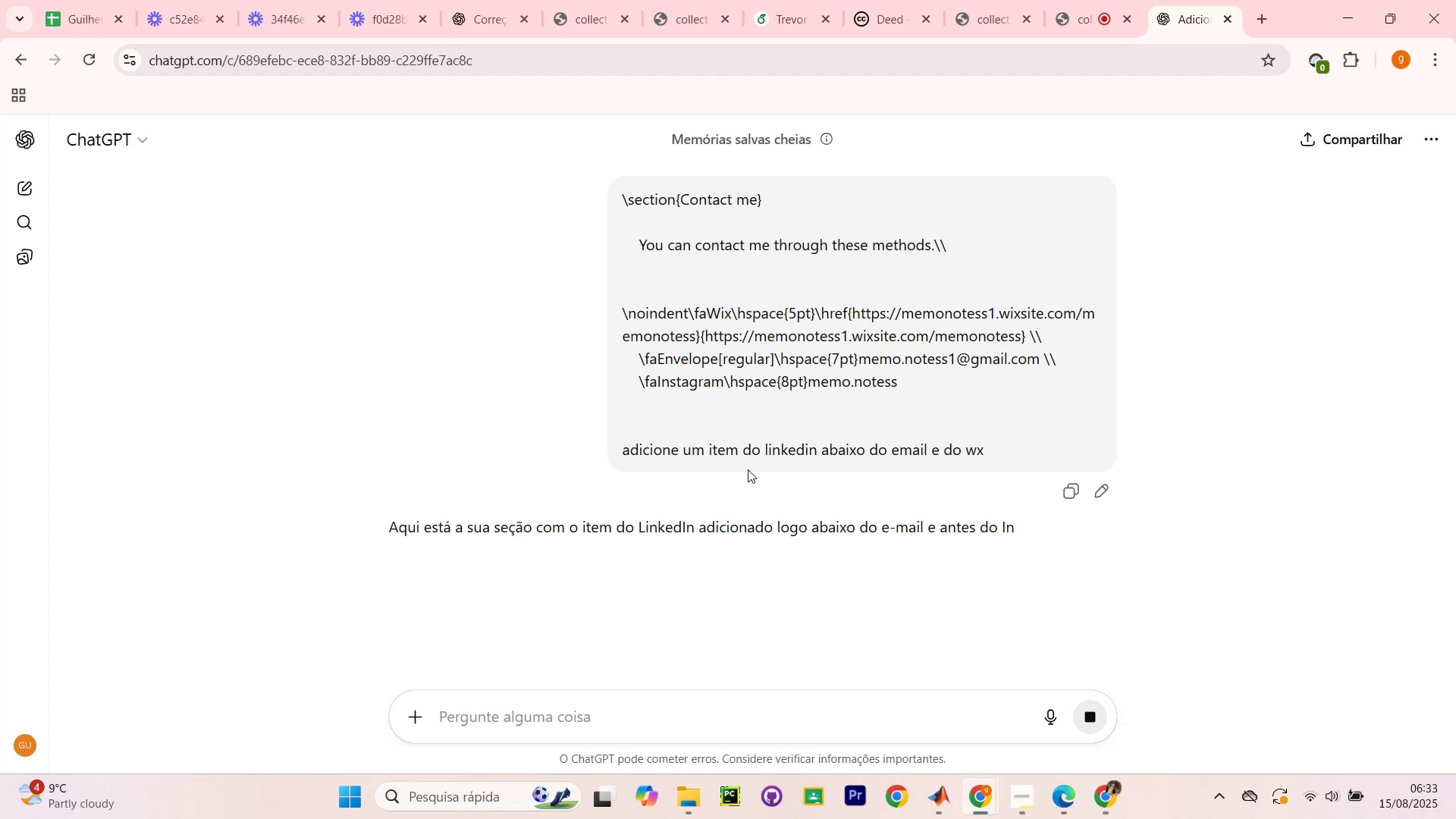 
scroll: coordinate [740, 498], scroll_direction: down, amount: 5.0
 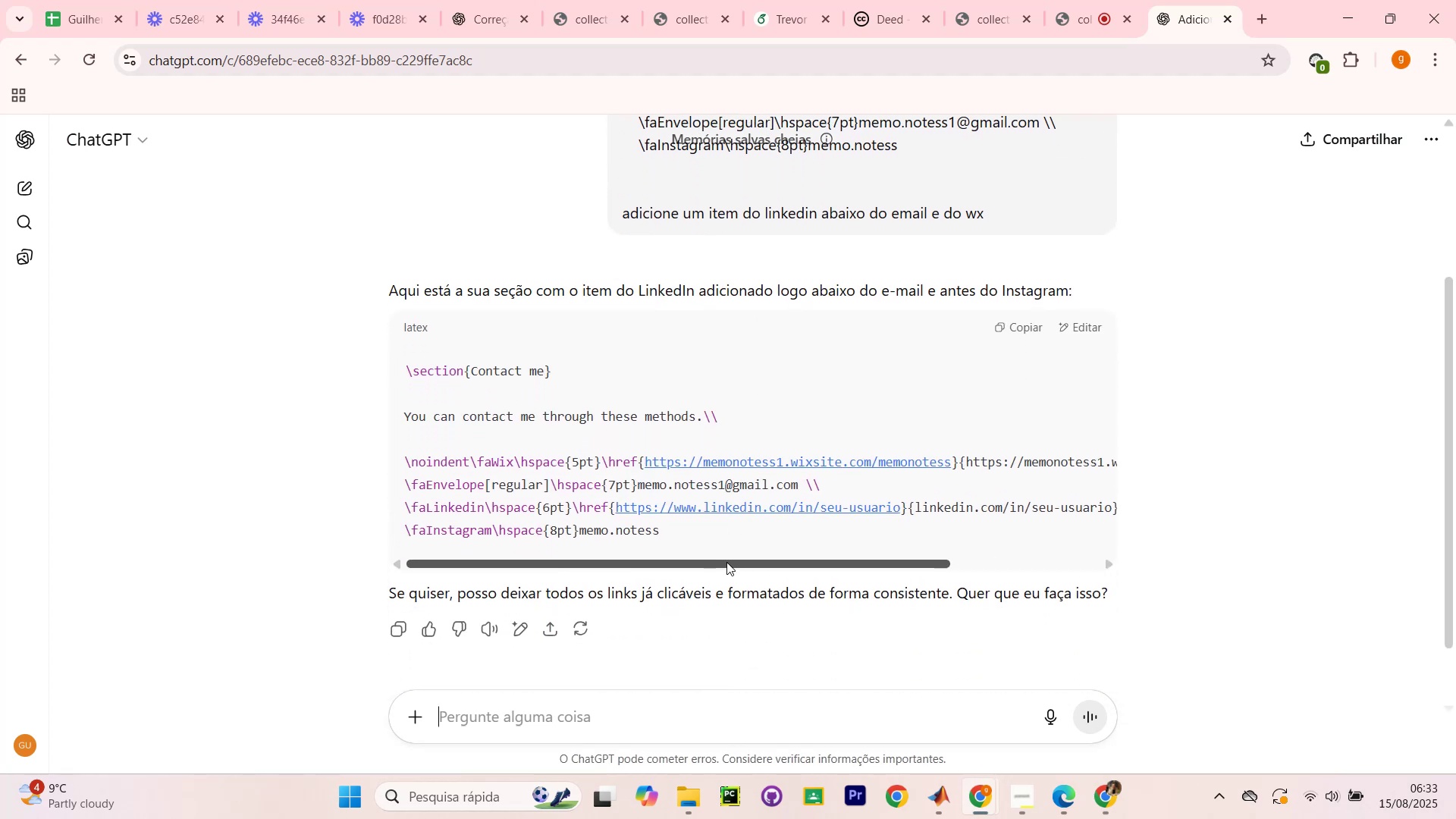 
left_click_drag(start_coordinate=[743, 528], to_coordinate=[372, 378])
 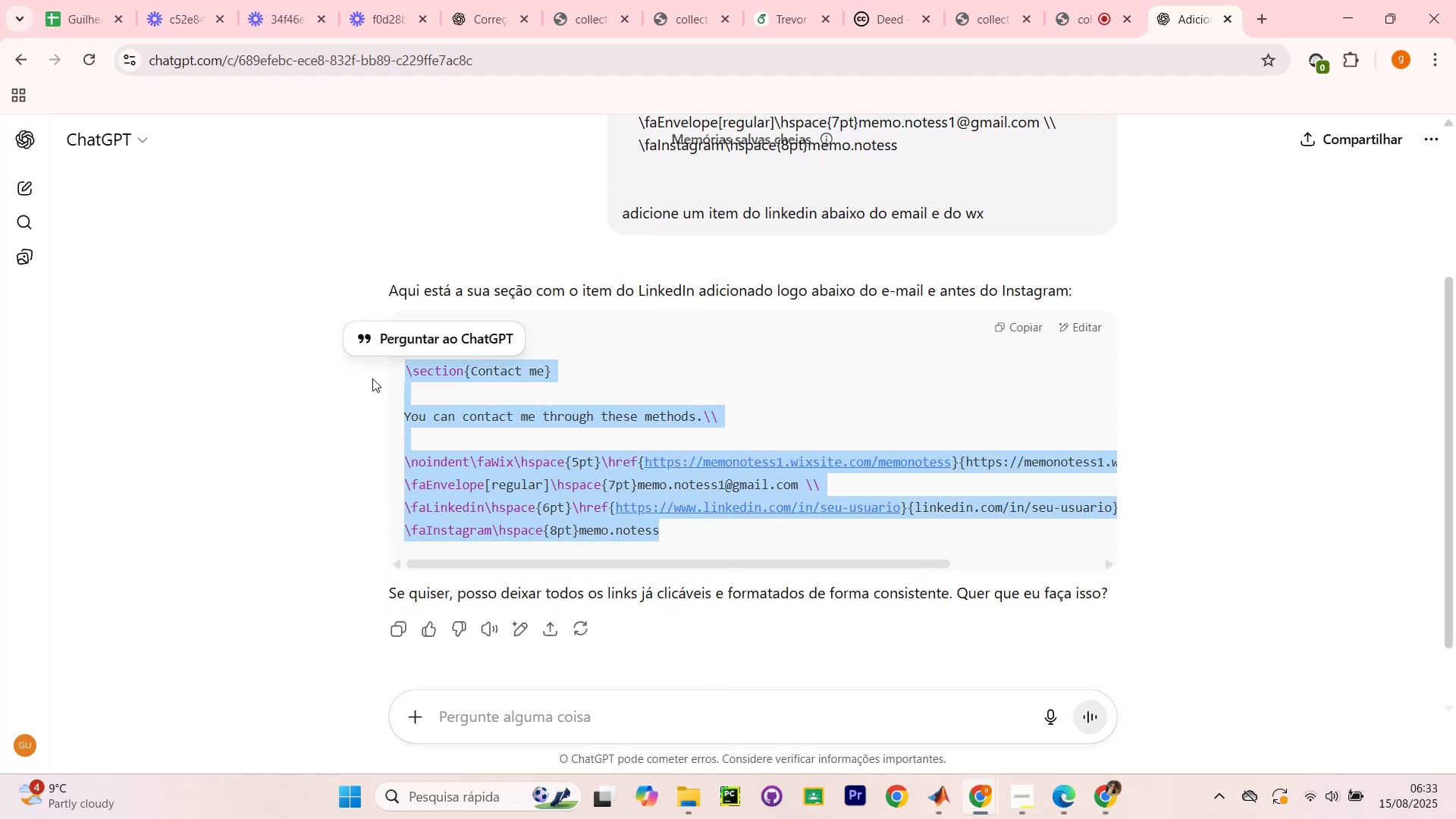 
key(Control+C)
 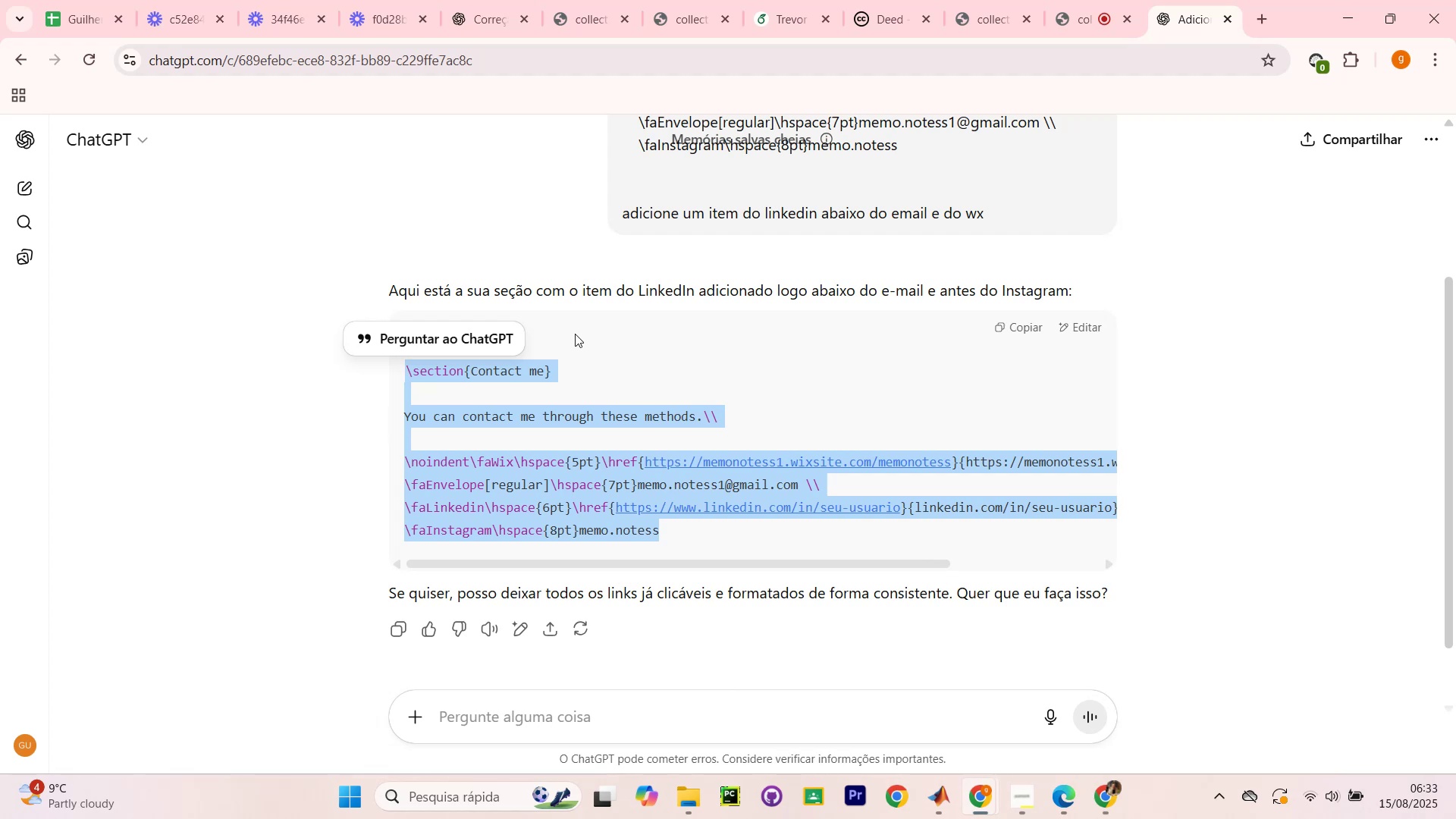 
key(Control+C)
 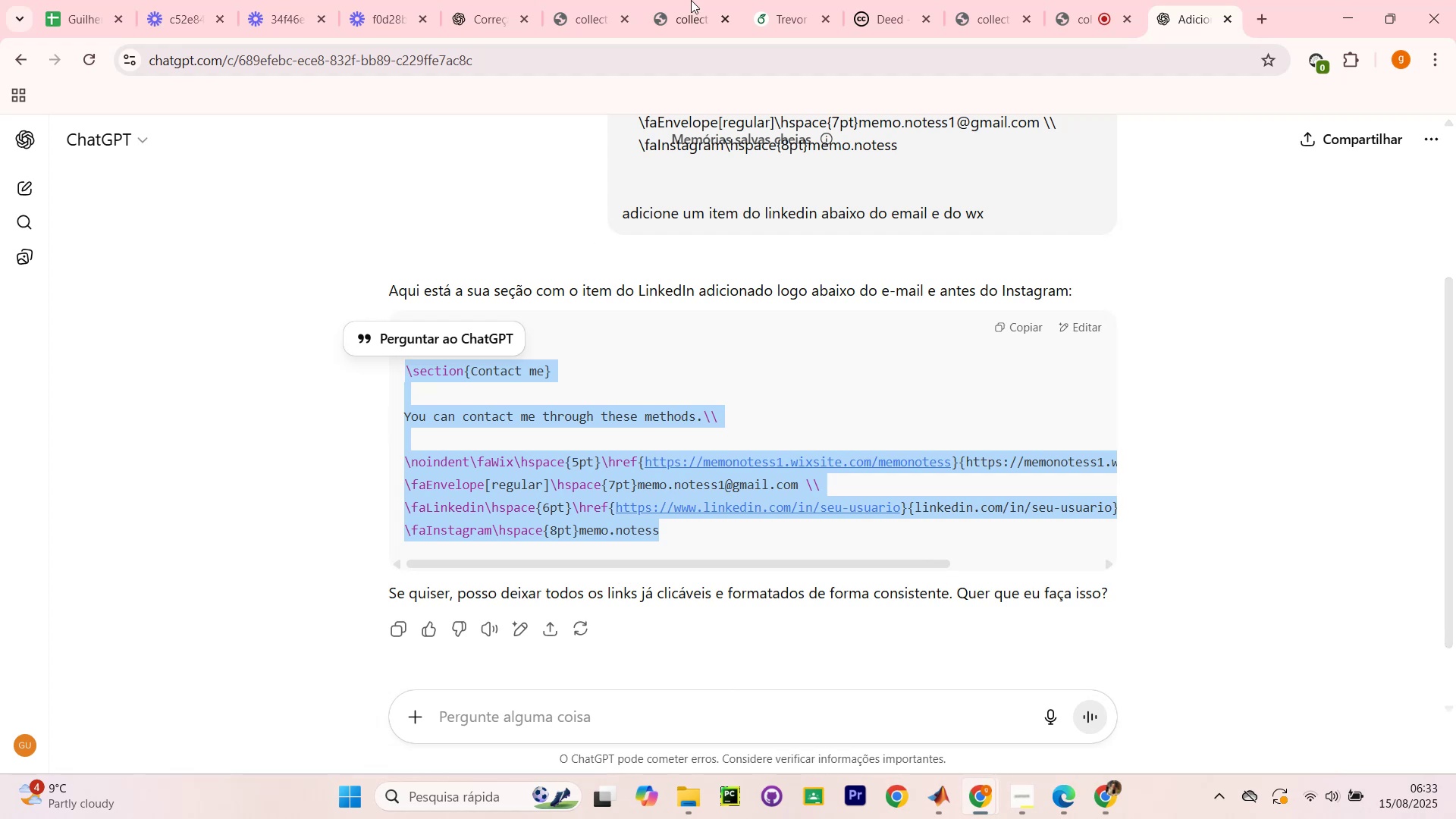 
key(Control+C)
 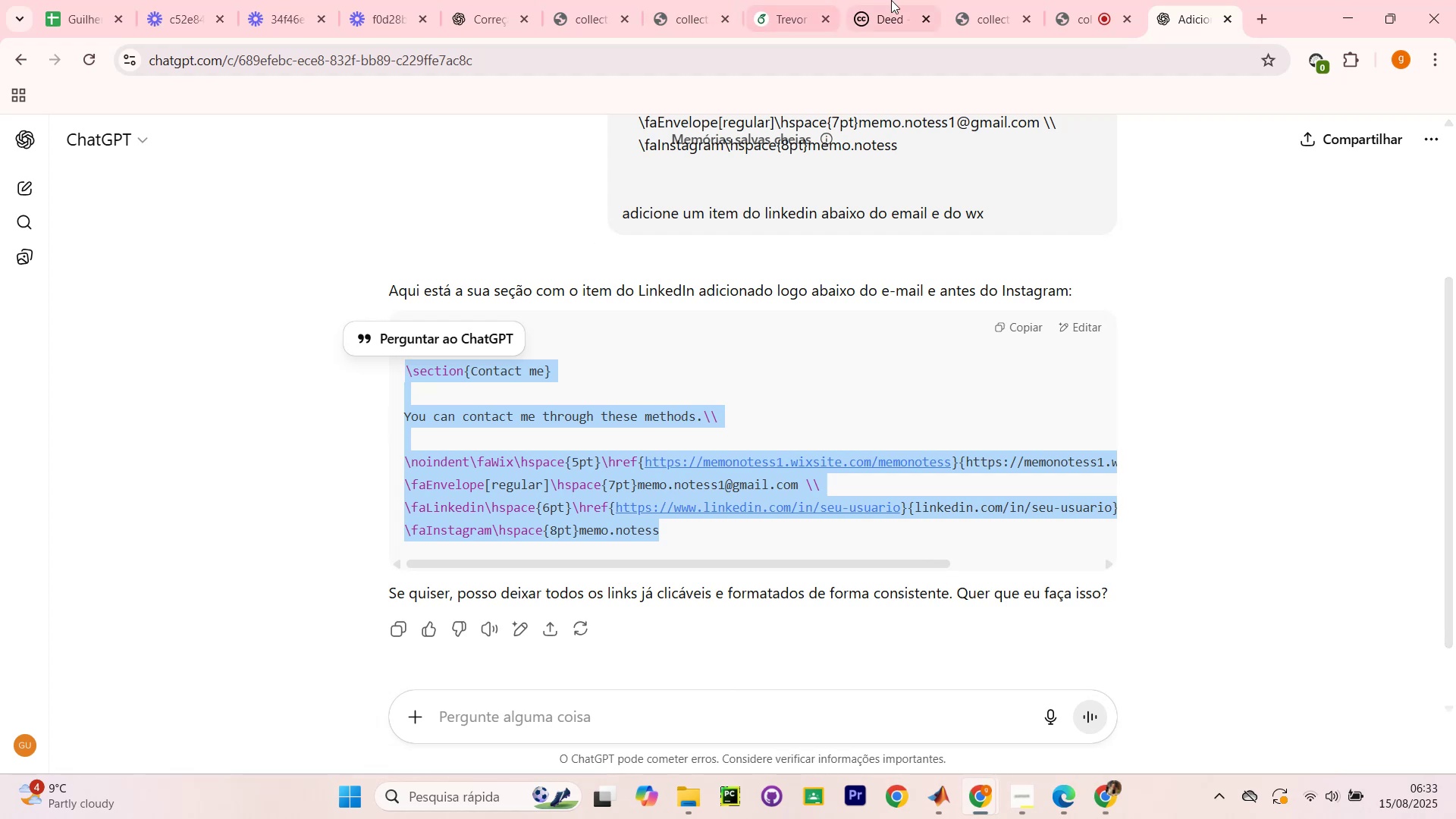 
key(Control+C)
 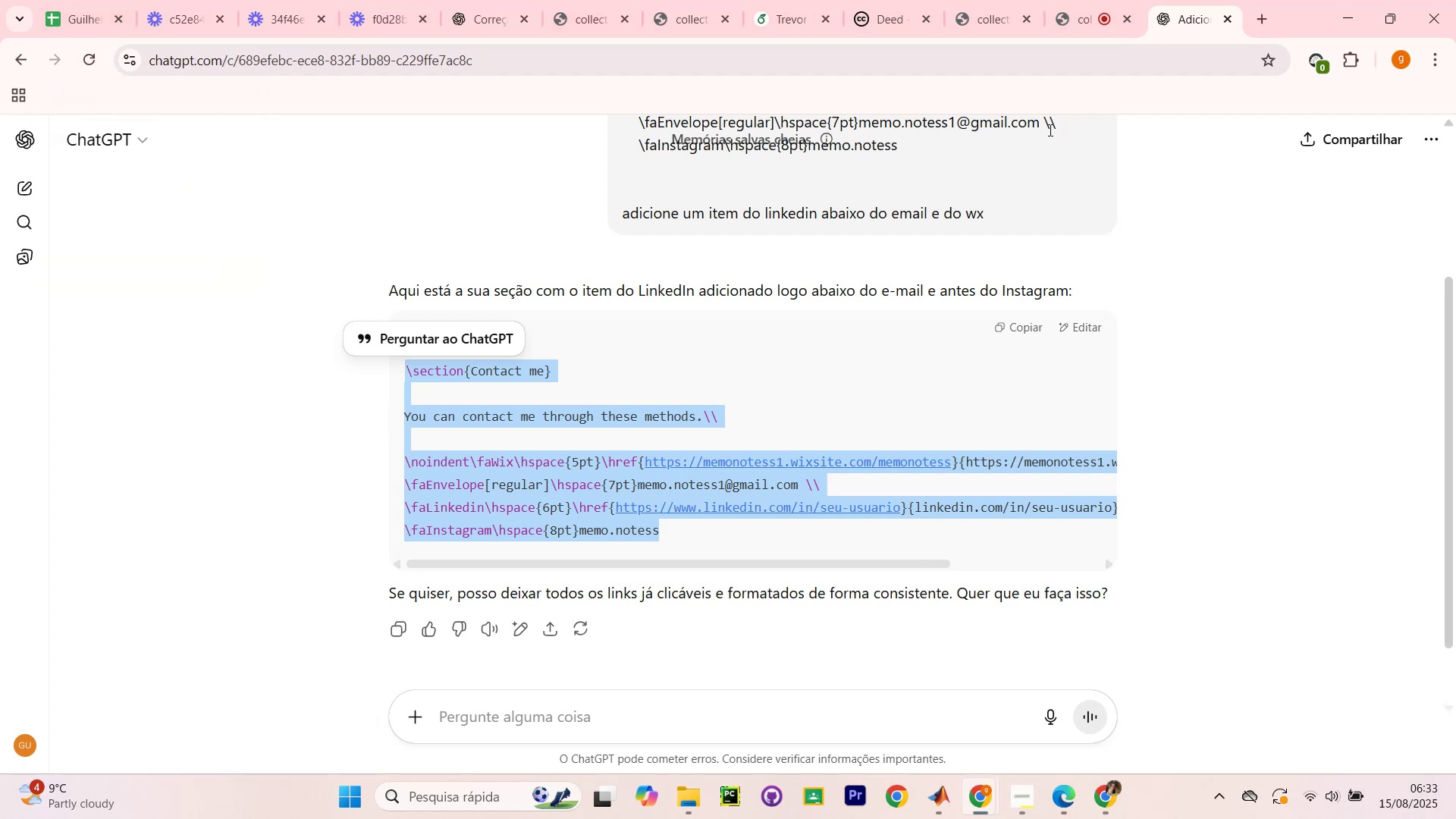 
left_click([789, 0])
 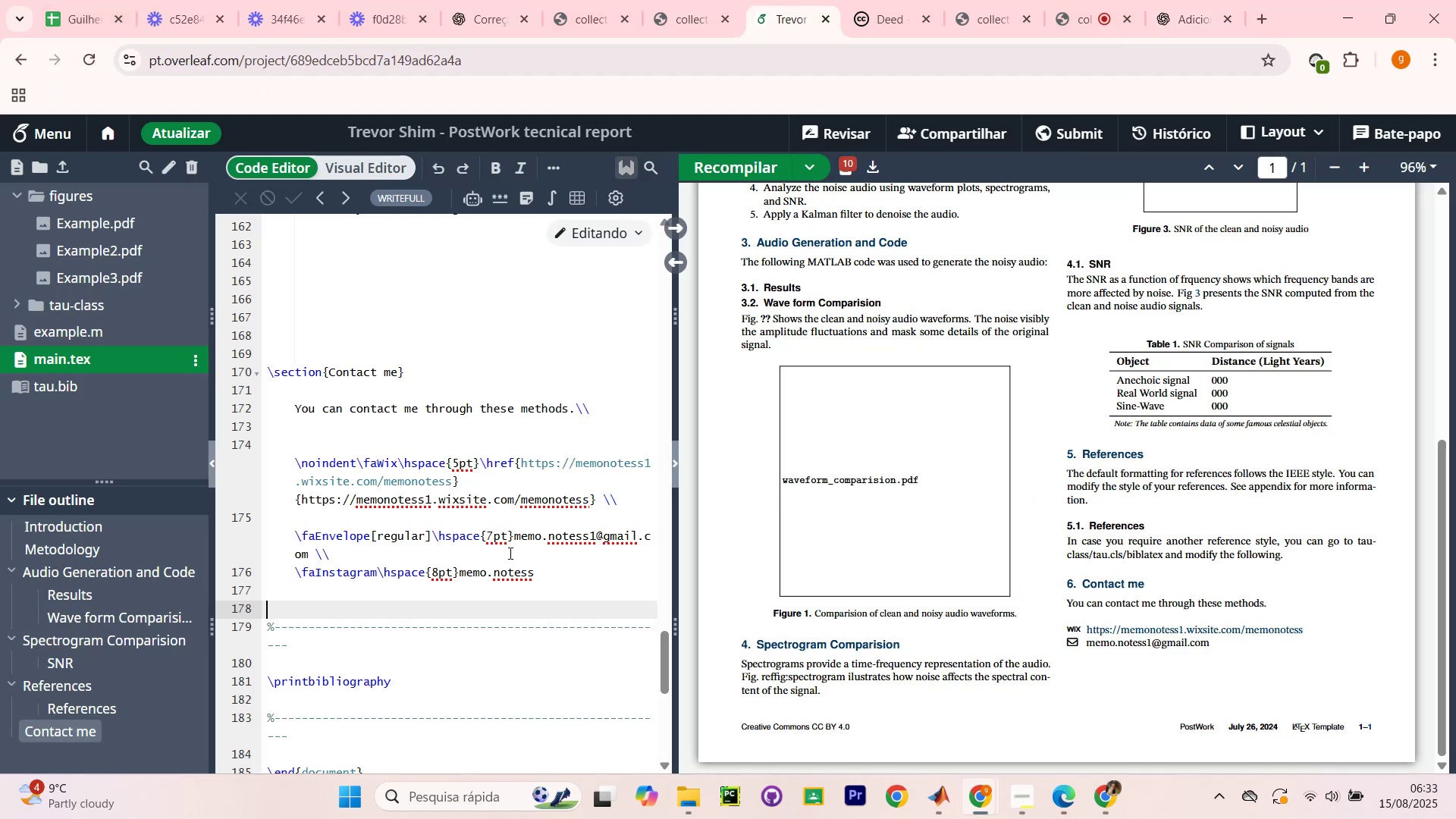 
left_click_drag(start_coordinate=[532, 601], to_coordinate=[262, 371])
 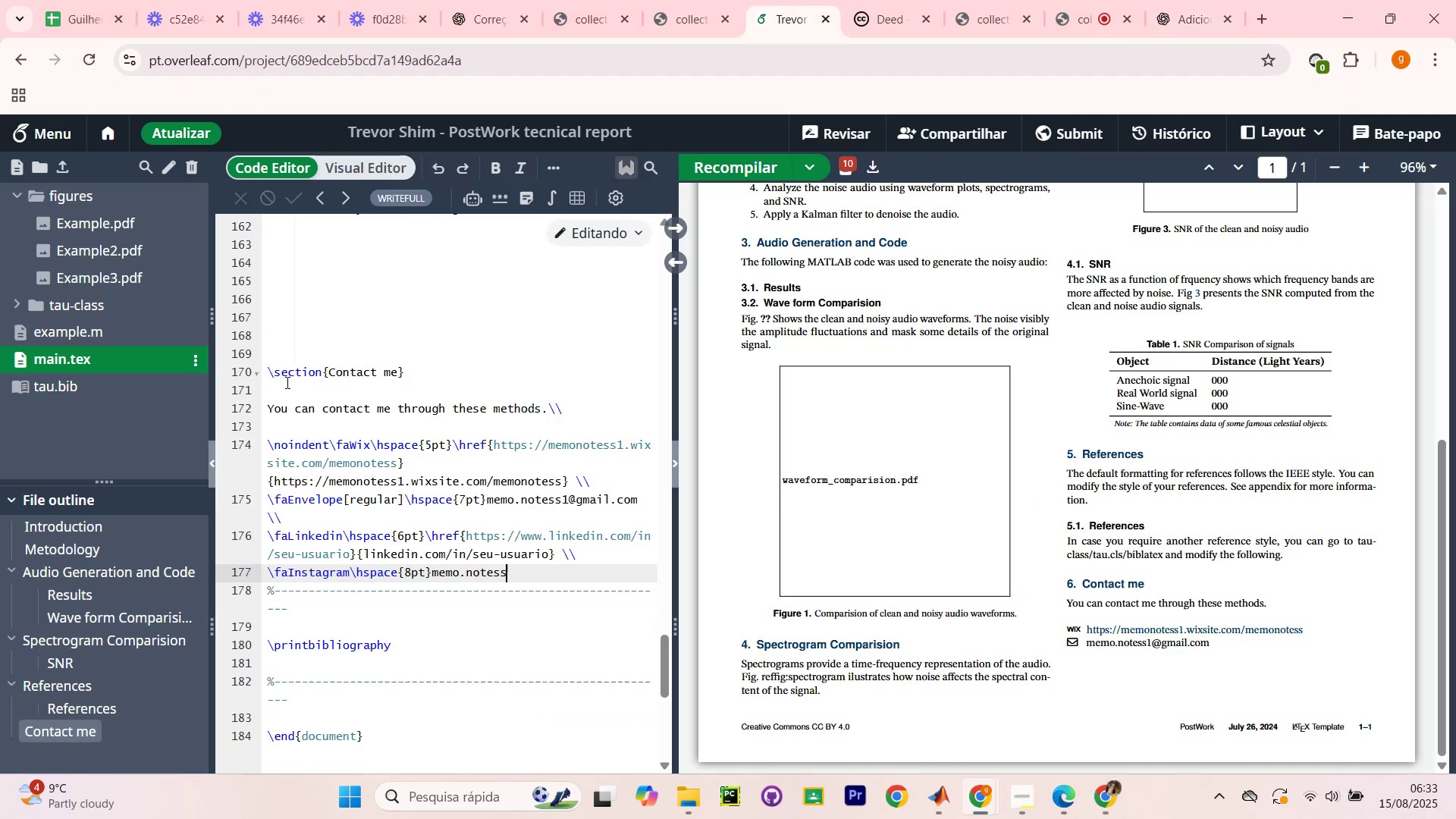 
key(Control+V)
 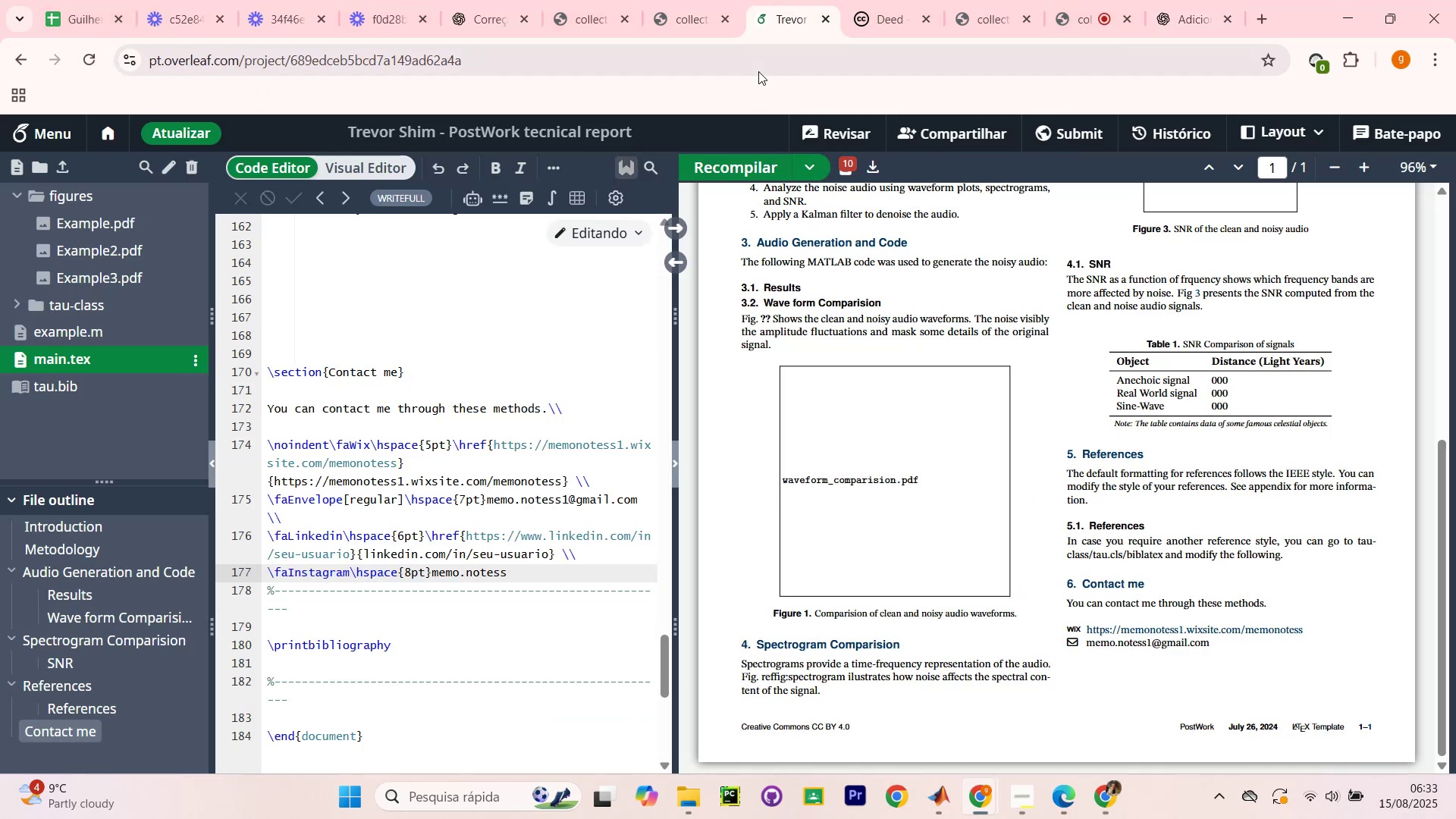 
mouse_move([724, 170])
 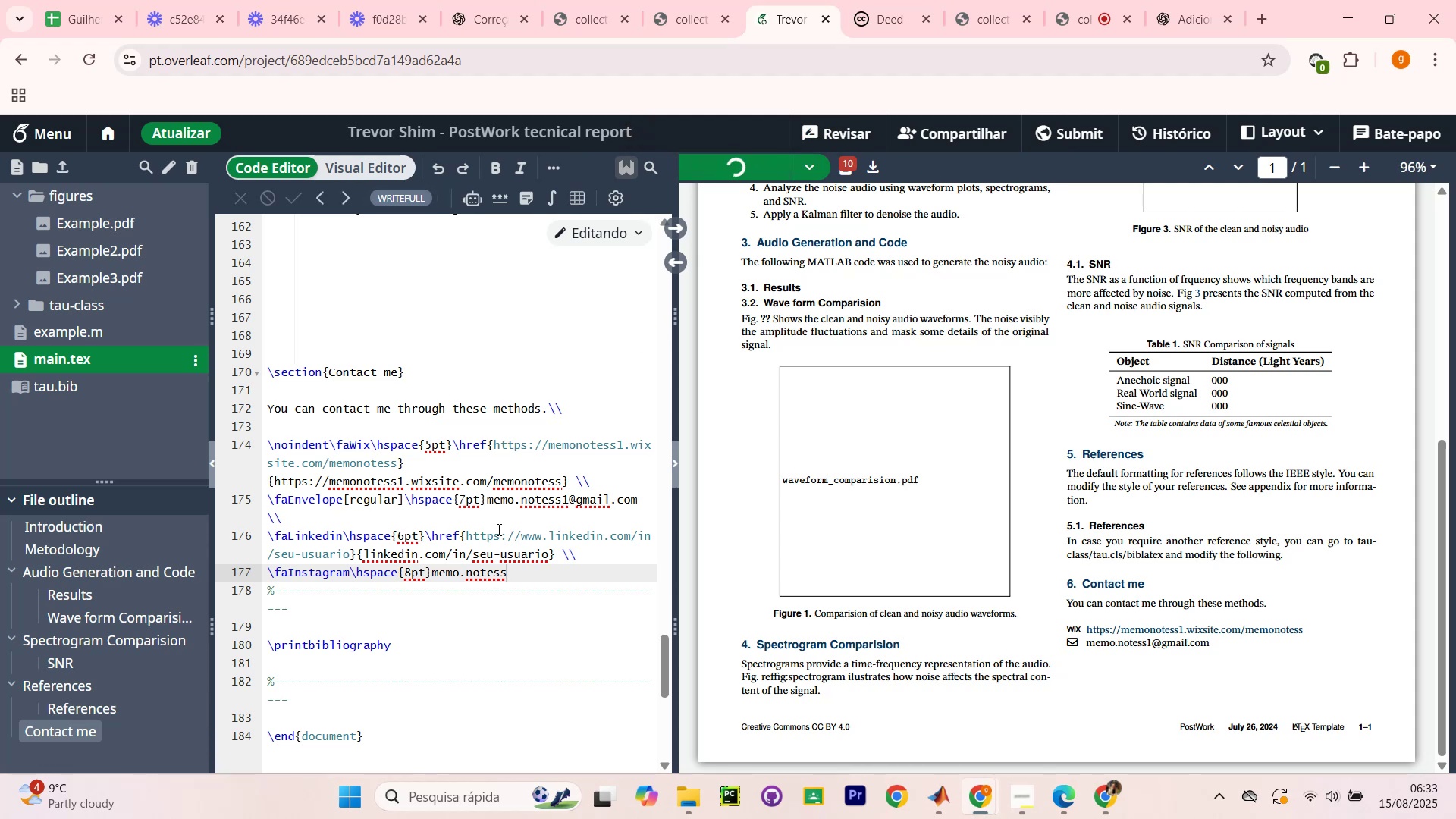 
scroll: coordinate [852, 562], scroll_direction: down, amount: 5.0
 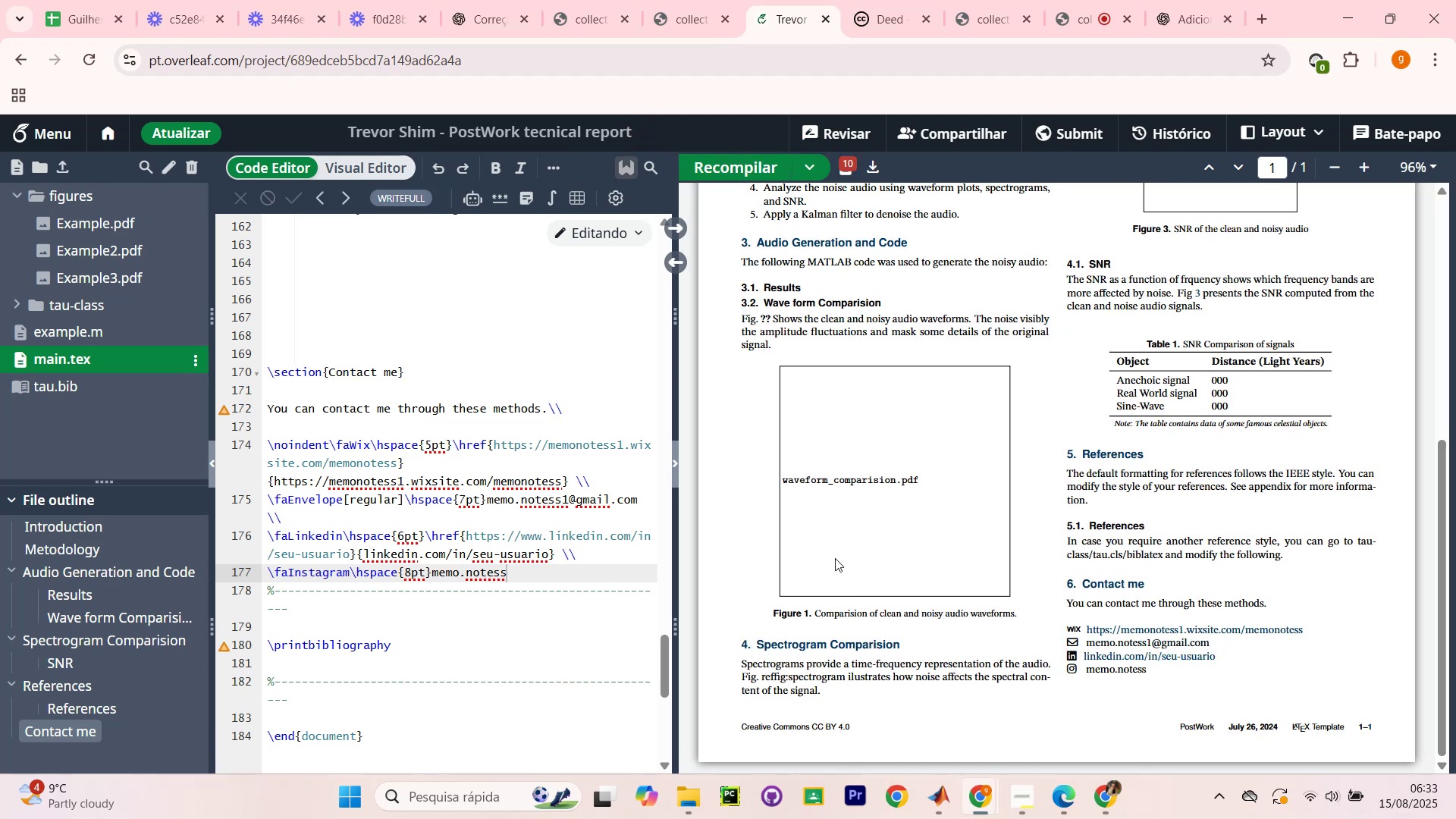 
key(Control+Z)
 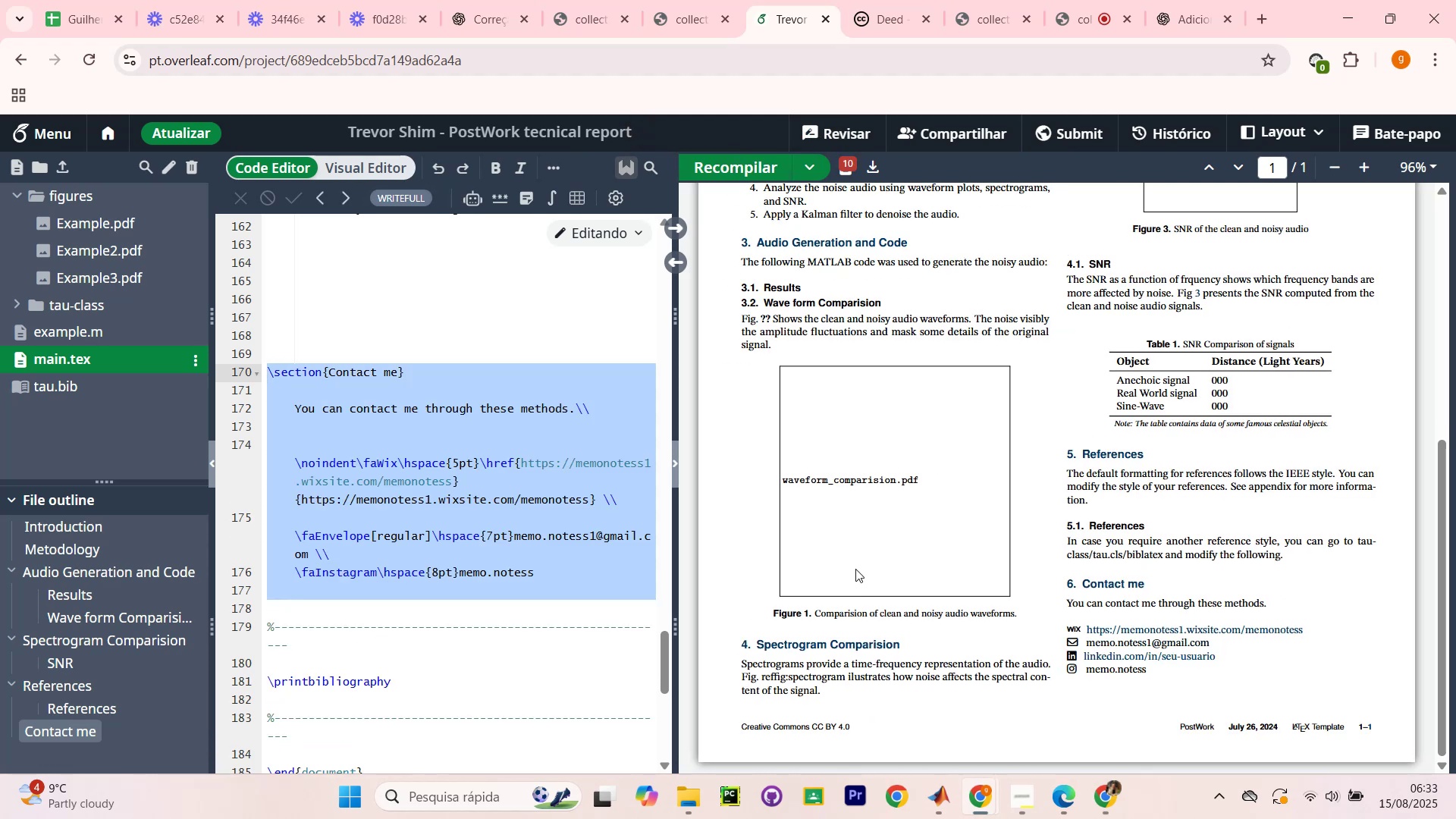 
key(Control+Z)
 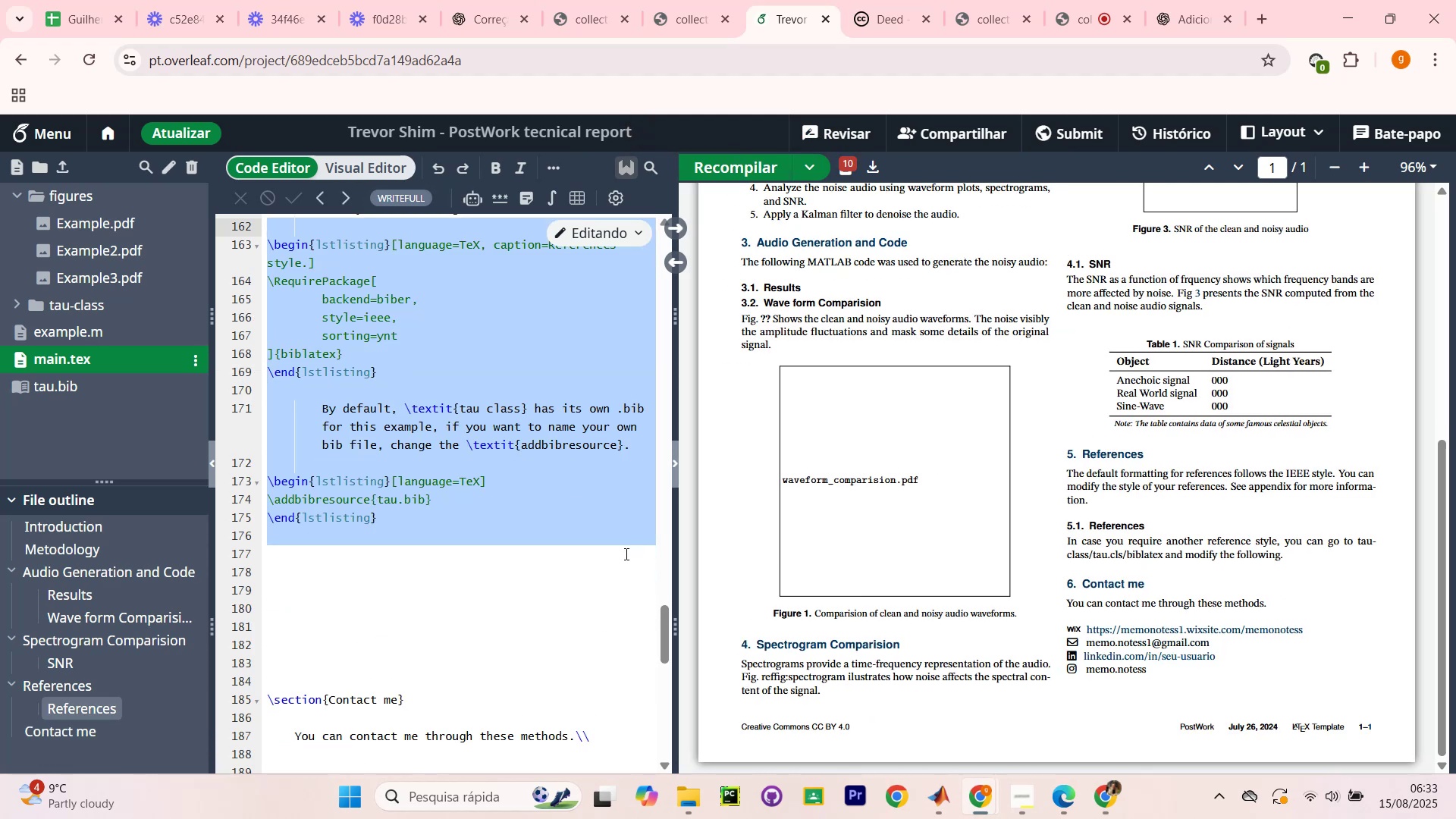 
scroll: coordinate [537, 487], scroll_direction: up, amount: 2.0
 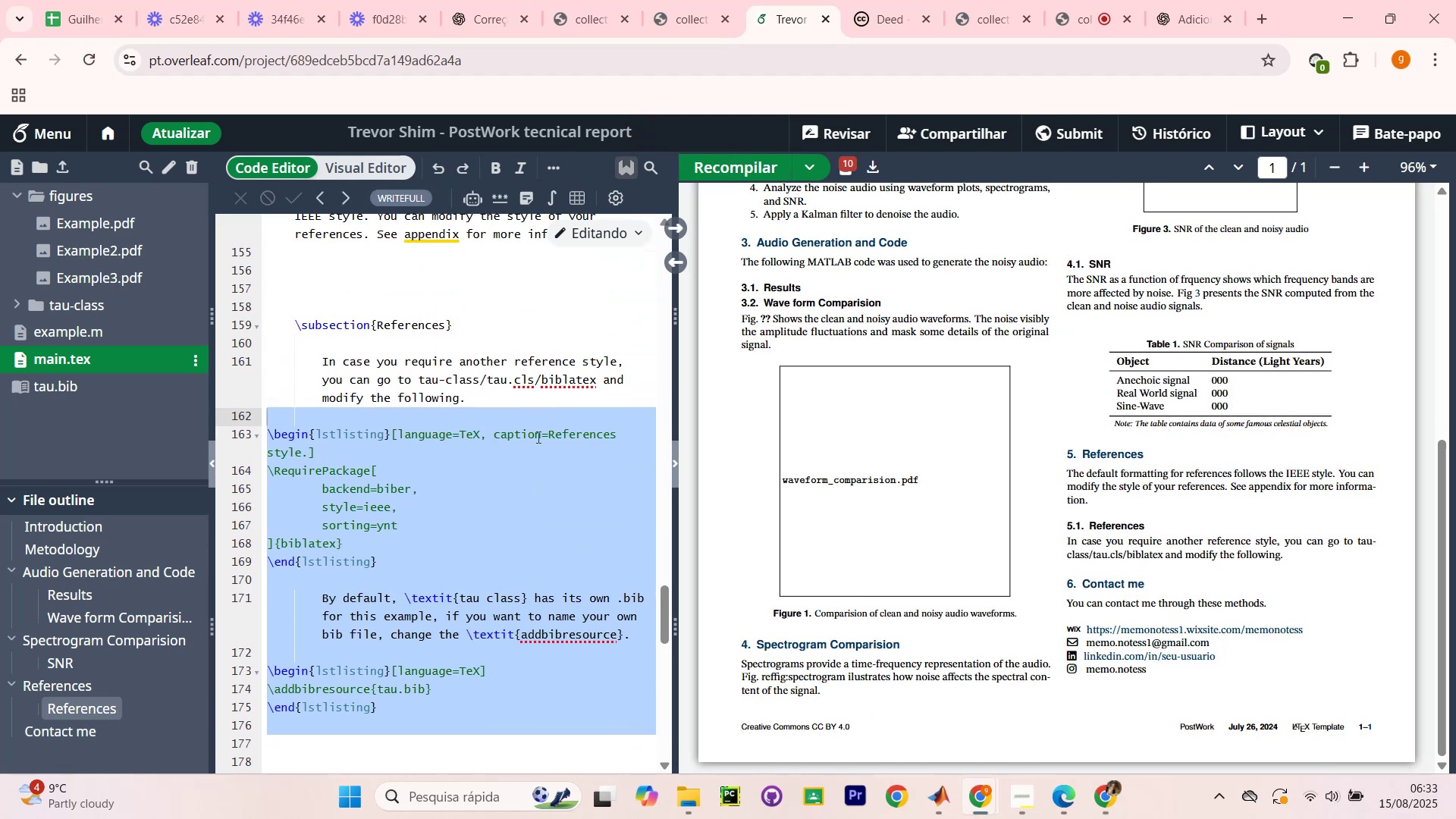 
hold_key(key=ControlLeft, duration=1.67)
 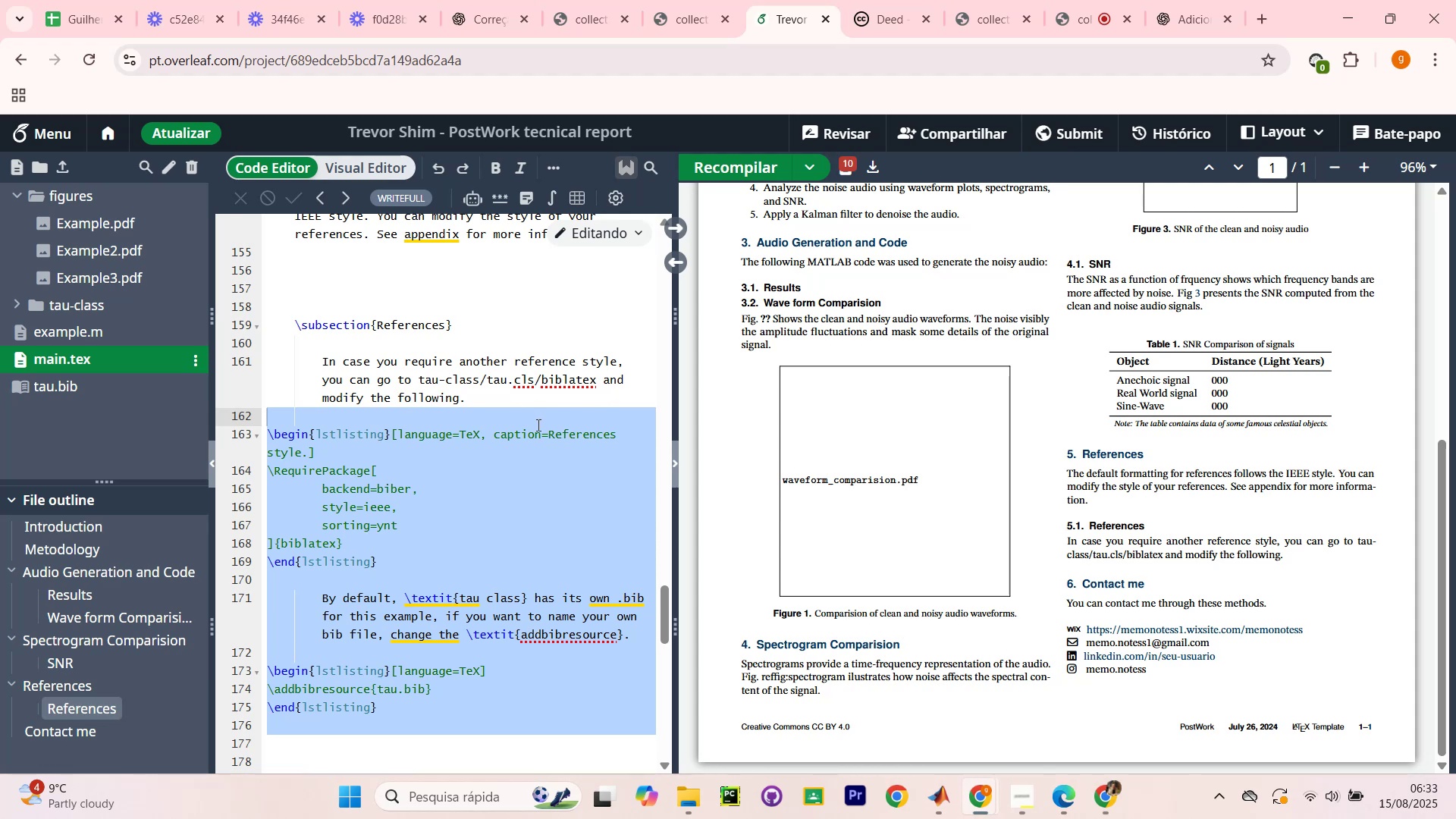 
key(Backspace)
 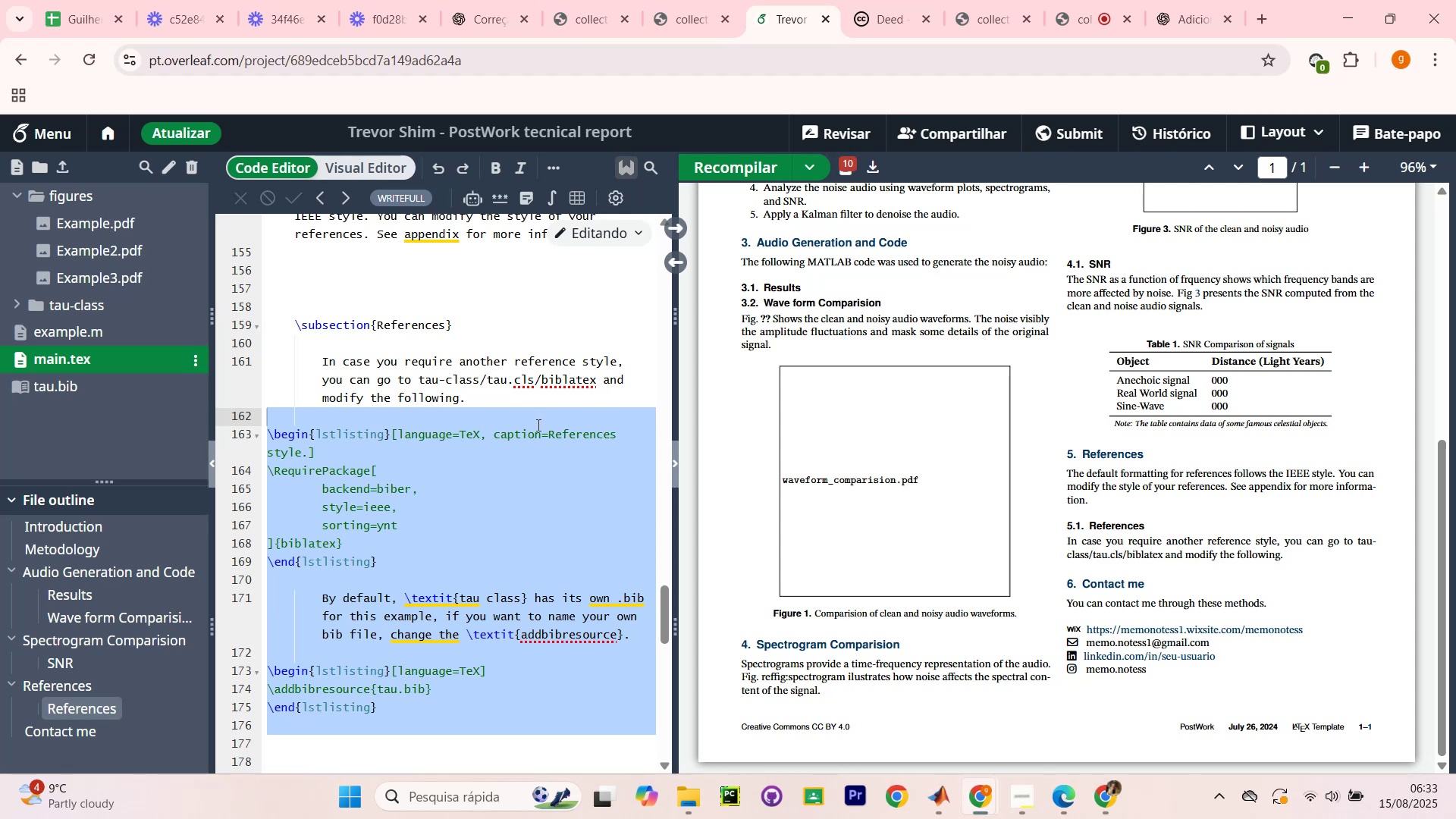 
scroll: coordinate [511, 452], scroll_direction: down, amount: 2.0
 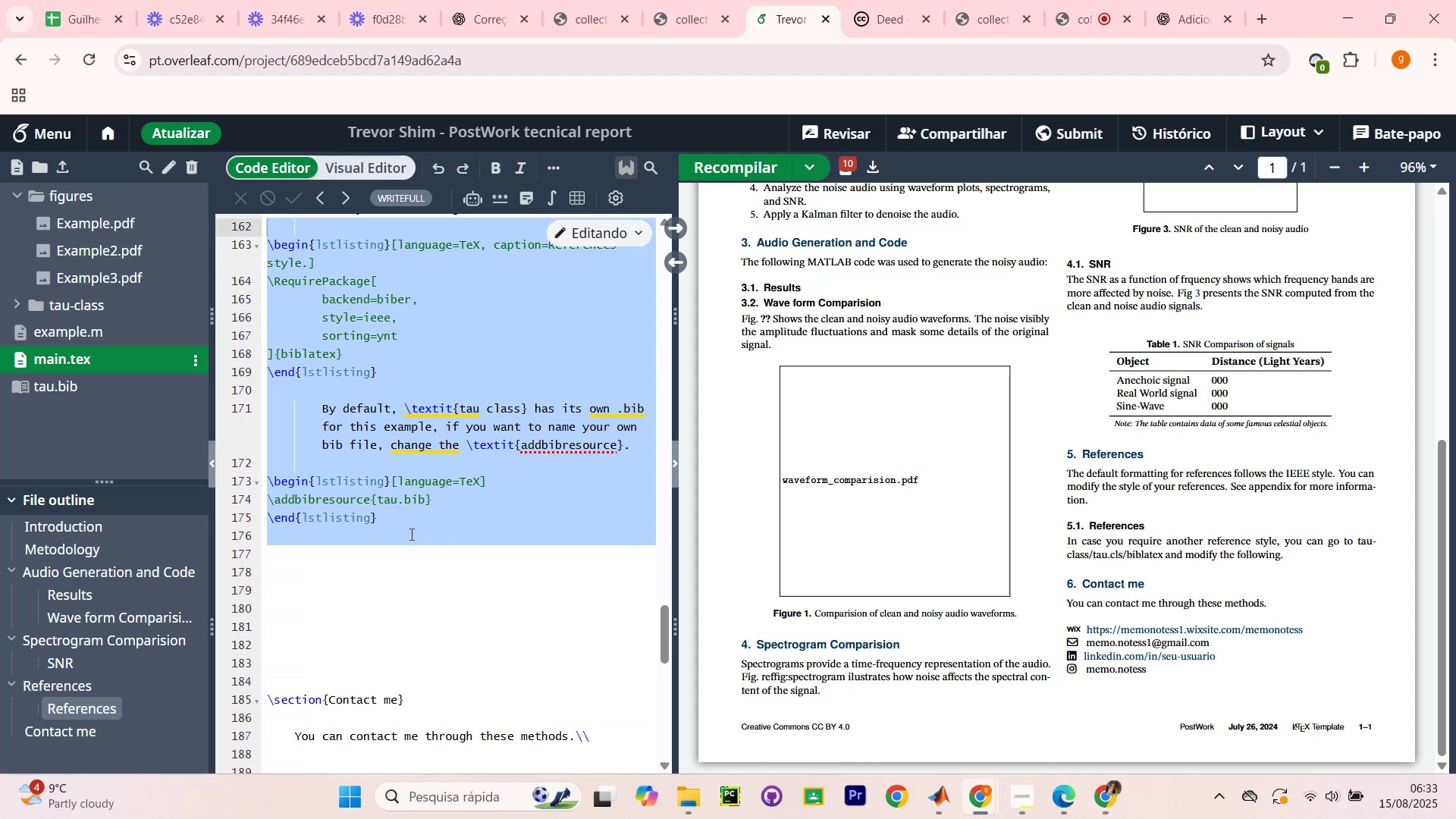 
left_click([416, 578])
 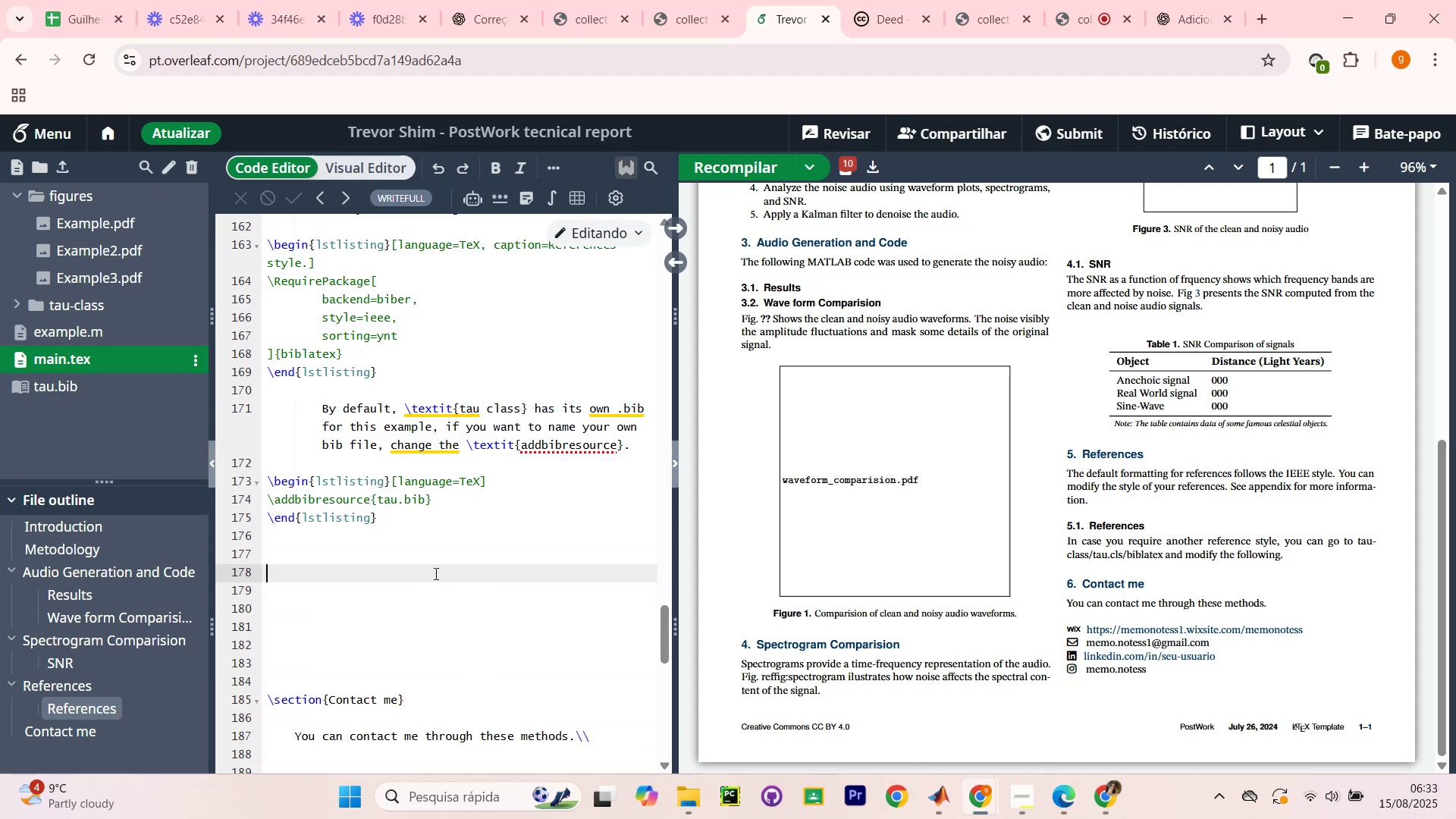 
left_click_drag(start_coordinate=[444, 567], to_coordinate=[200, 250])
 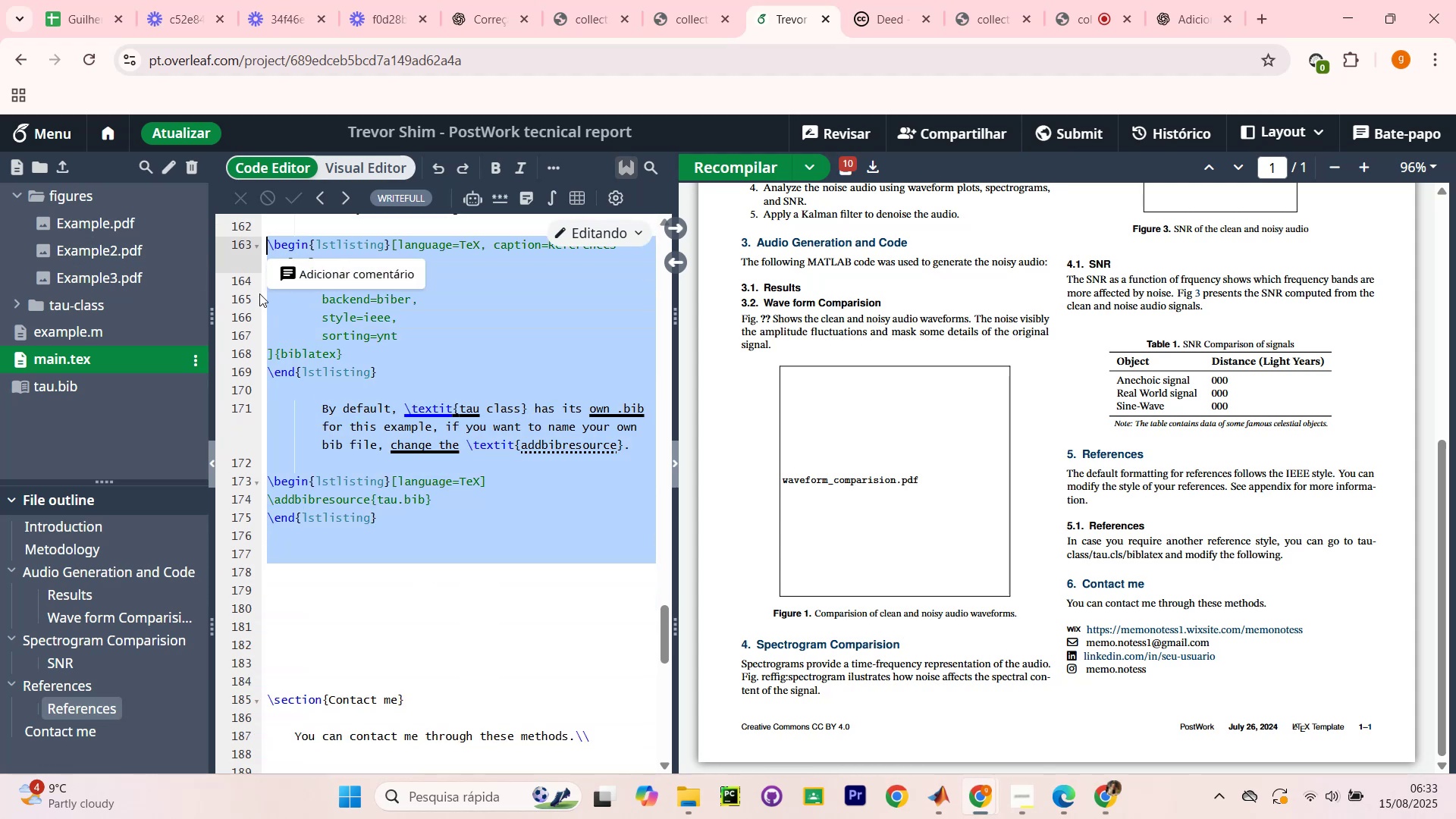 
scroll: coordinate [271, 292], scroll_direction: up, amount: 1.0
 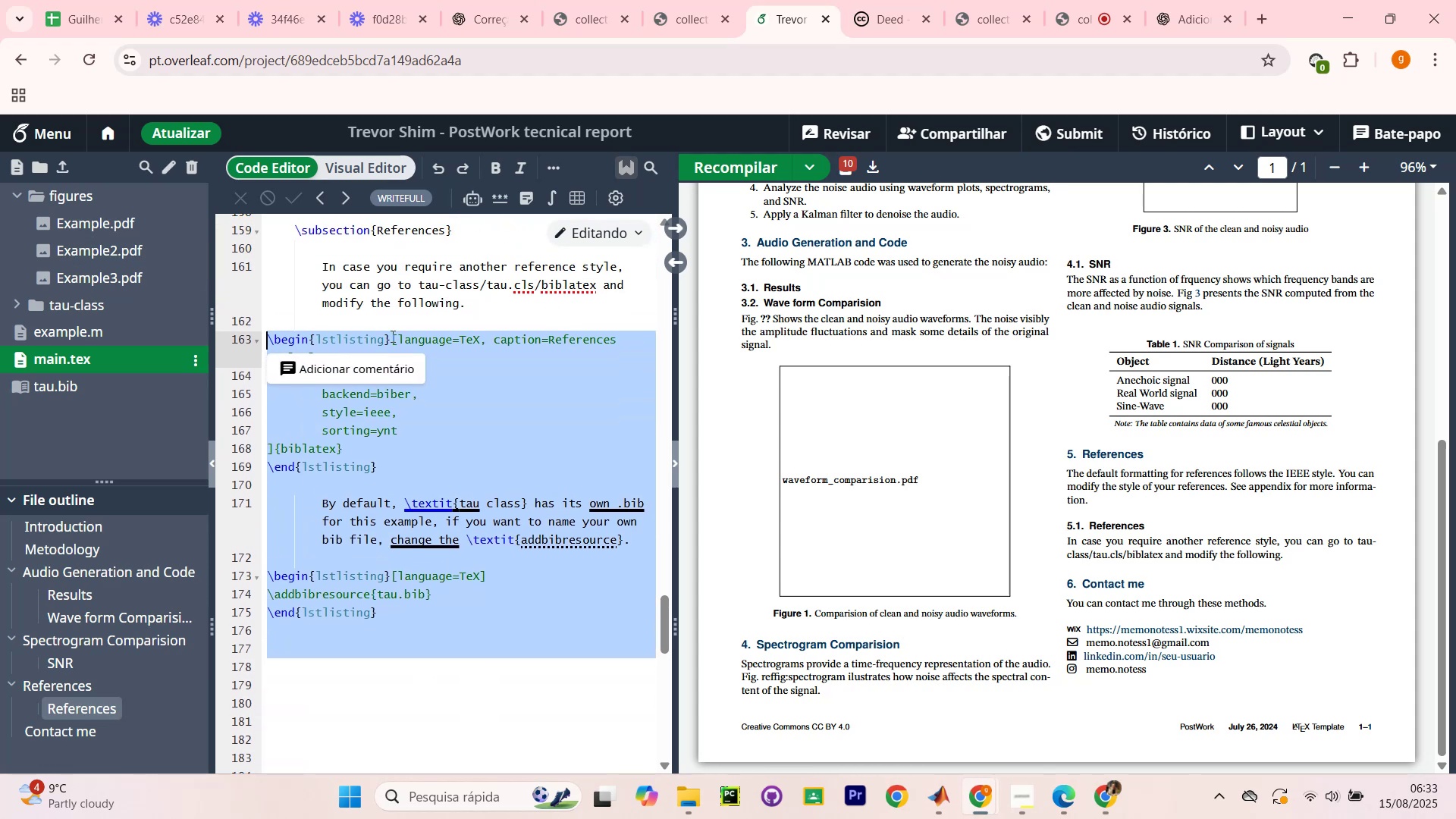 
key(Backspace)
 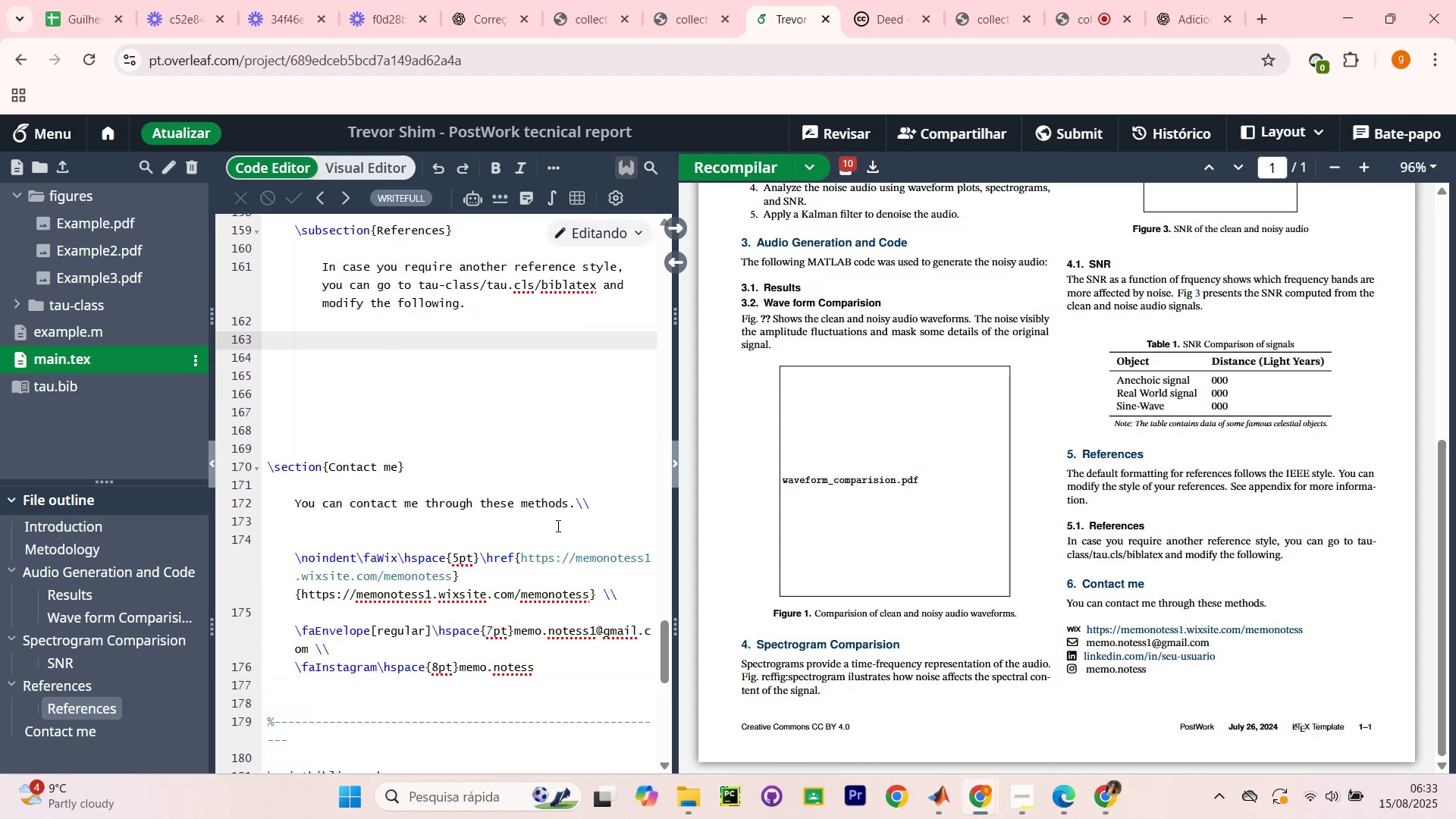 
scroll: coordinate [425, 504], scroll_direction: down, amount: 2.0
 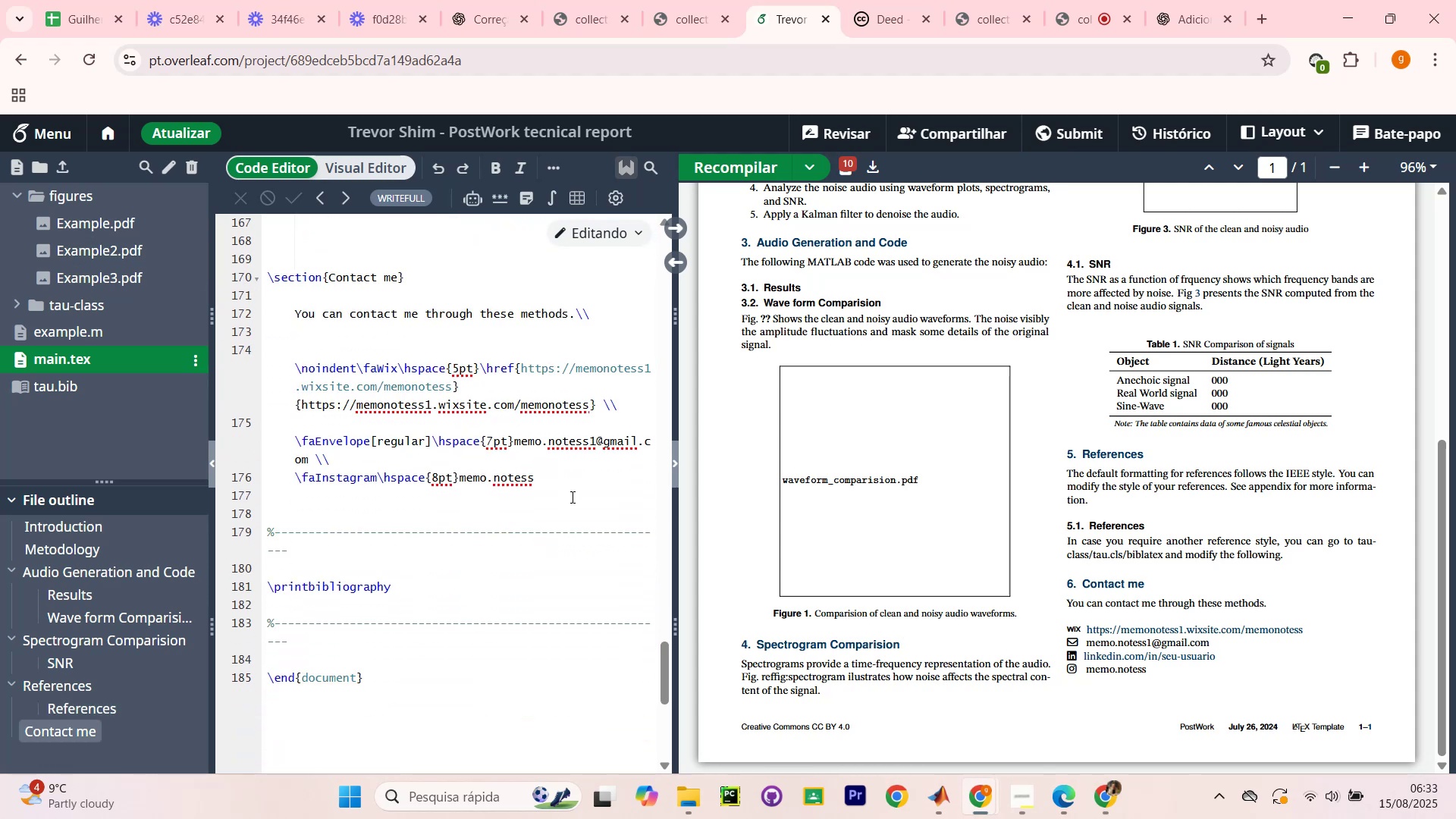 
left_click_drag(start_coordinate=[576, 499], to_coordinate=[265, 369])
 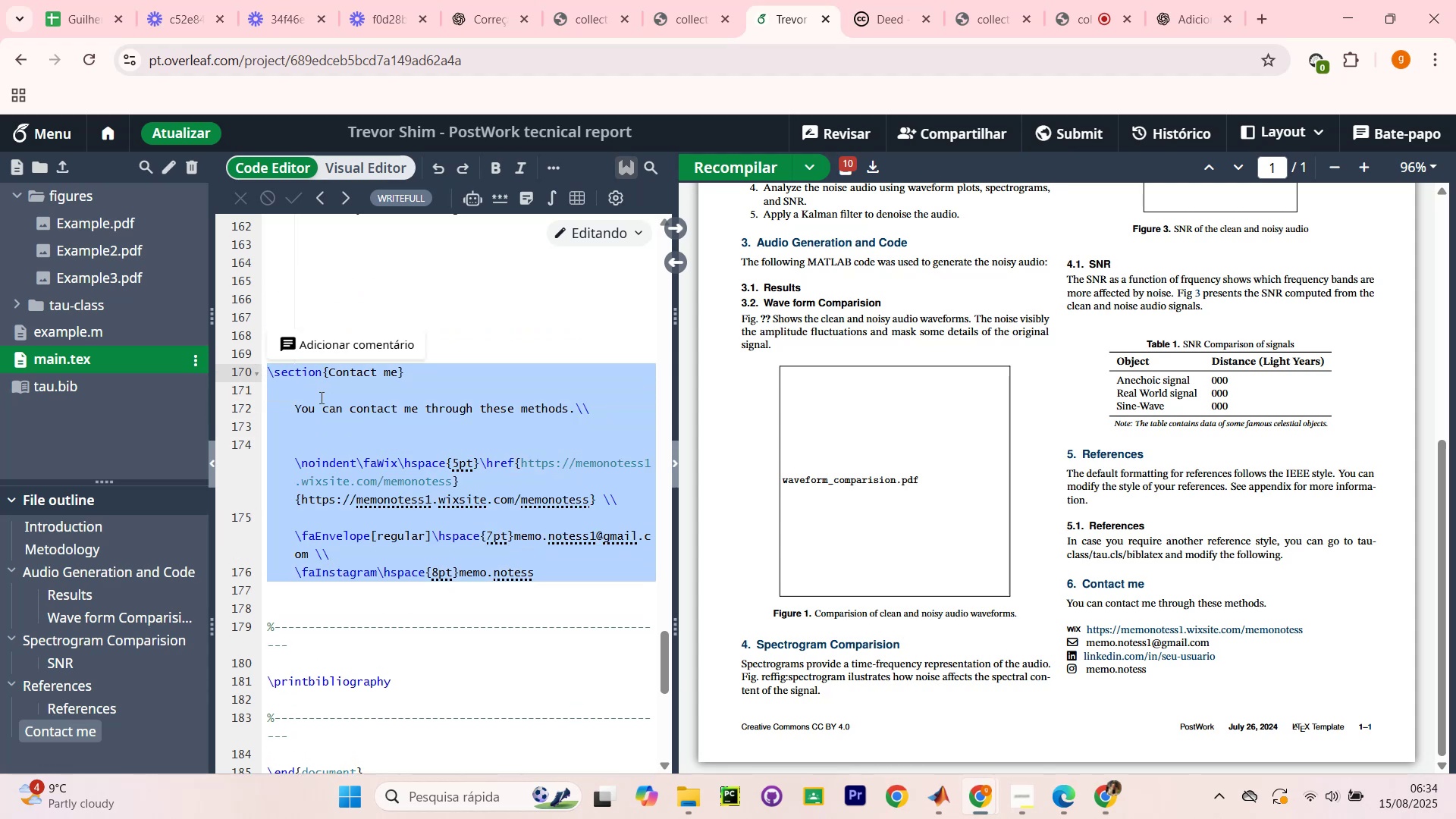 
scroll: coordinate [541, 475], scroll_direction: up, amount: 1.0
 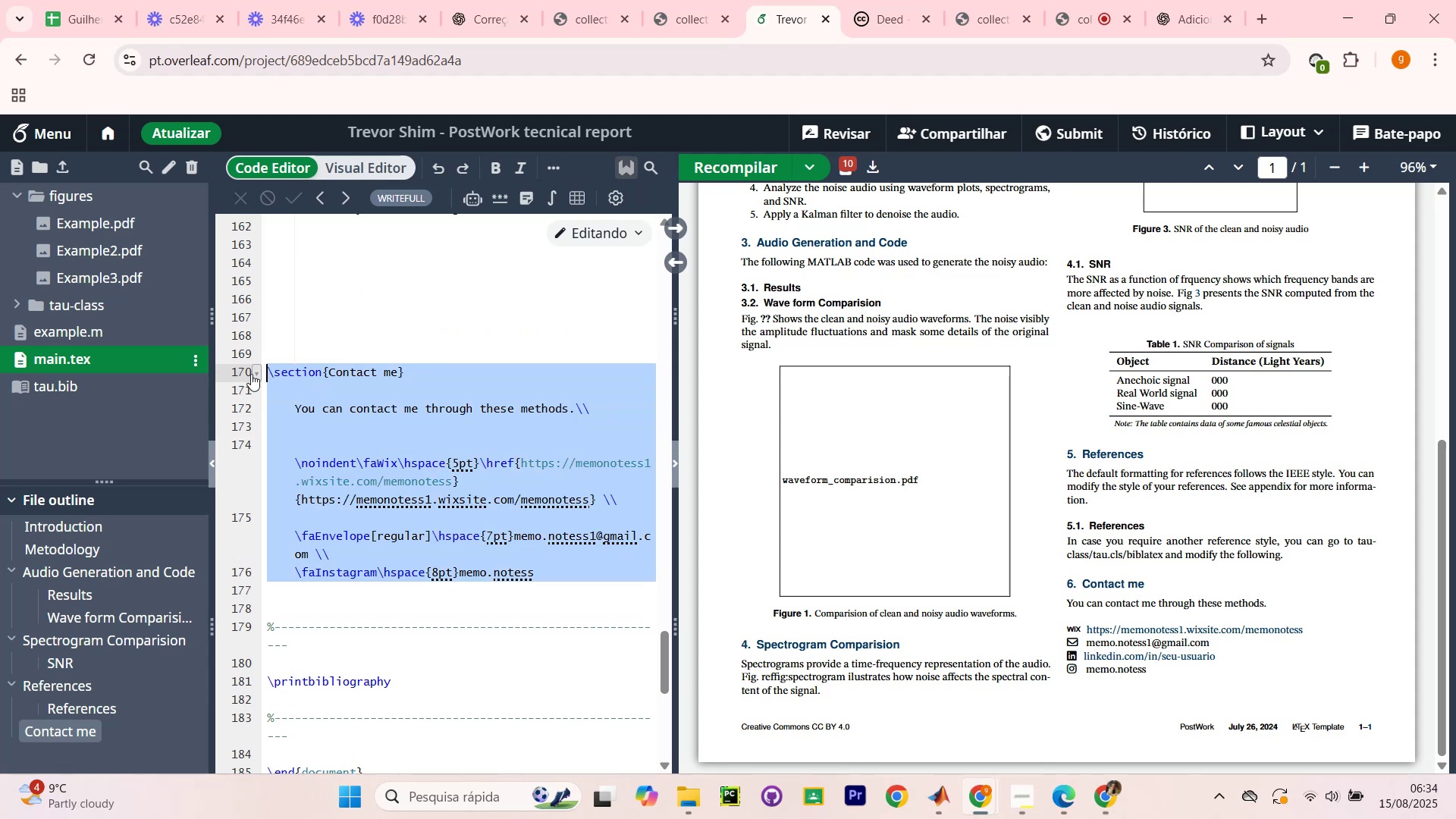 
left_click([513, 582])
 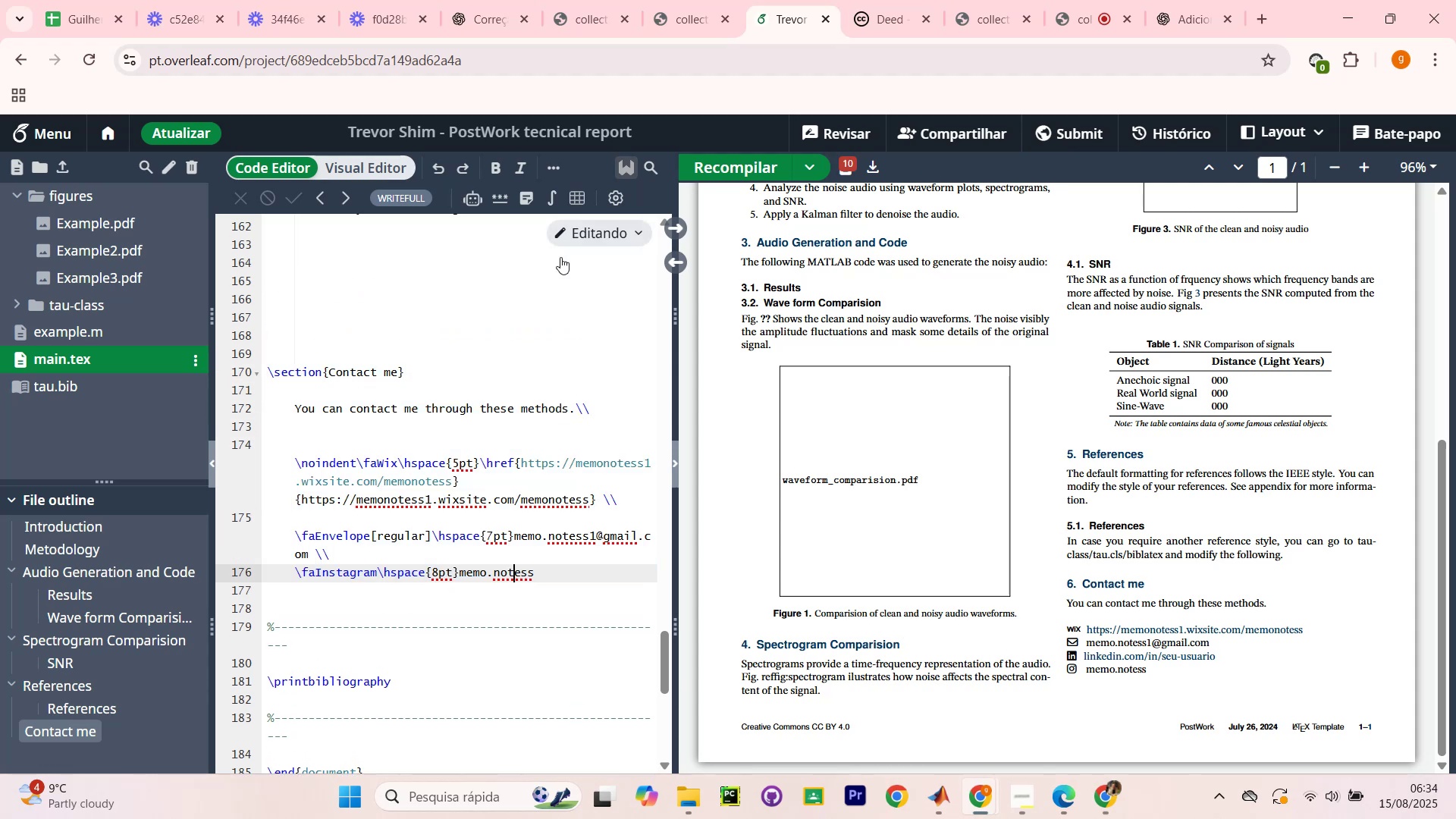 
scroll: coordinate [474, 398], scroll_direction: up, amount: 2.0
 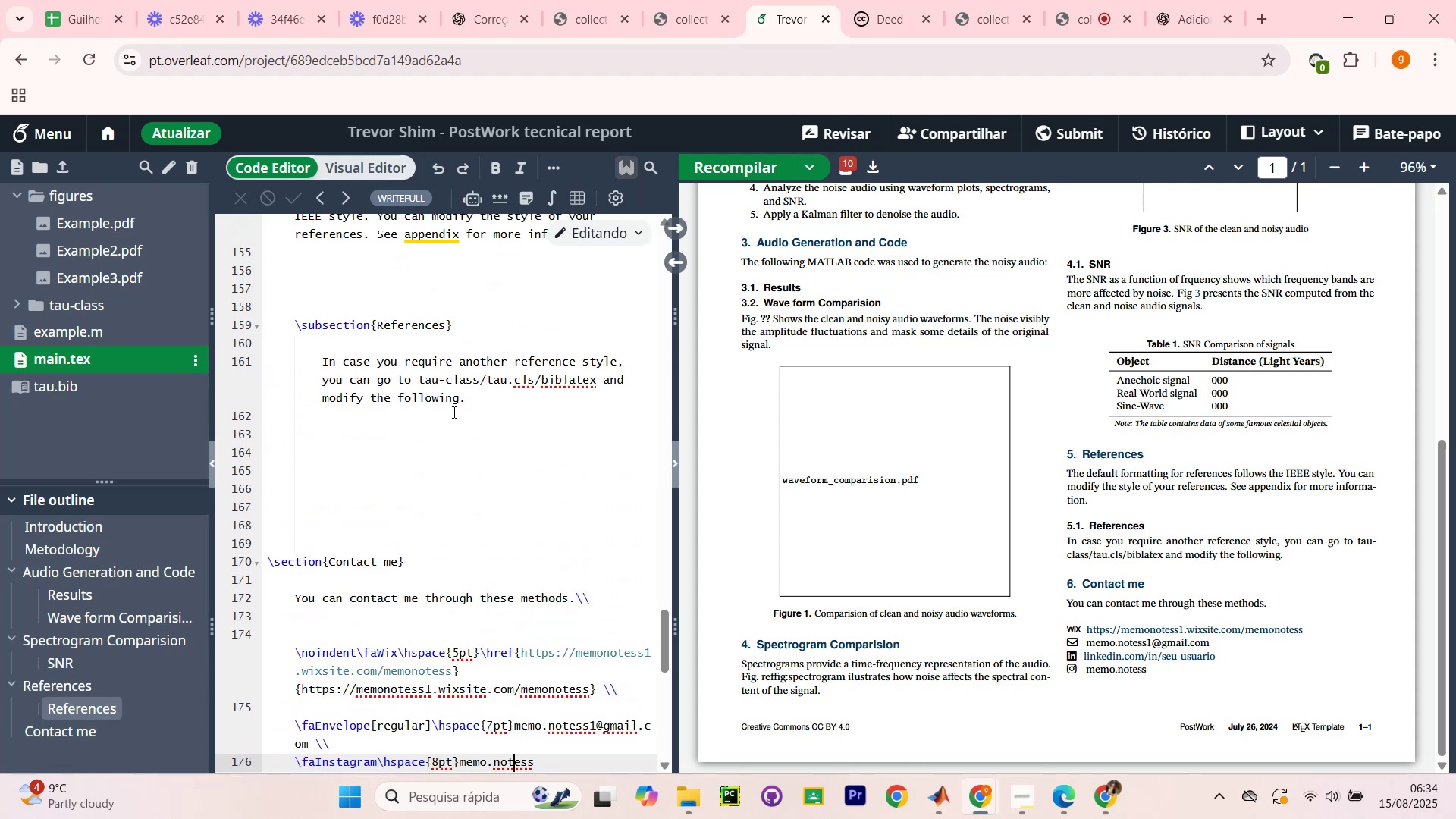 
hold_key(key=ControlLeft, duration=0.33)
 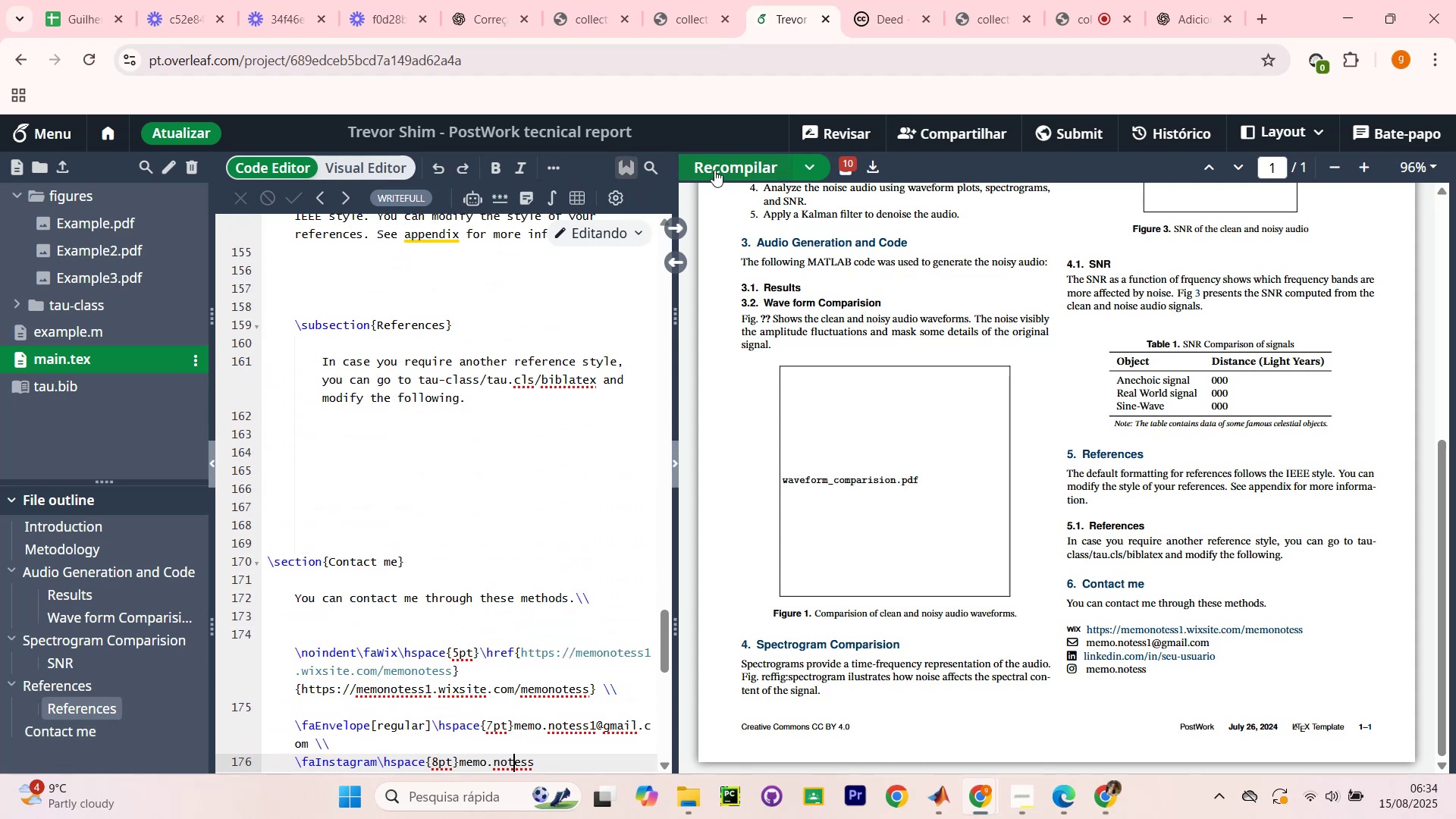 
left_click([714, 170])
 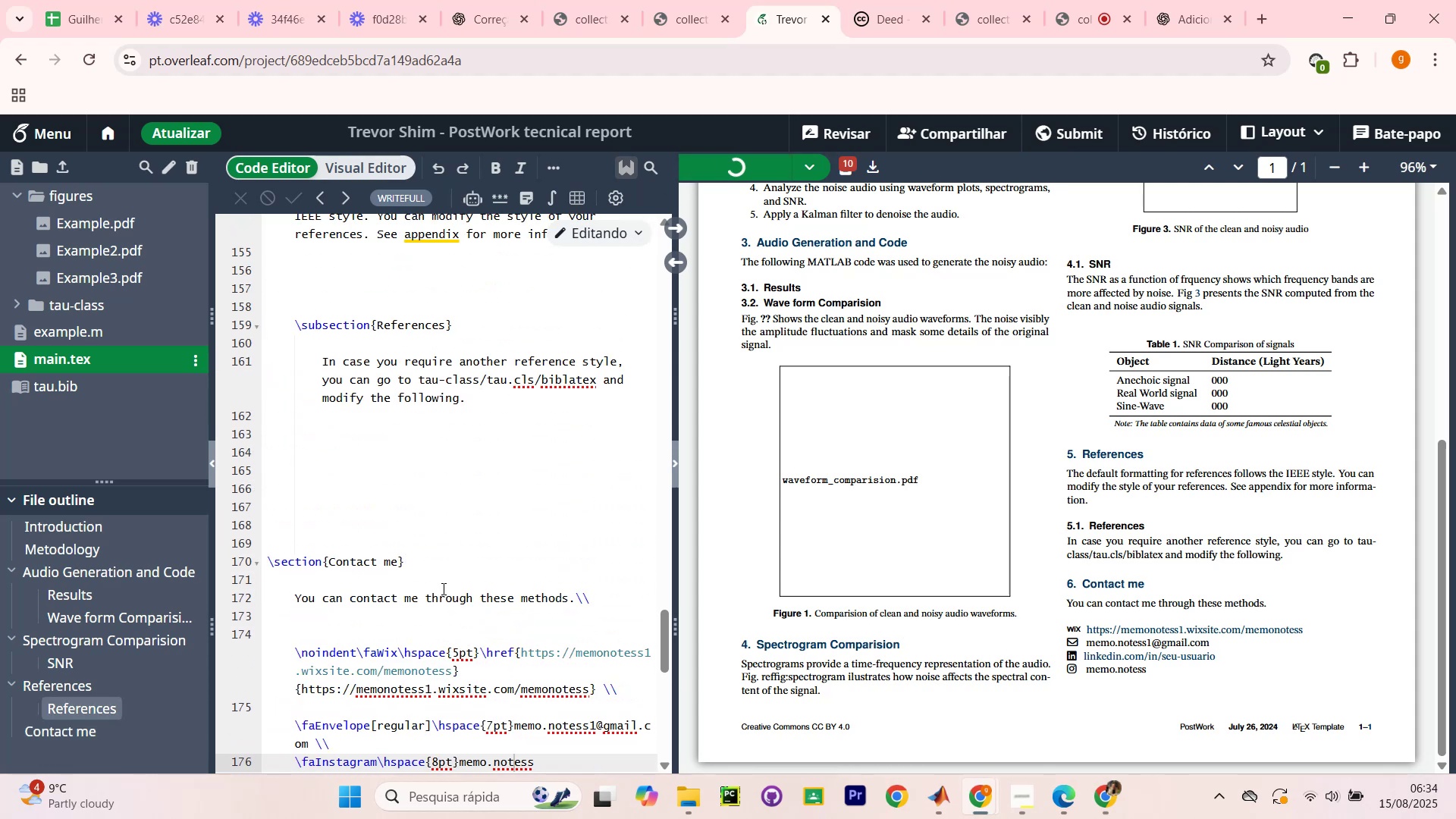 
scroll: coordinate [548, 619], scroll_direction: down, amount: 3.0
 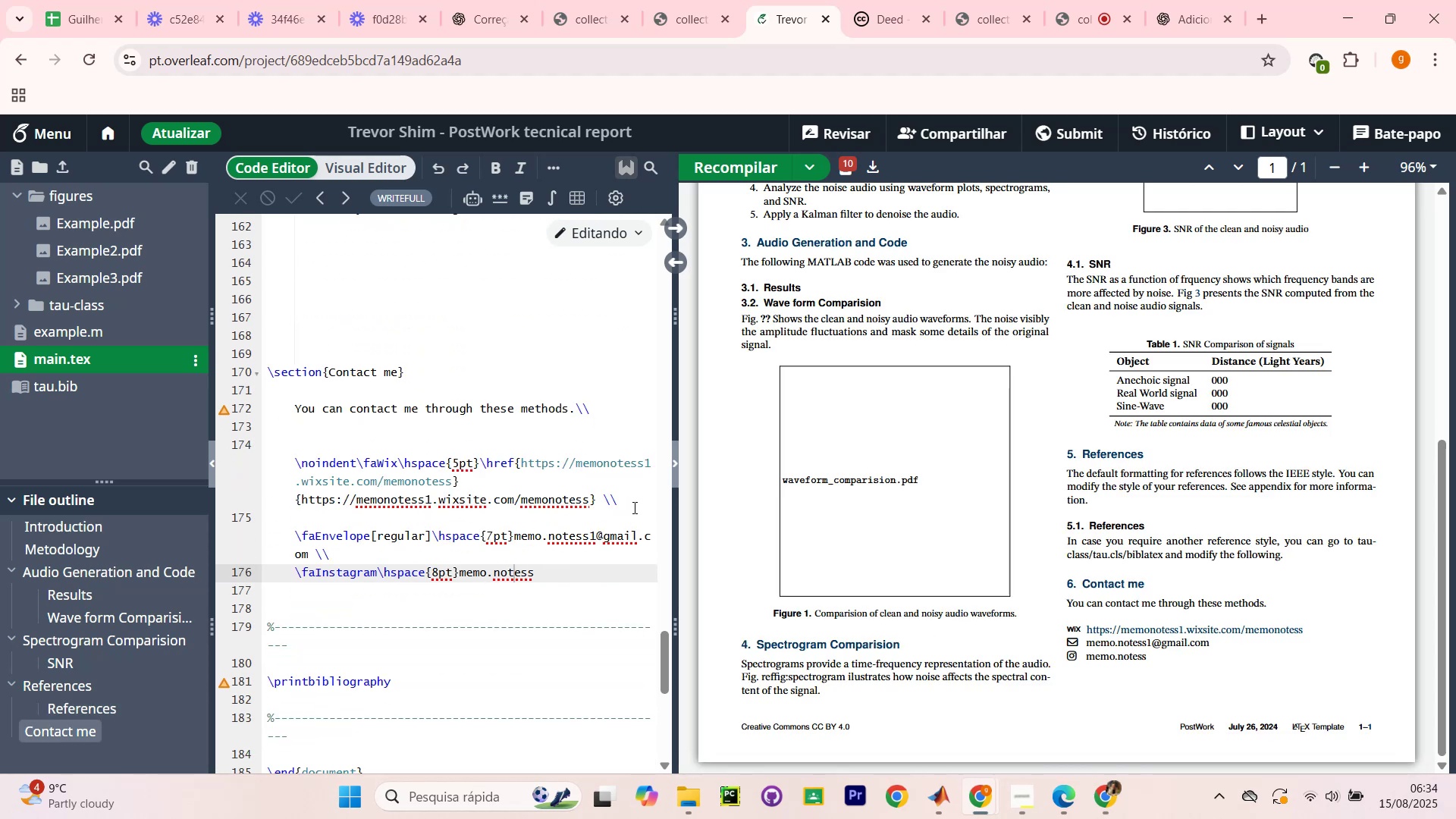 
left_click_drag(start_coordinate=[632, 504], to_coordinate=[240, 462])
 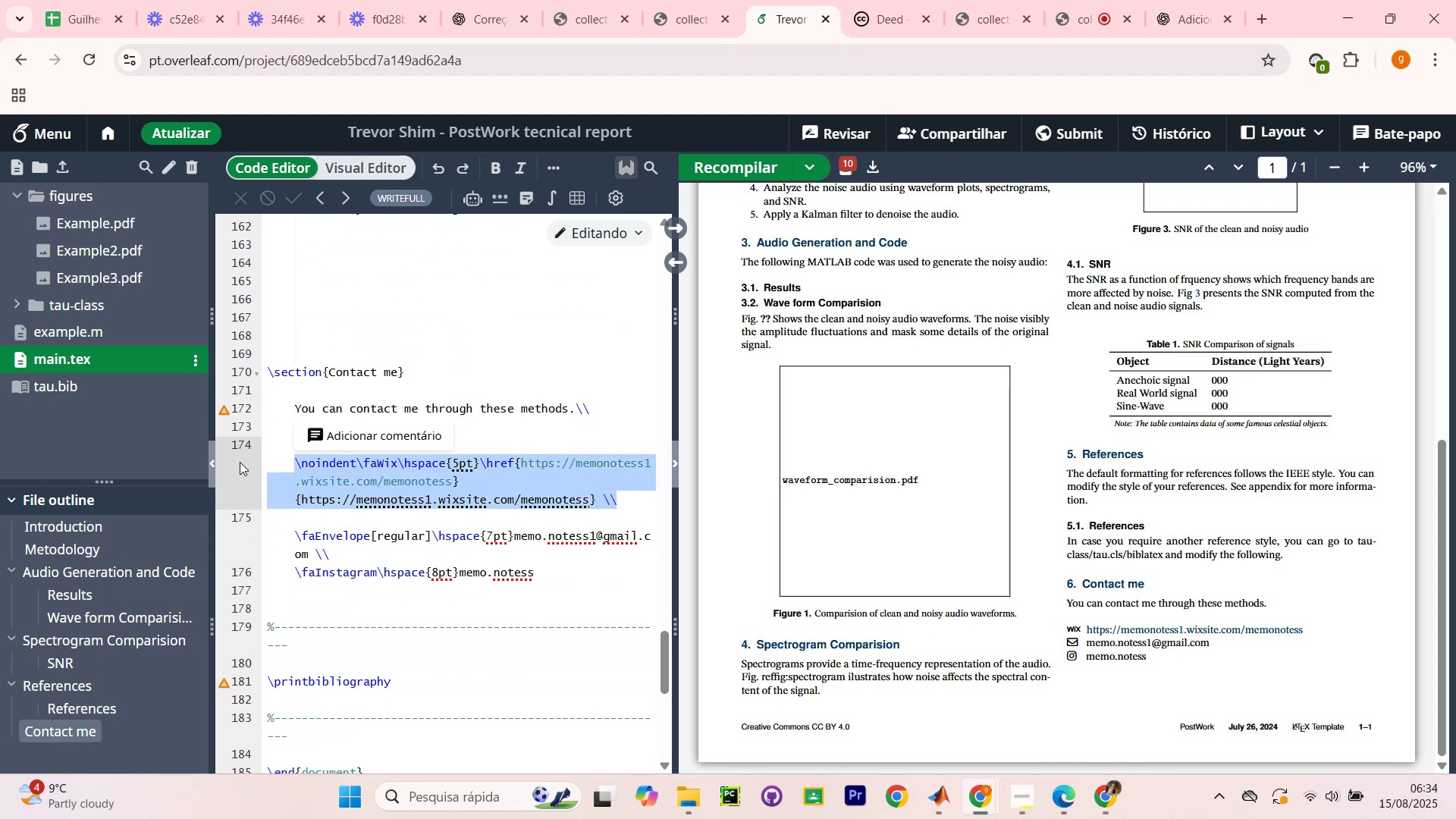 
key(Backspace)
 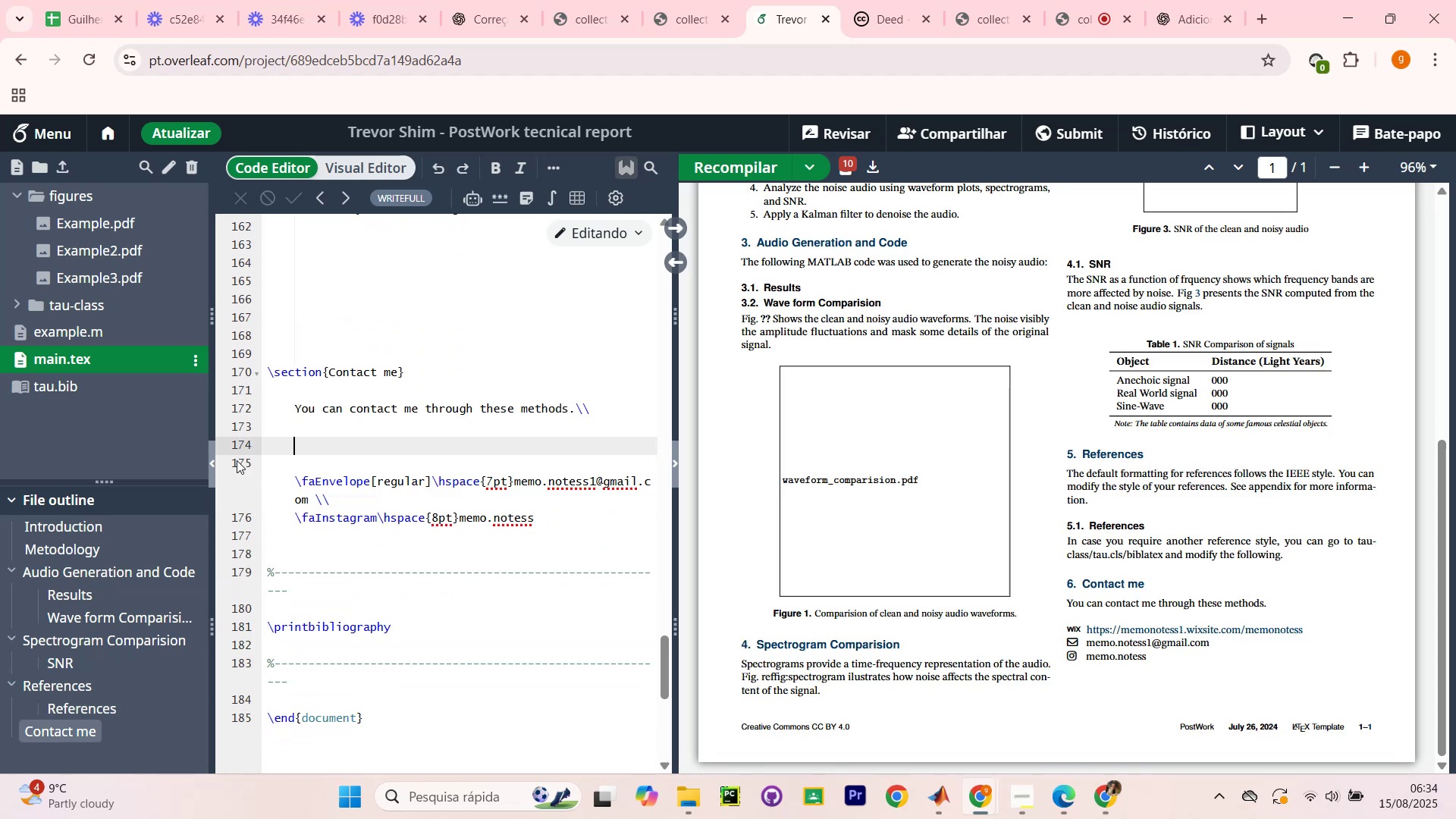 
key(Backspace)
 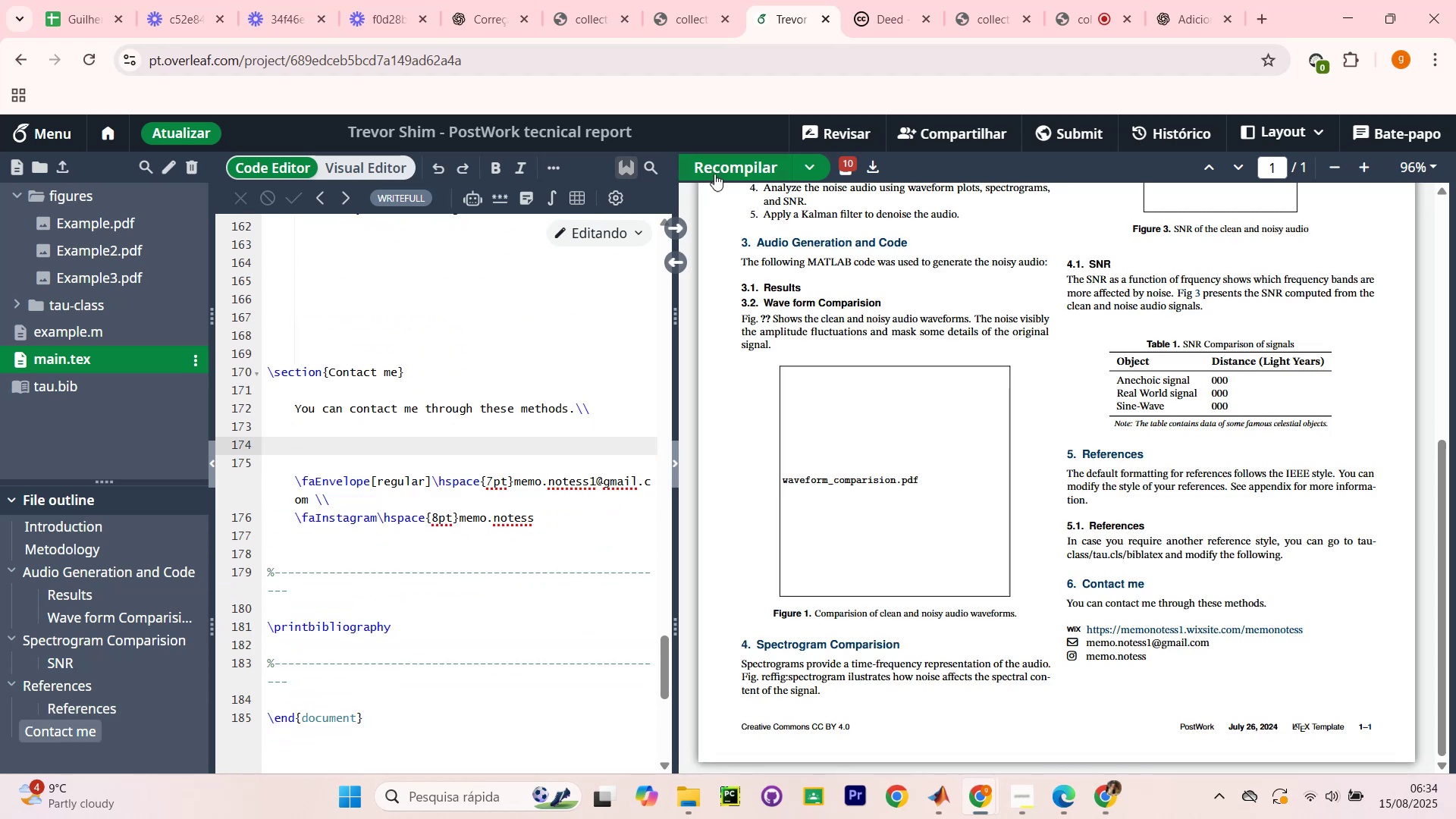 
left_click([736, 155])
 